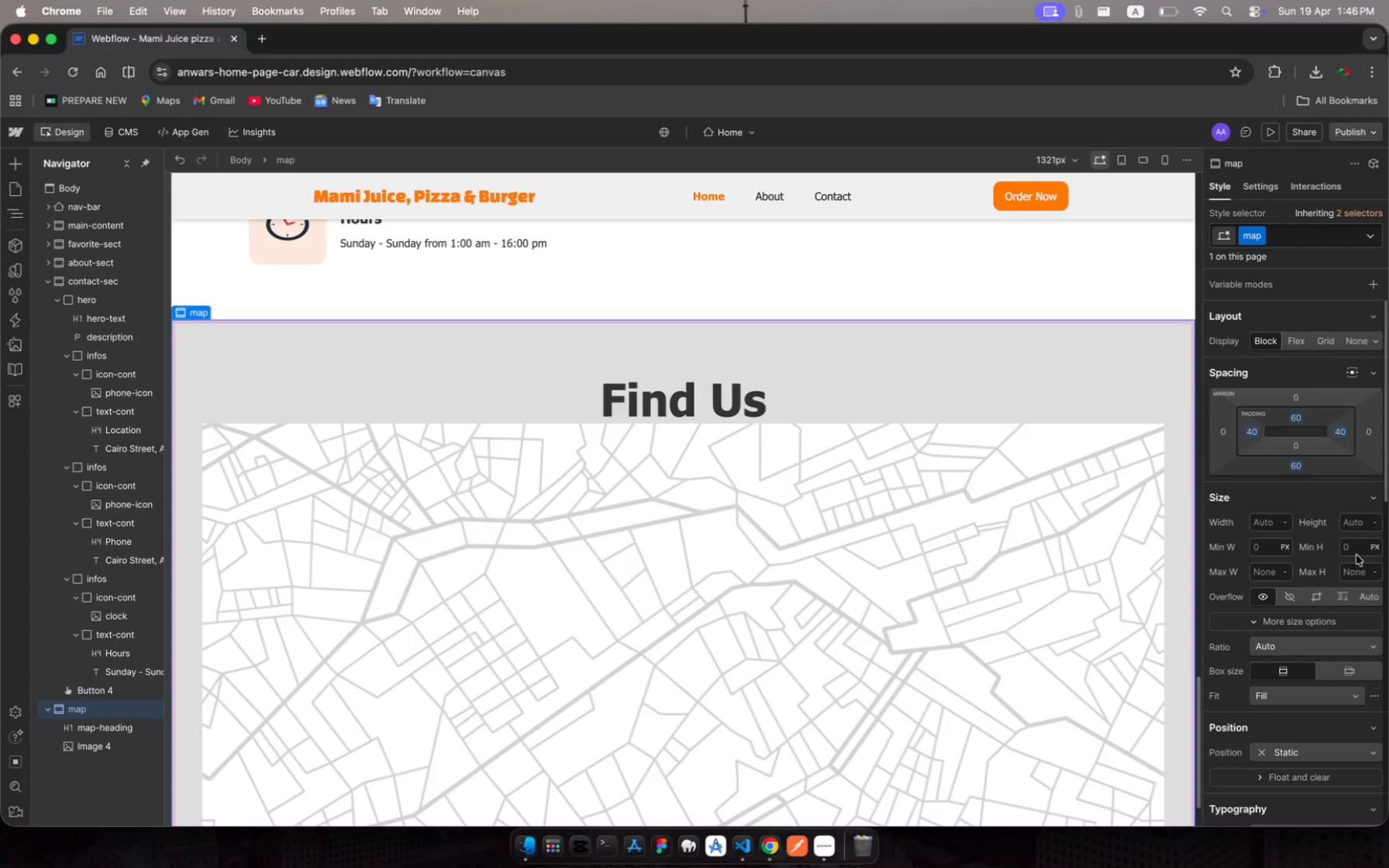 
mouse_move([1285, 425])
 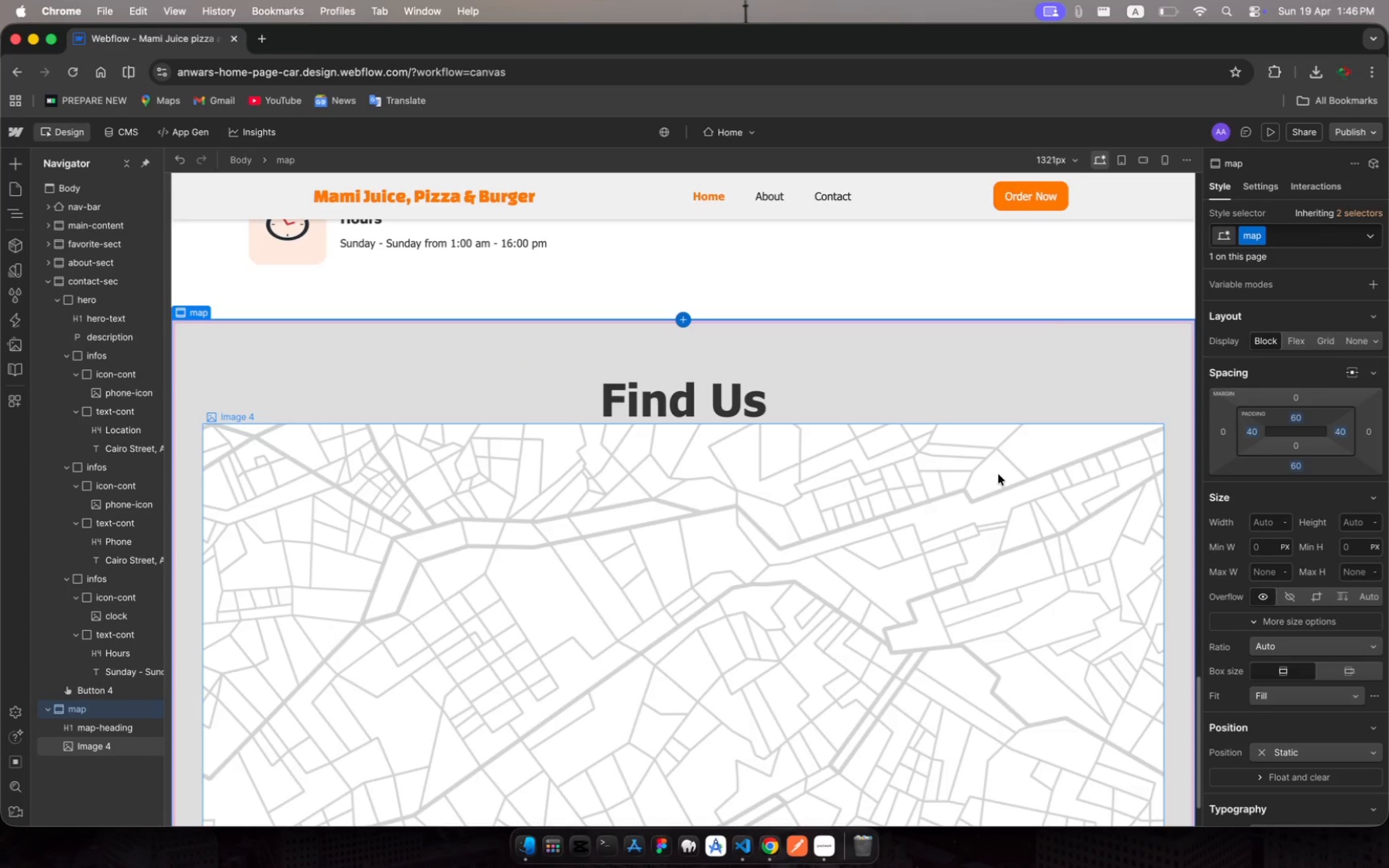 
scroll: coordinate [1025, 506], scroll_direction: down, amount: 142.0
 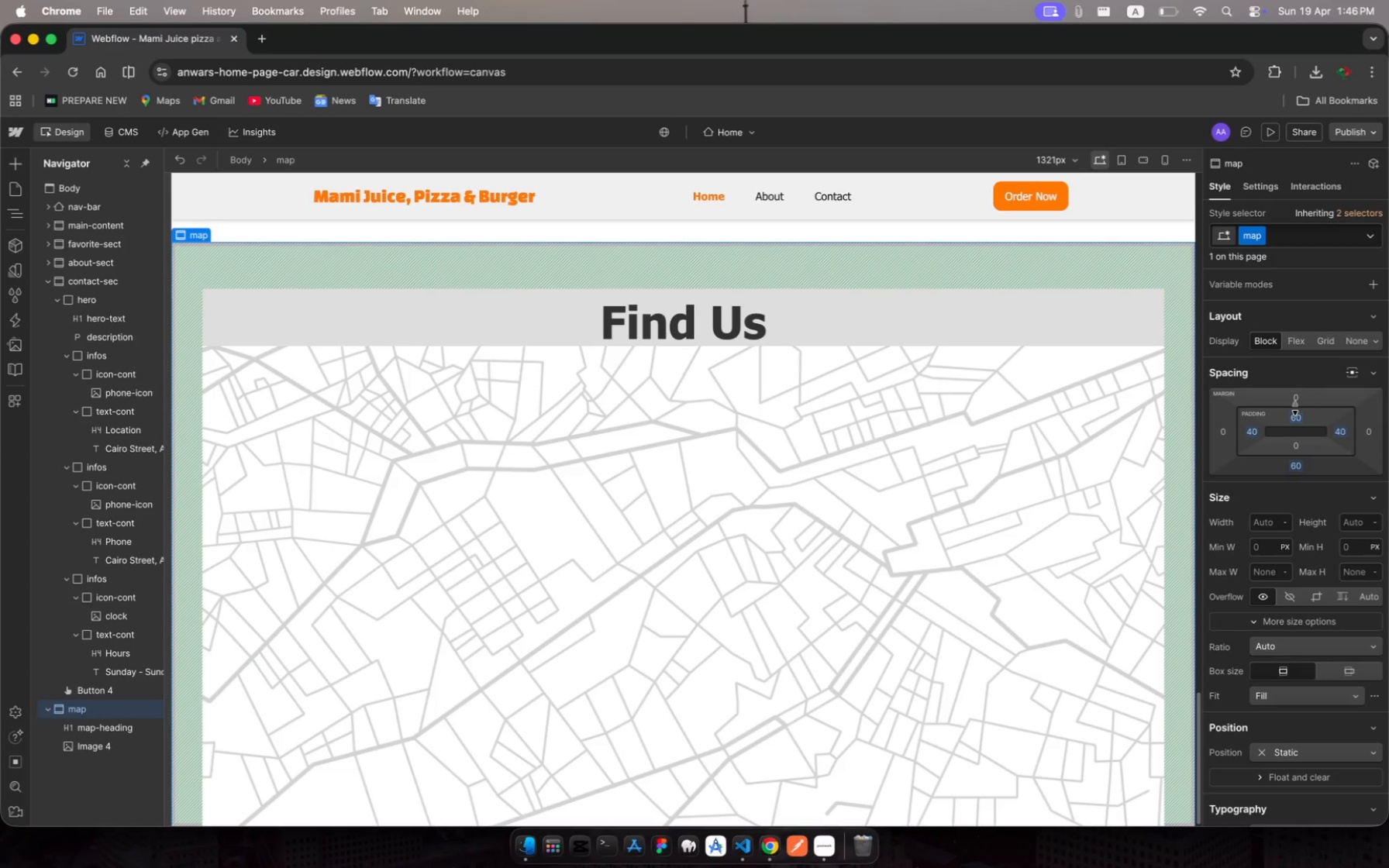 
left_click([664, 468])
 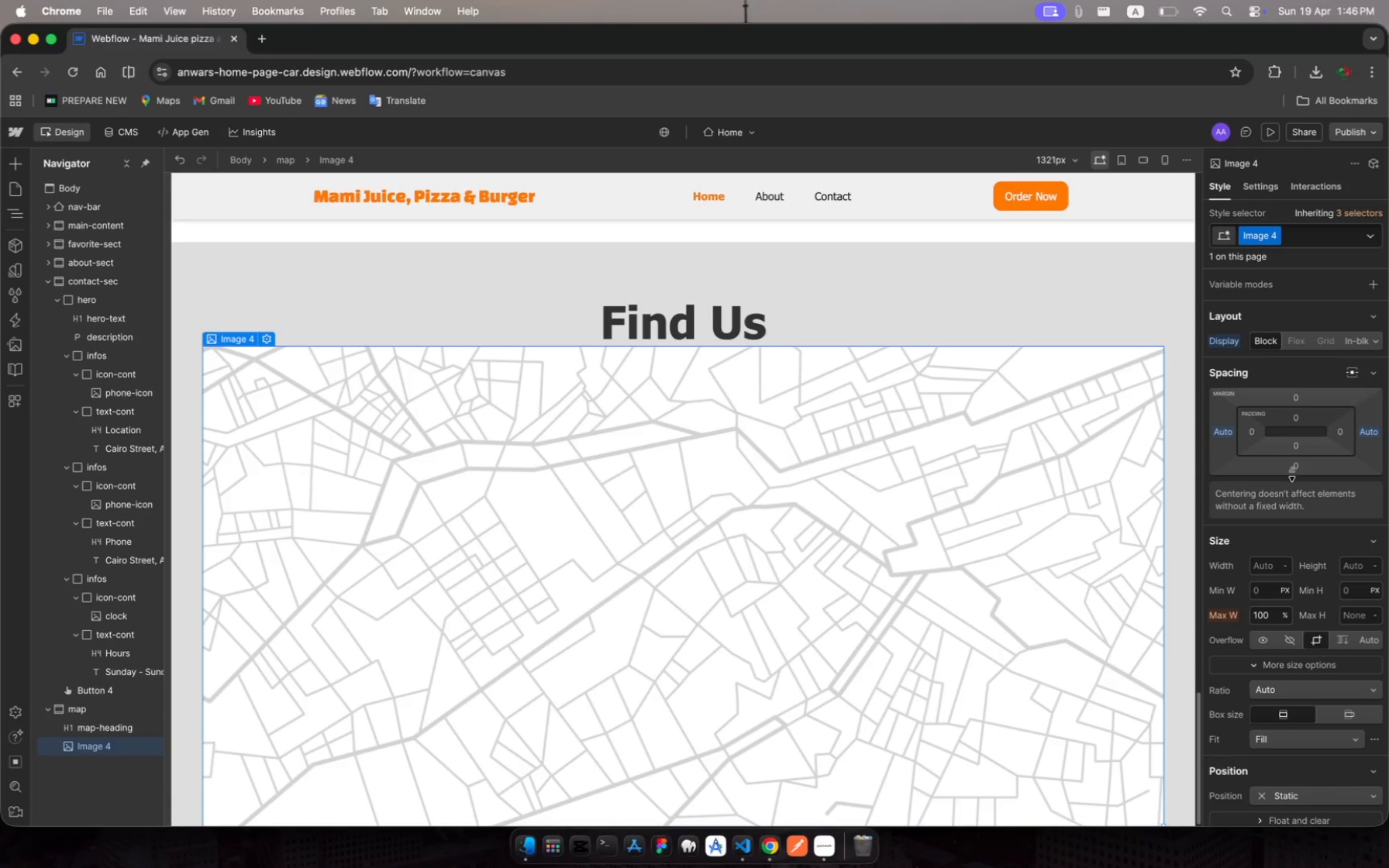 
left_click([1299, 463])
 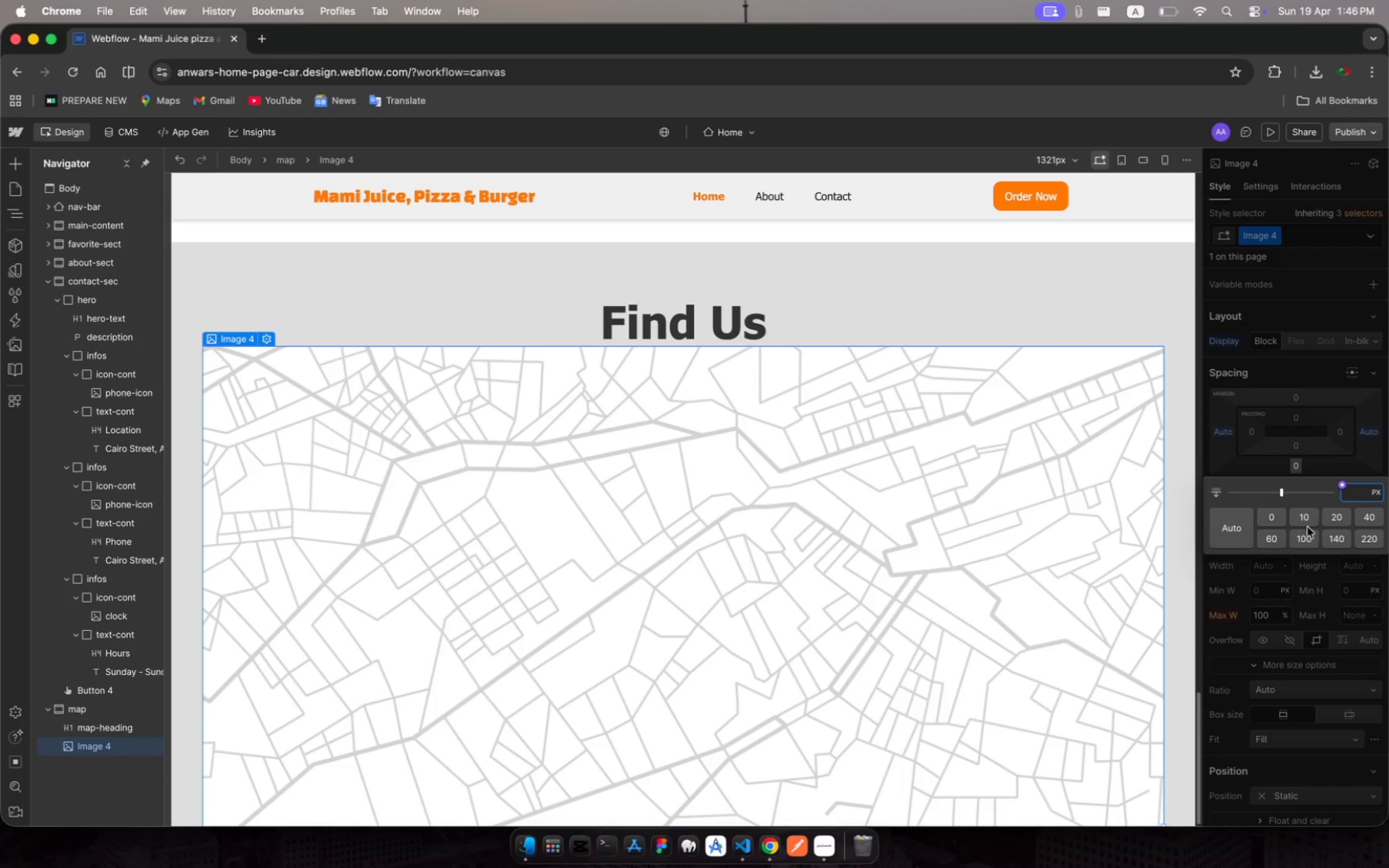 
left_click([1278, 539])
 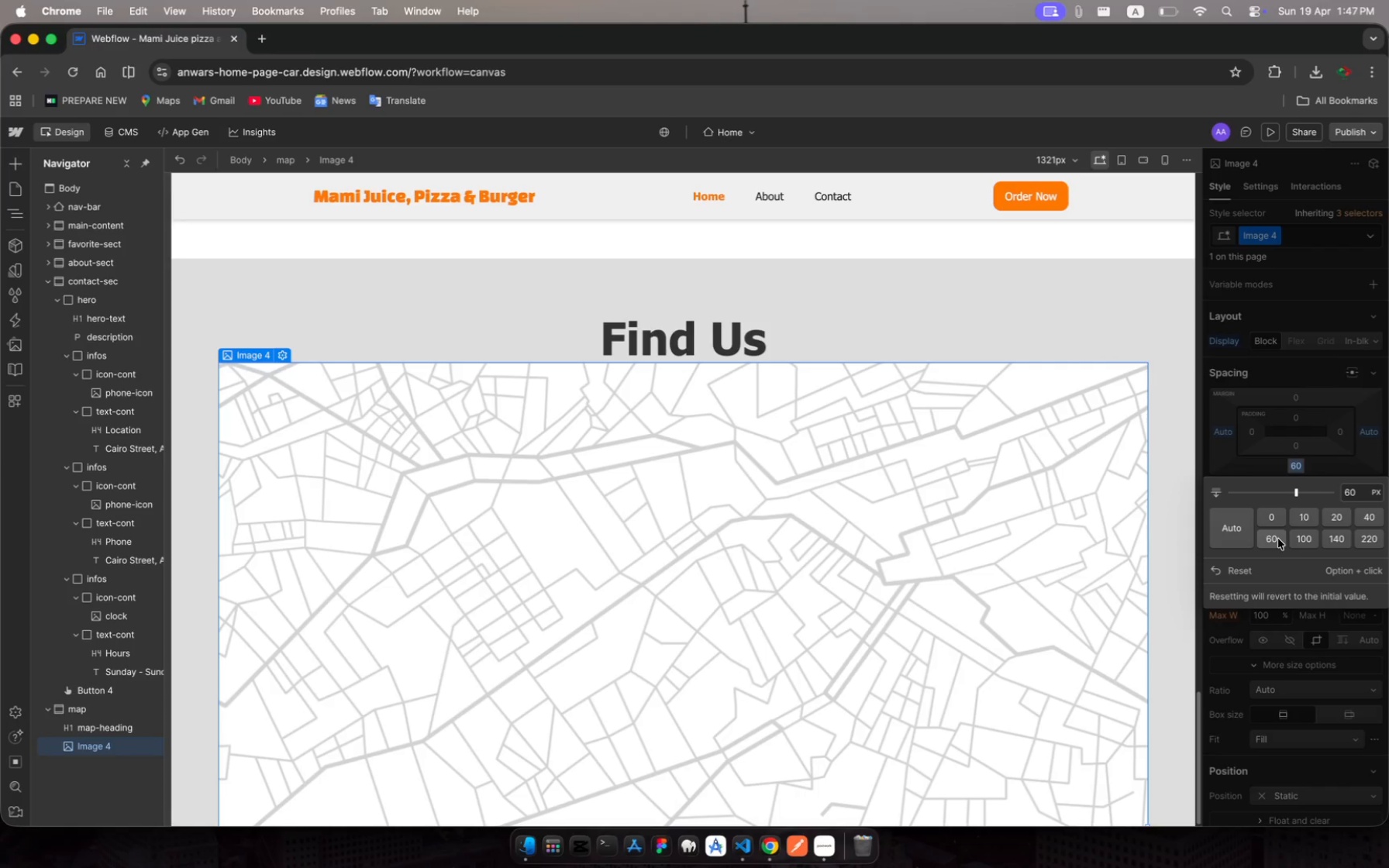 
key(Escape)
 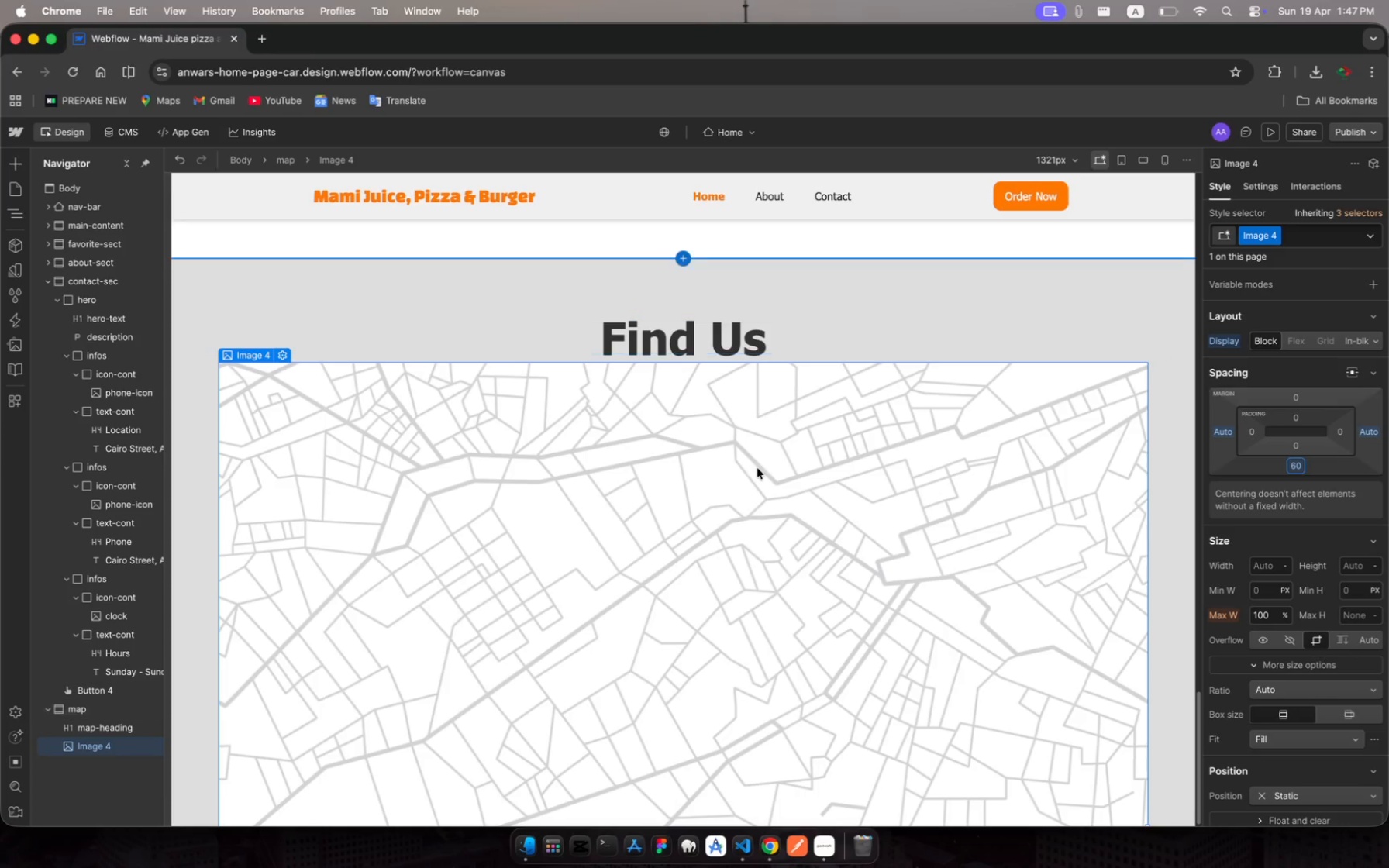 
scroll: coordinate [756, 485], scroll_direction: down, amount: 52.0
 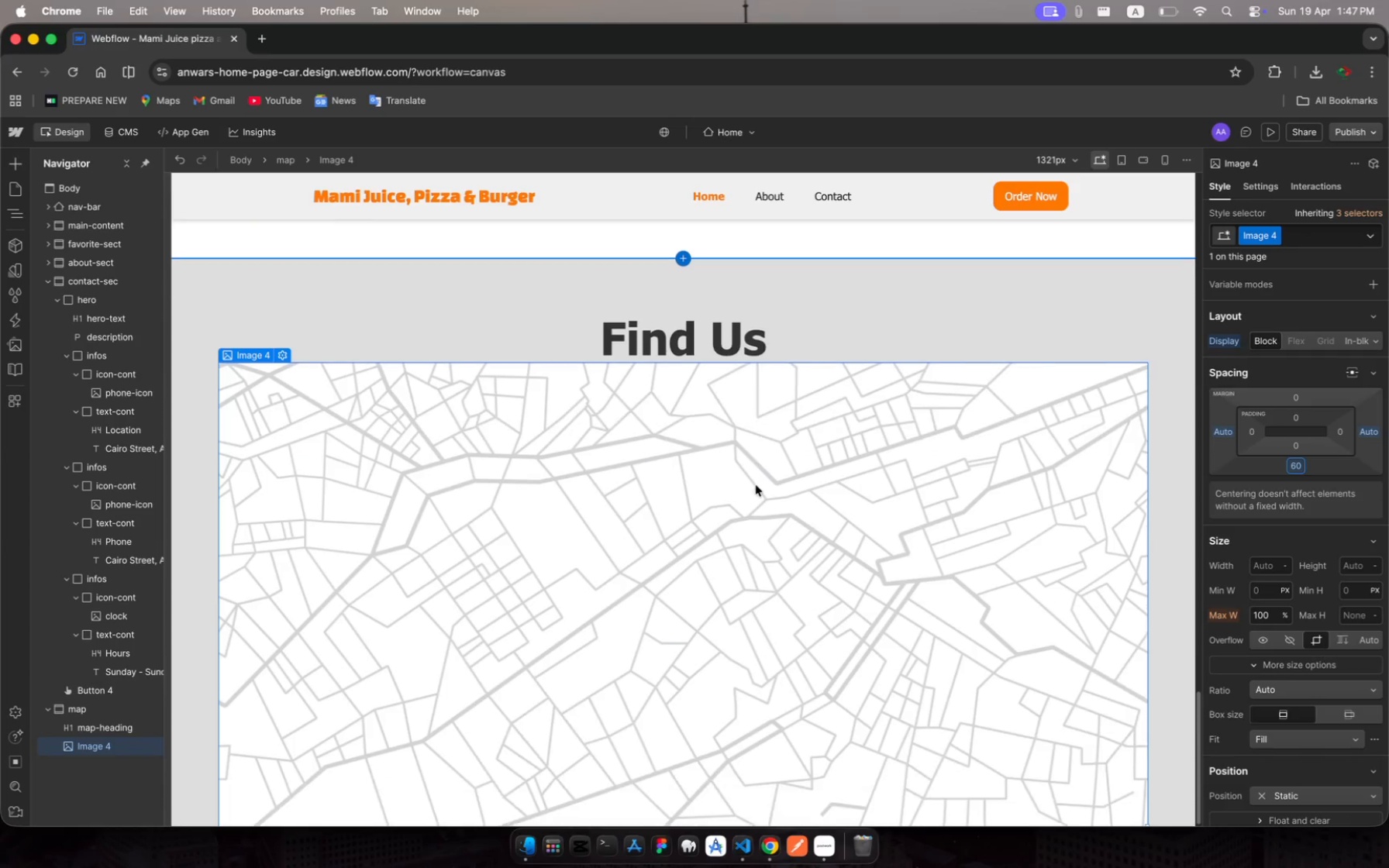 
left_click([1263, 565])
 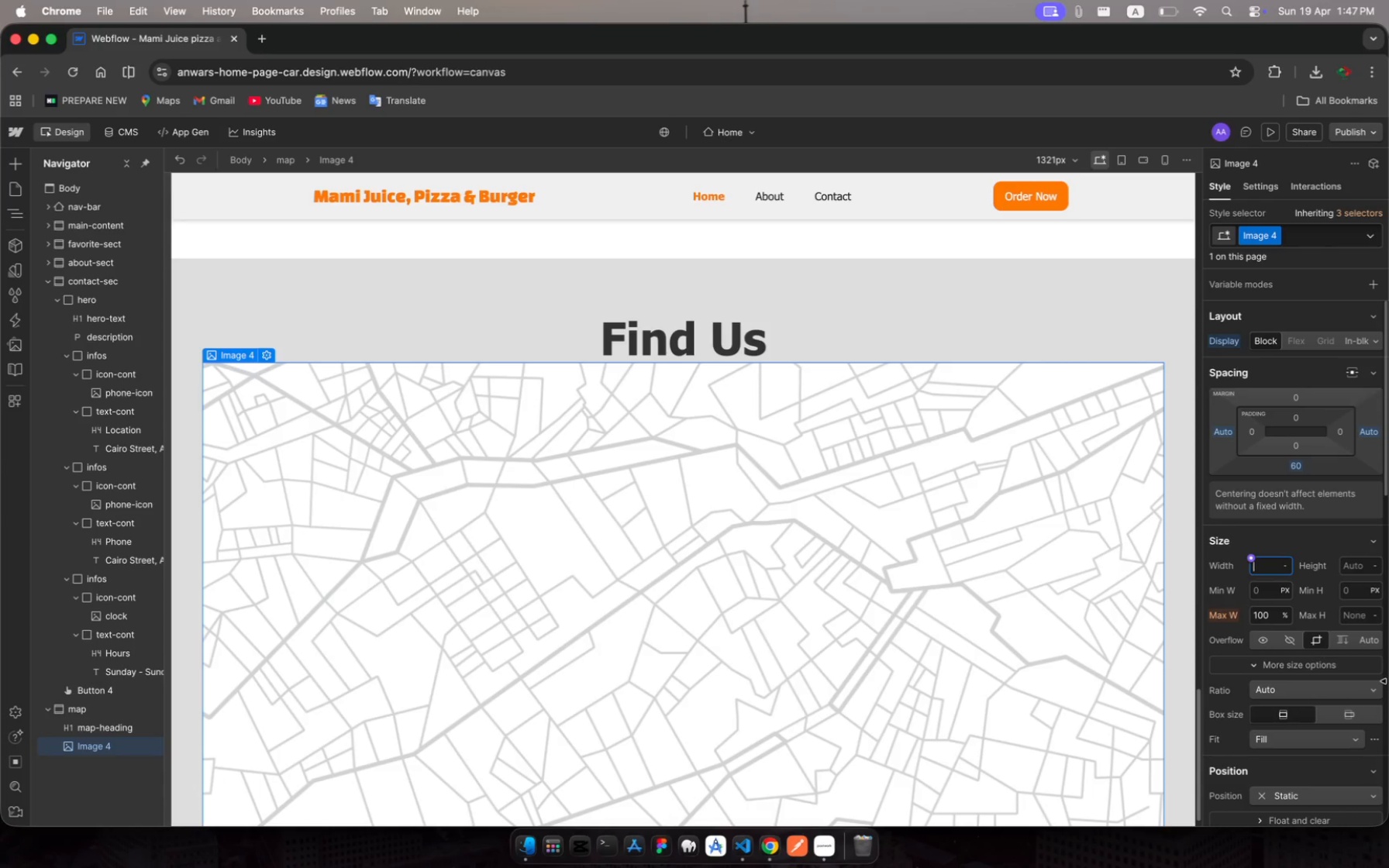 
type(1000)
key(Backspace)
 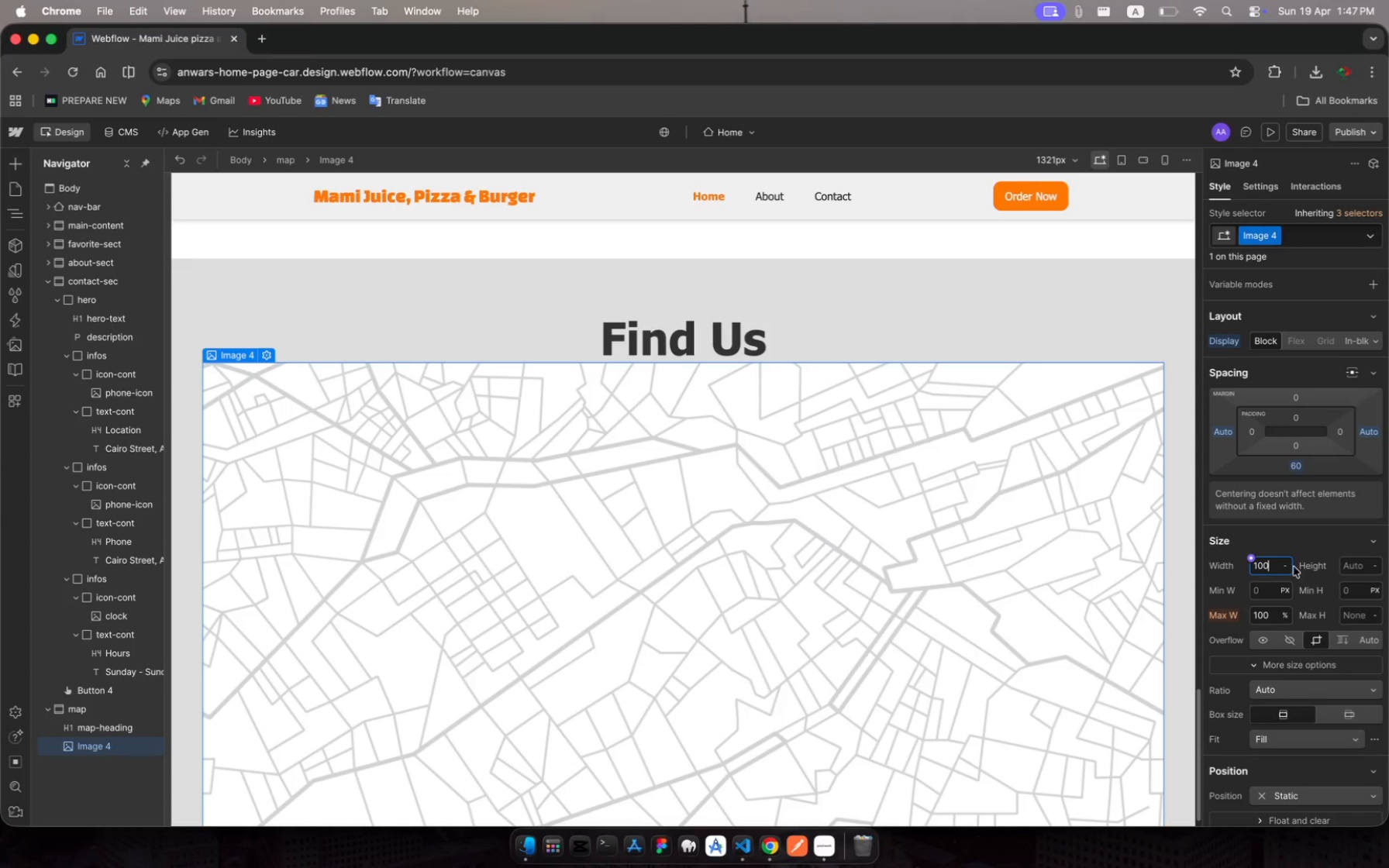 
left_click([1292, 567])
 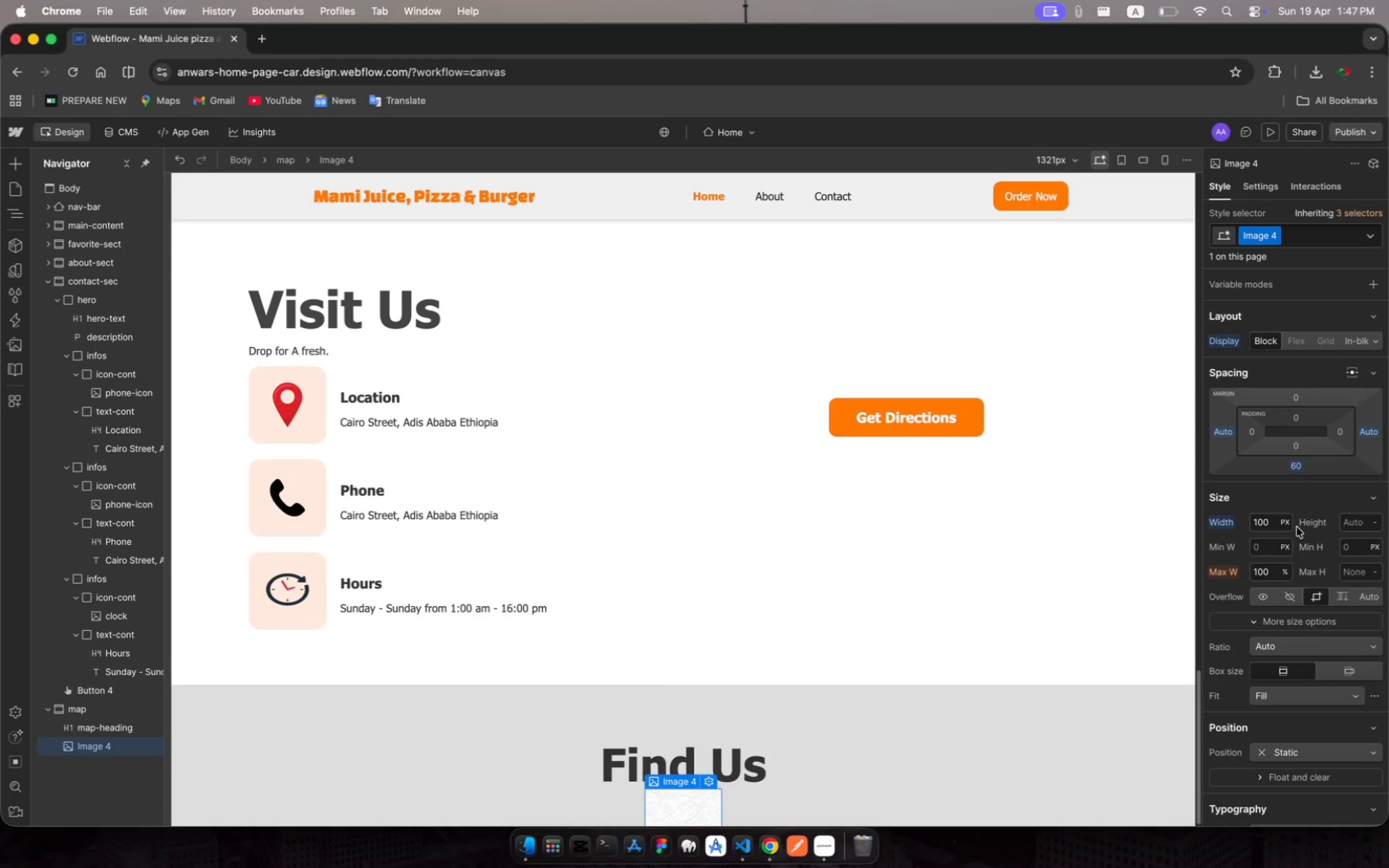 
wait(5.56)
 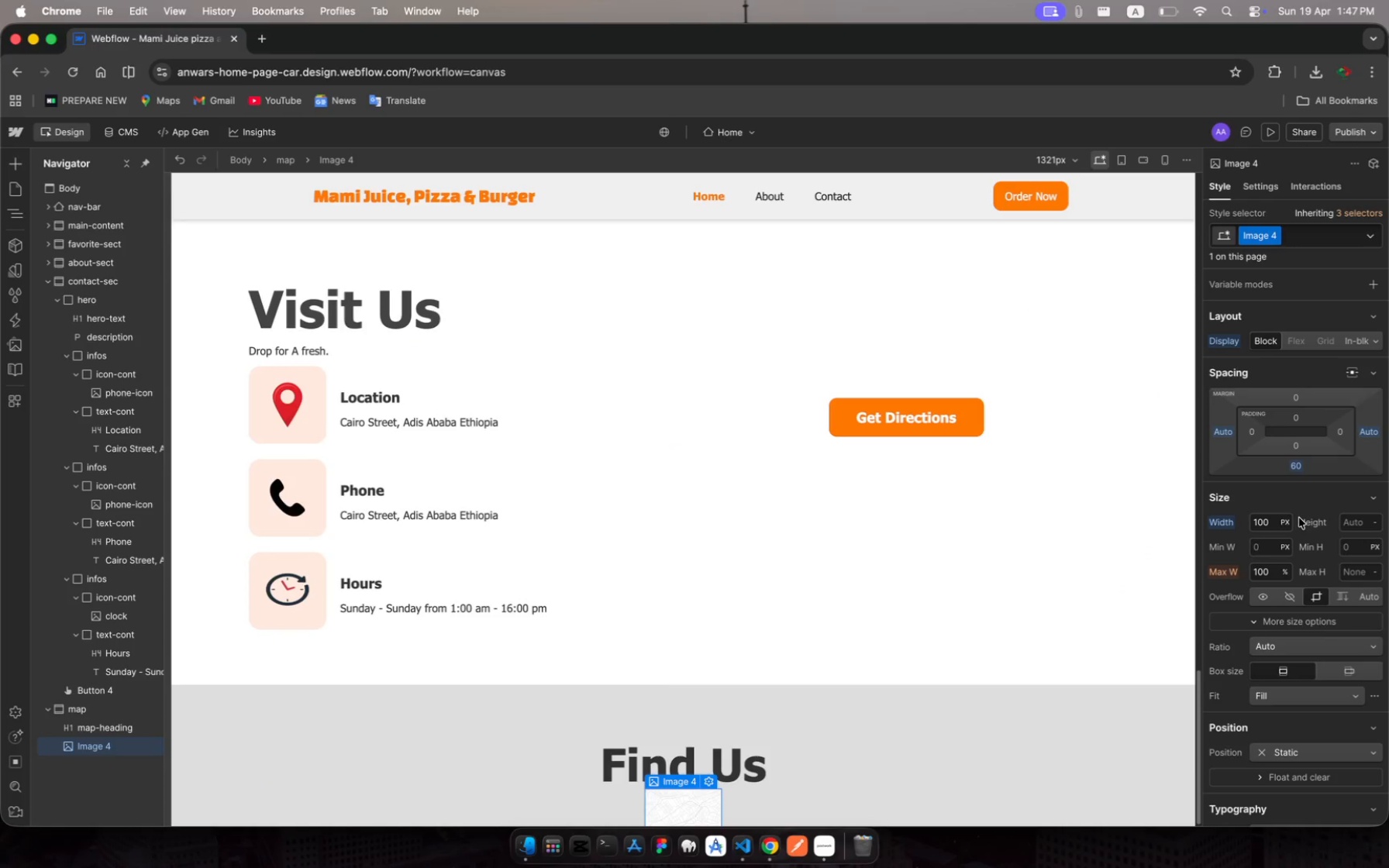 
left_click([1286, 526])
 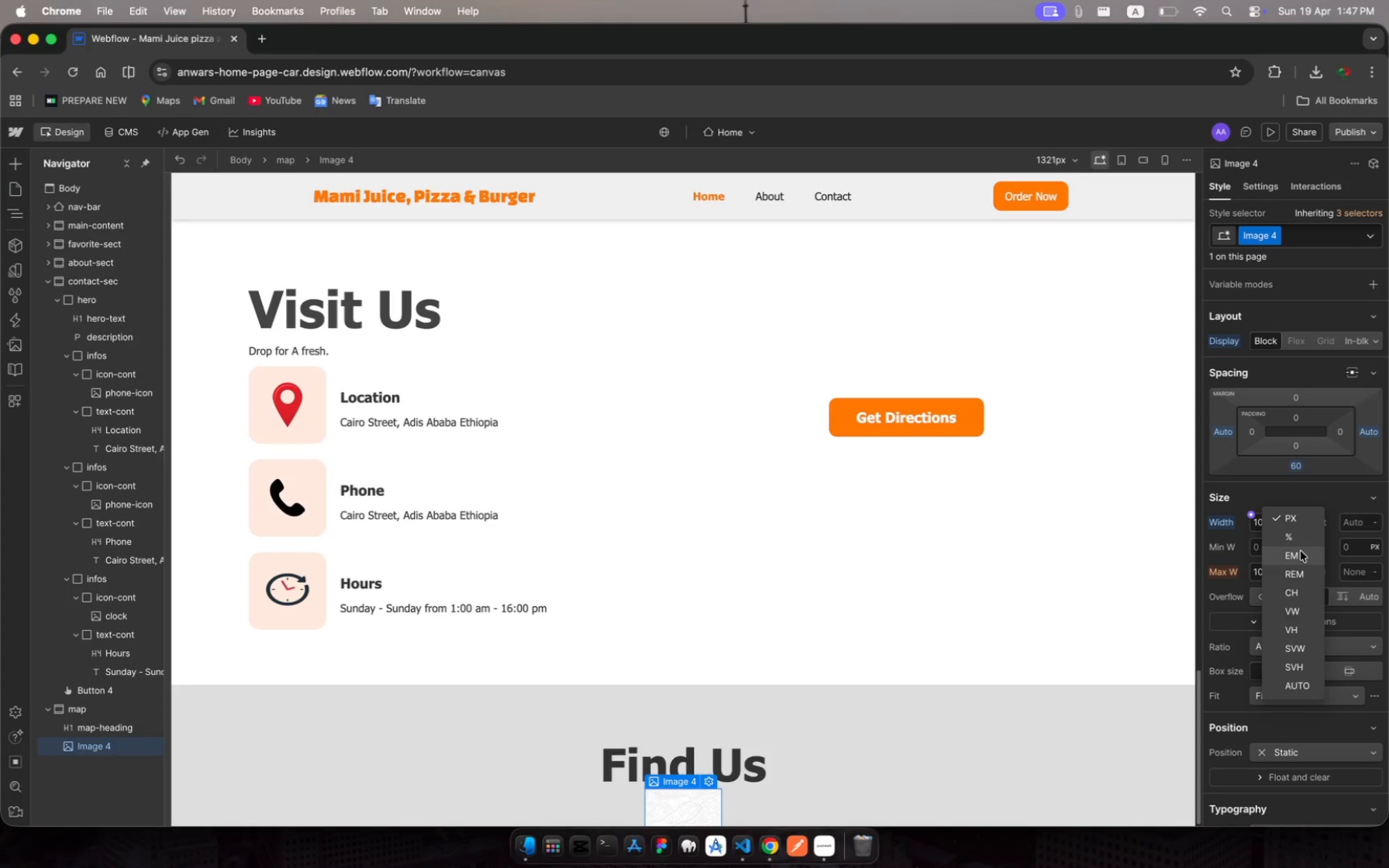 
left_click([1298, 541])
 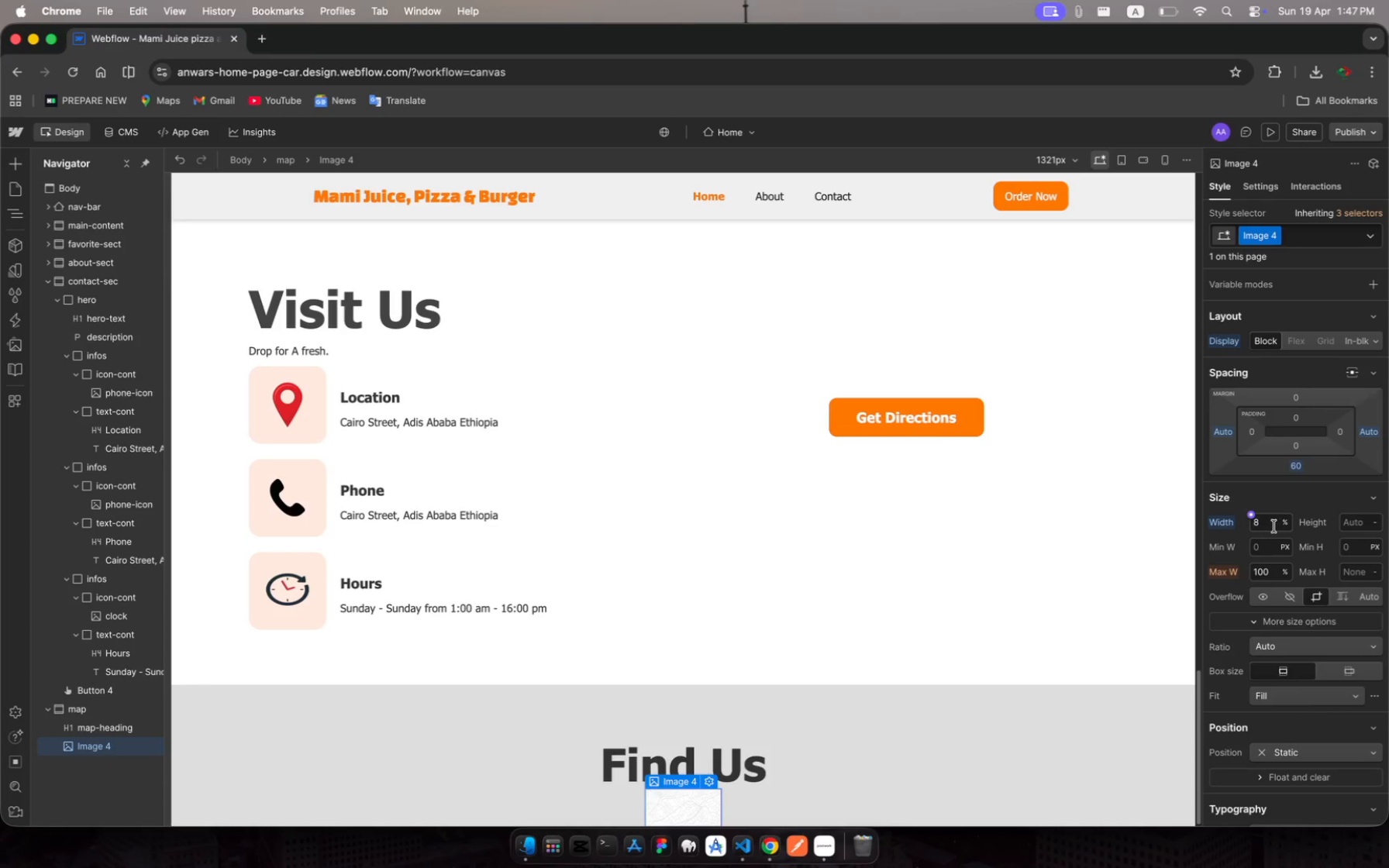 
left_click([1270, 525])
 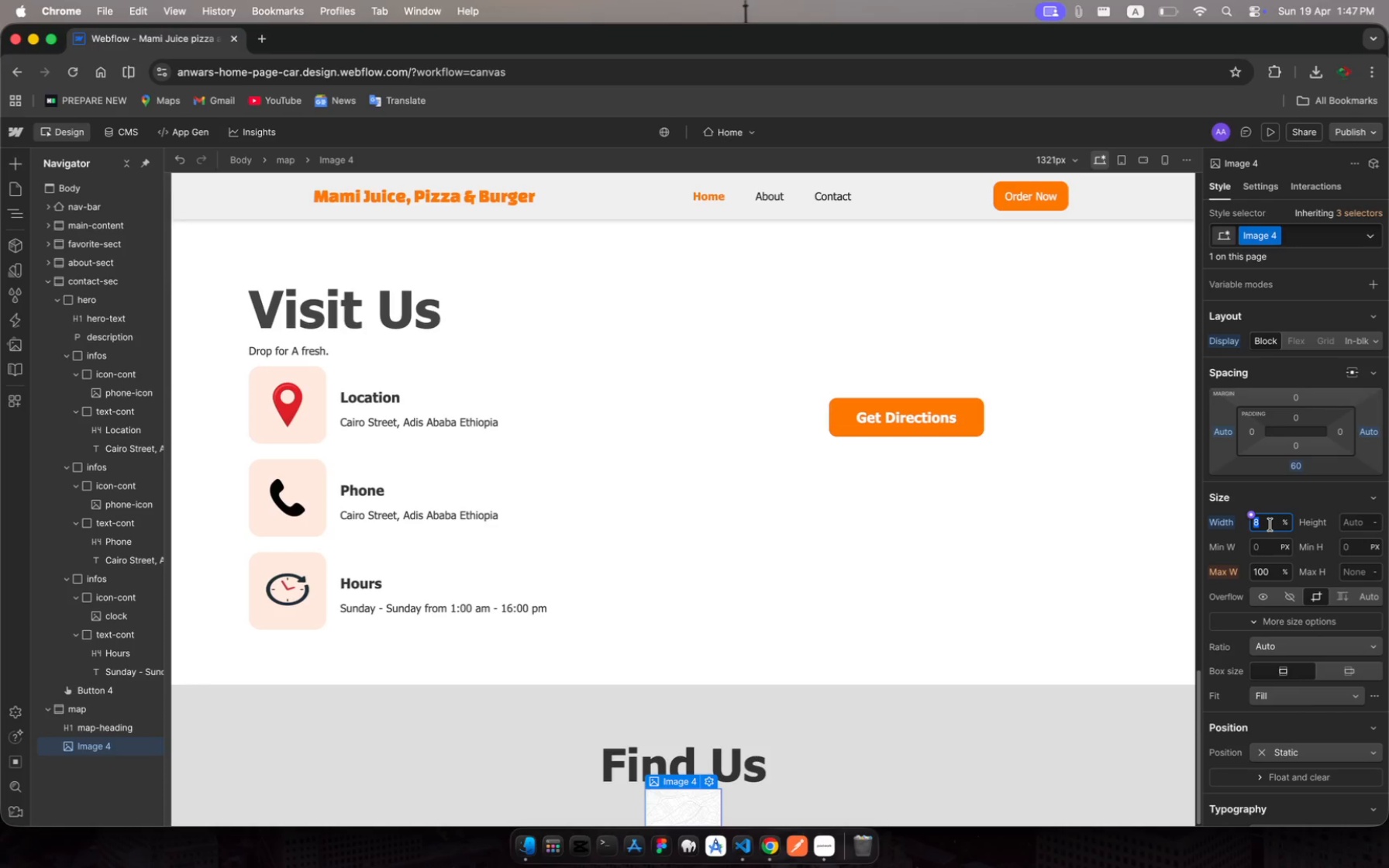 
type(100)
 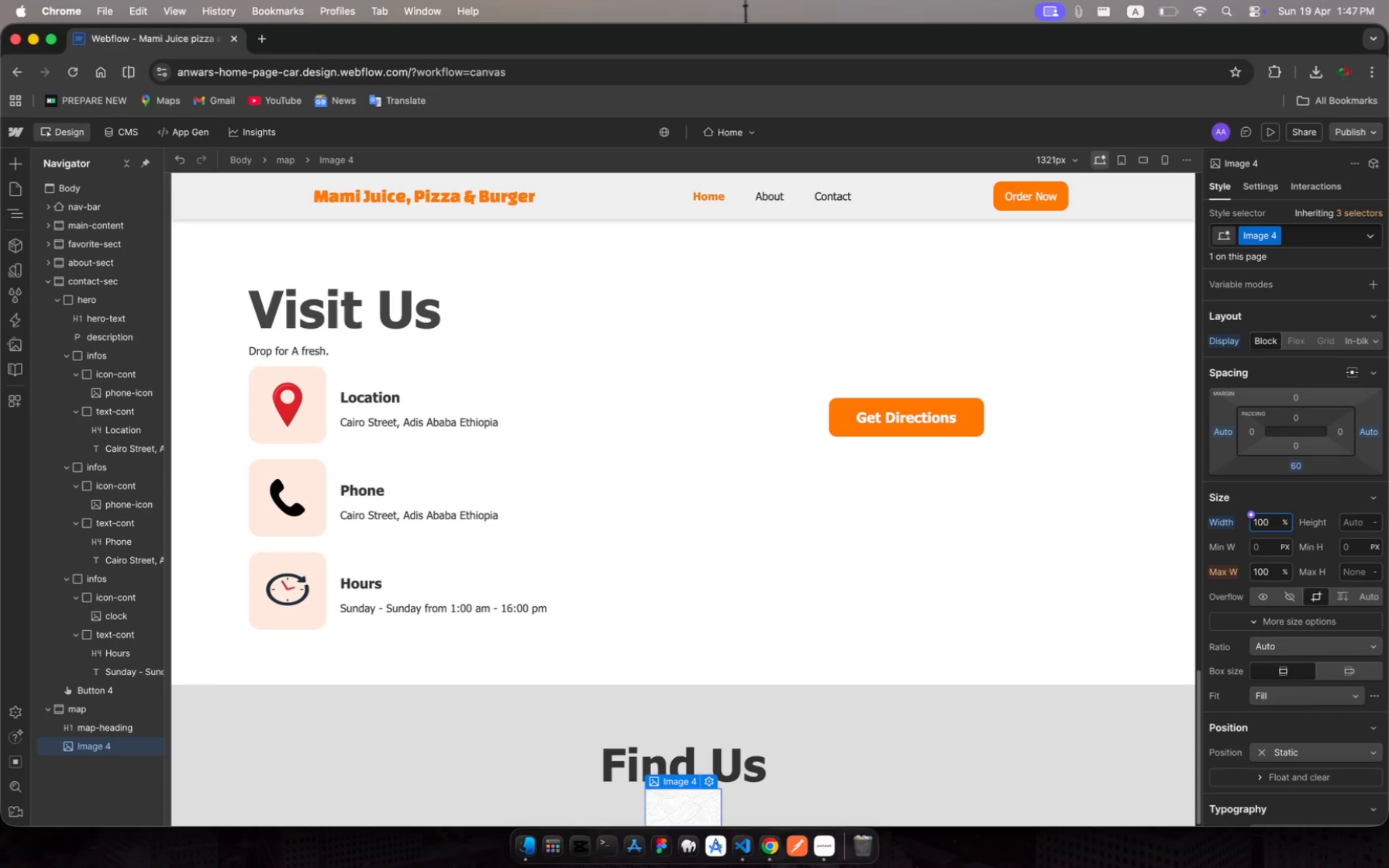 
key(Enter)
 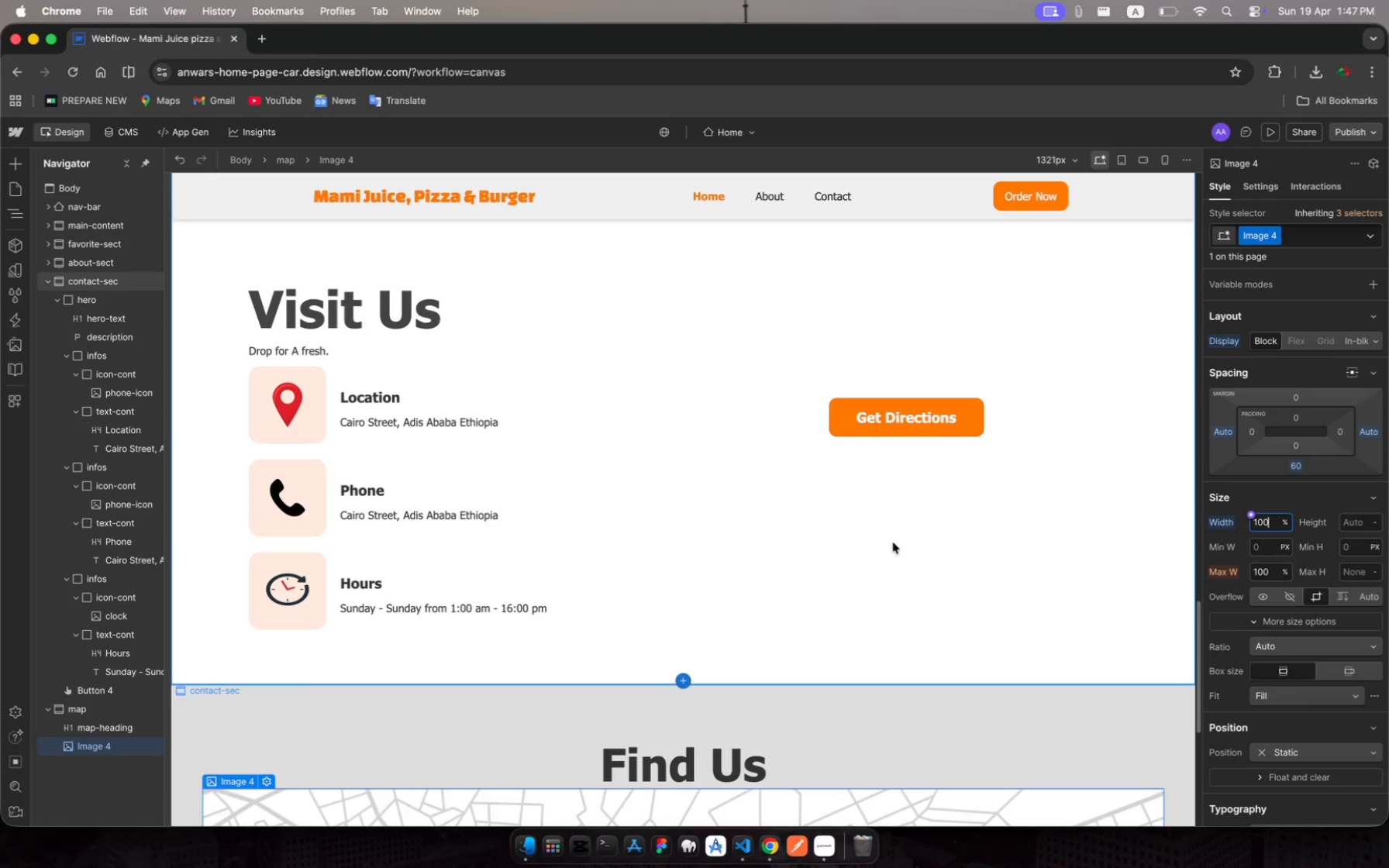 
scroll: coordinate [912, 716], scroll_direction: down, amount: 300.0
 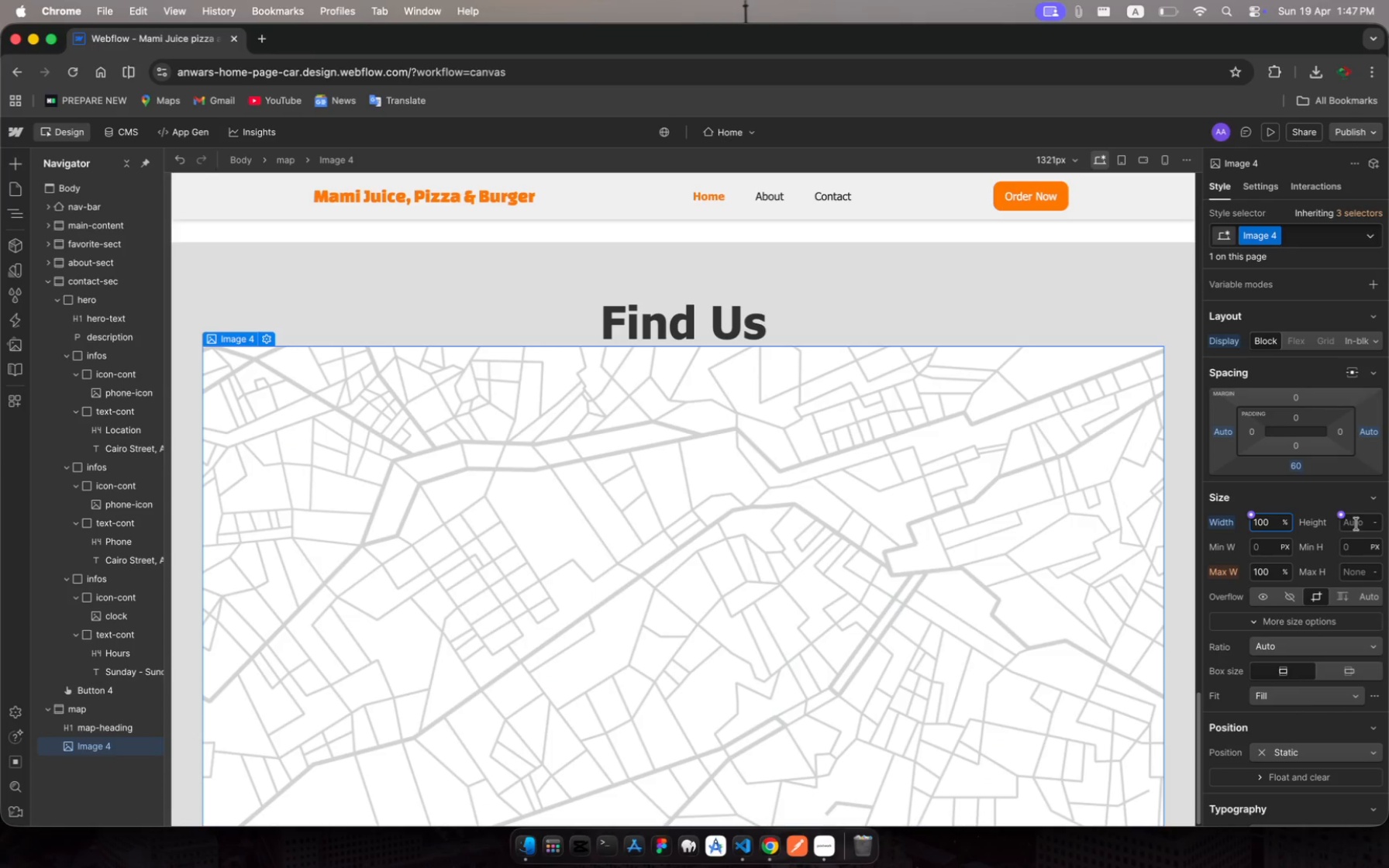 
left_click([1350, 521])
 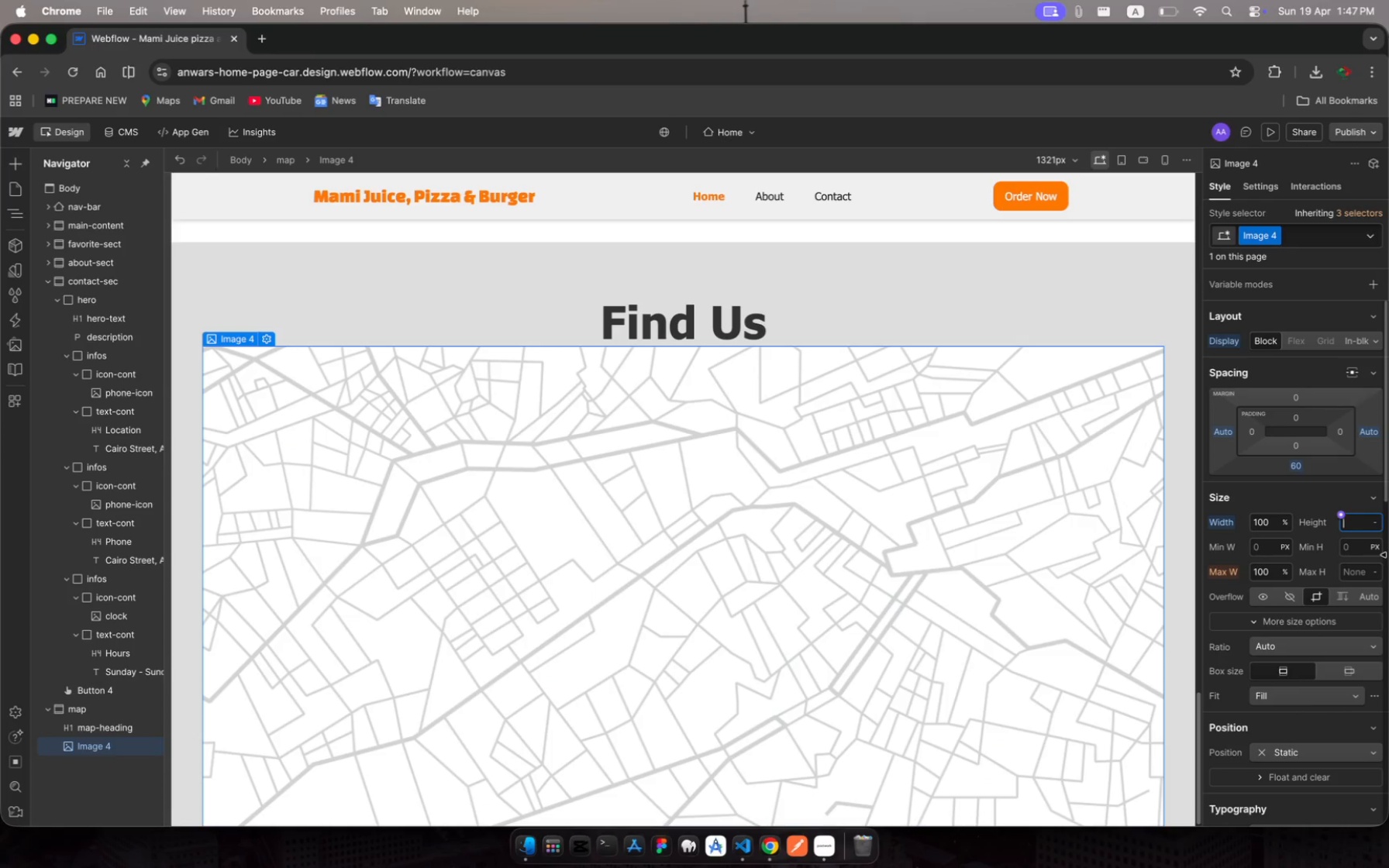 
type(100)
 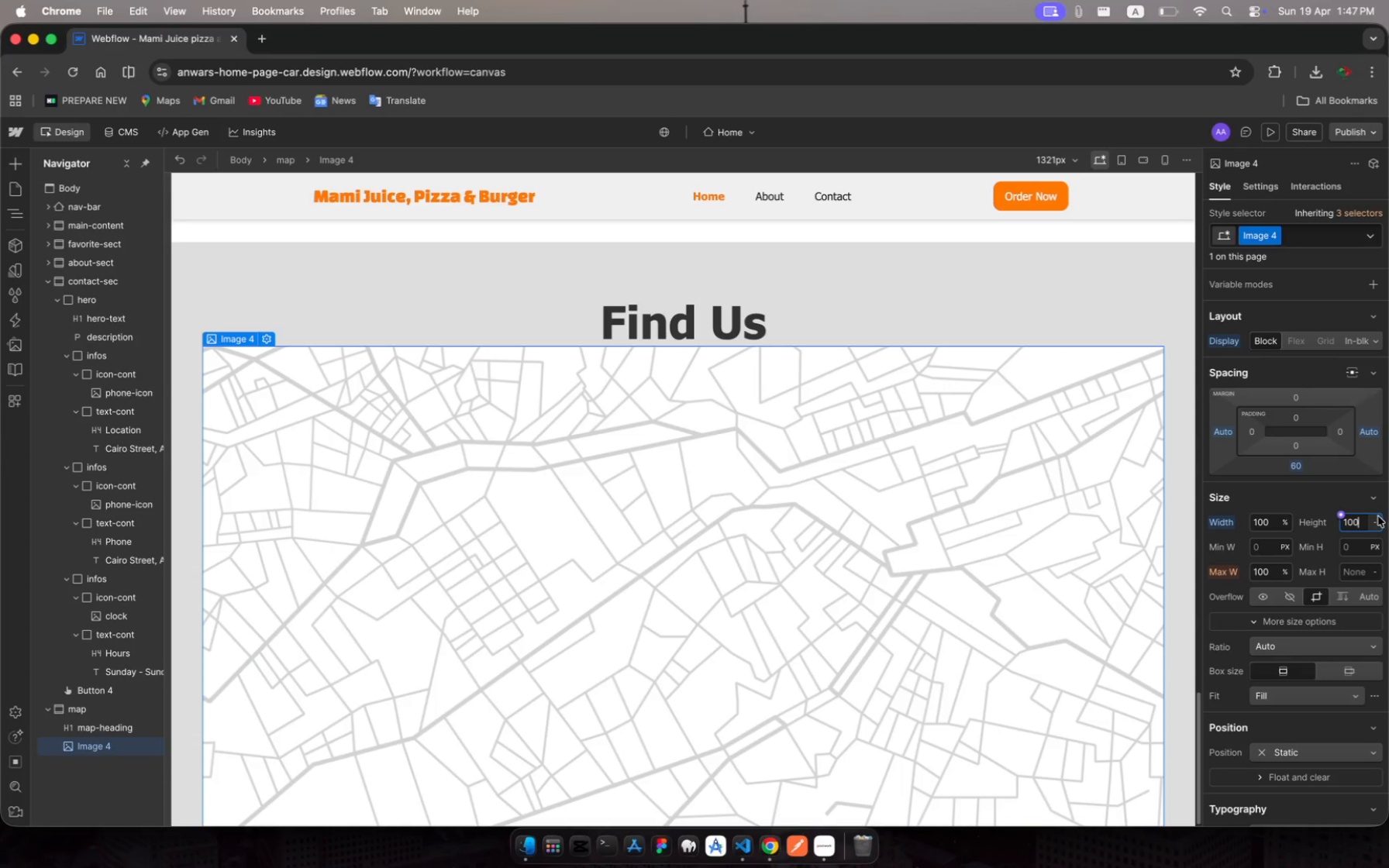 
left_click([1377, 518])
 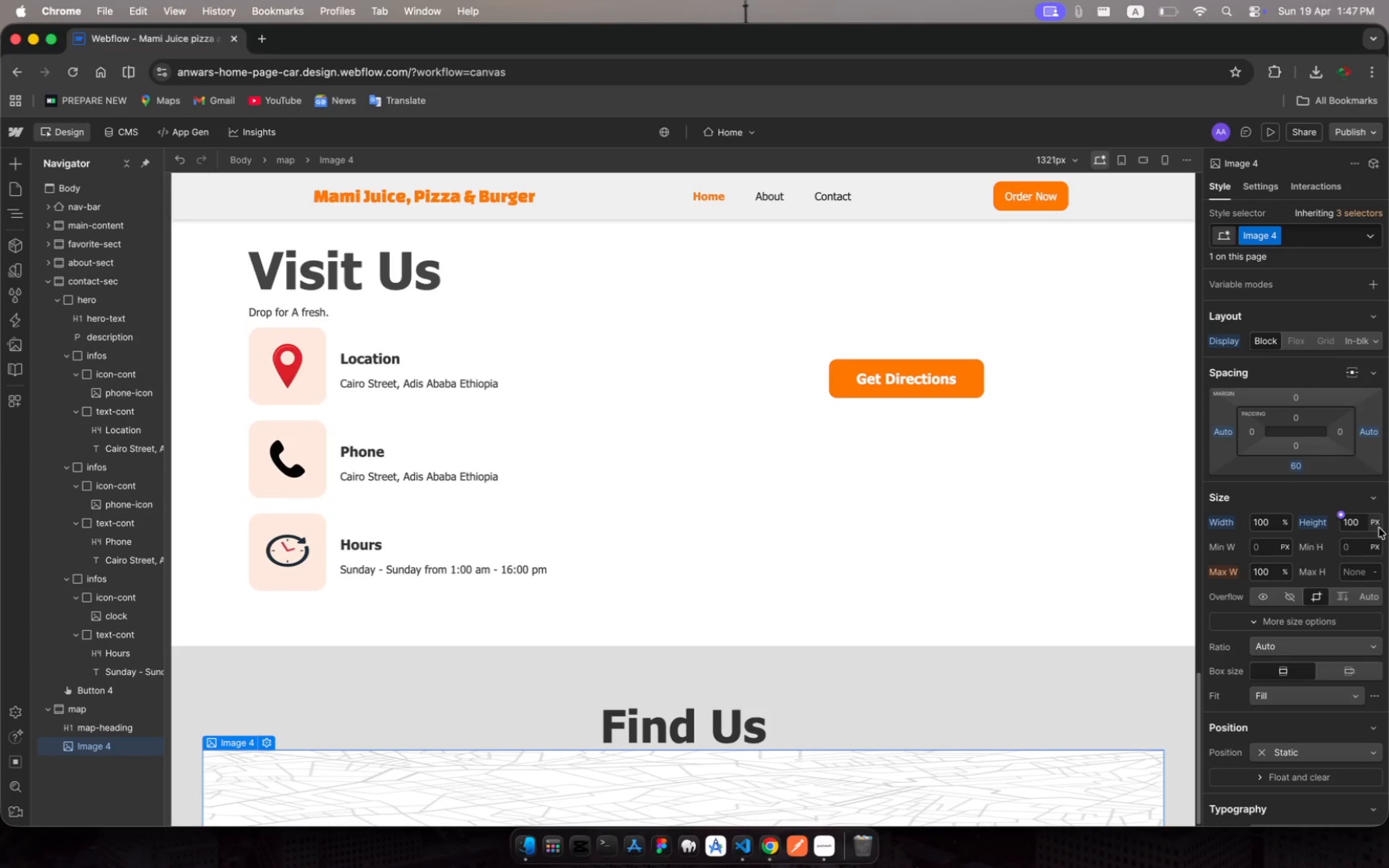 
left_click([1376, 523])
 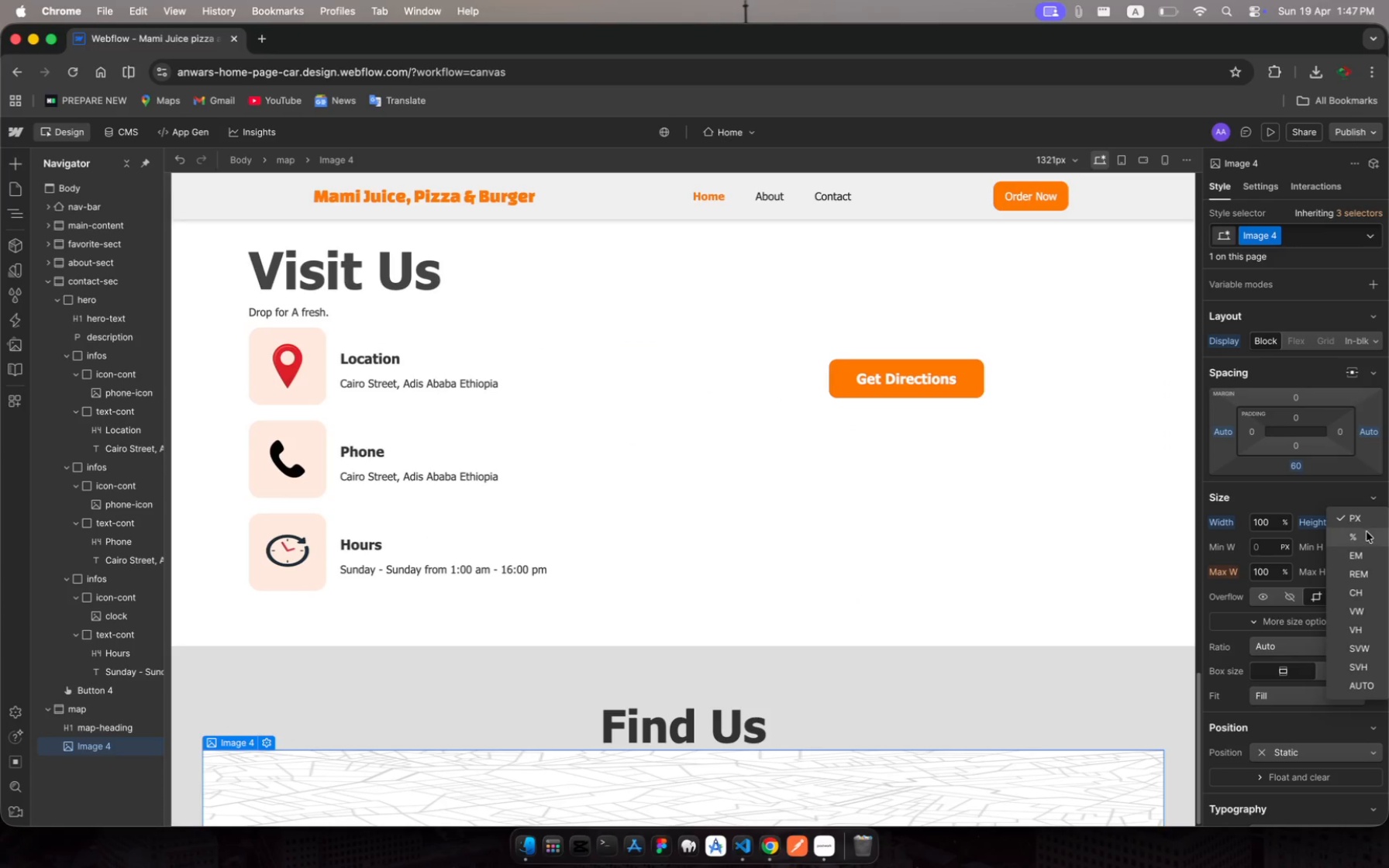 
left_click([1366, 533])
 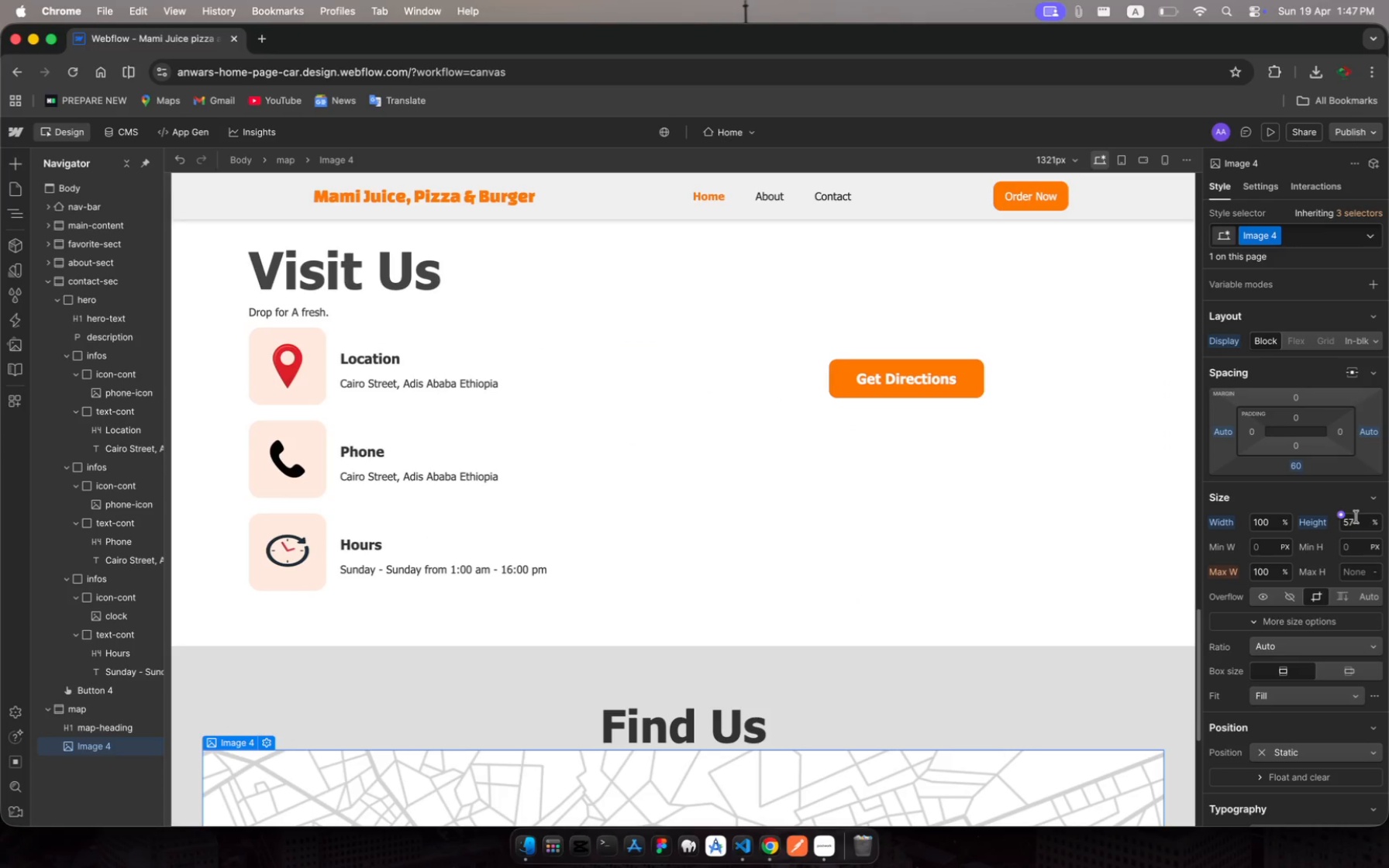 
left_click([1352, 520])
 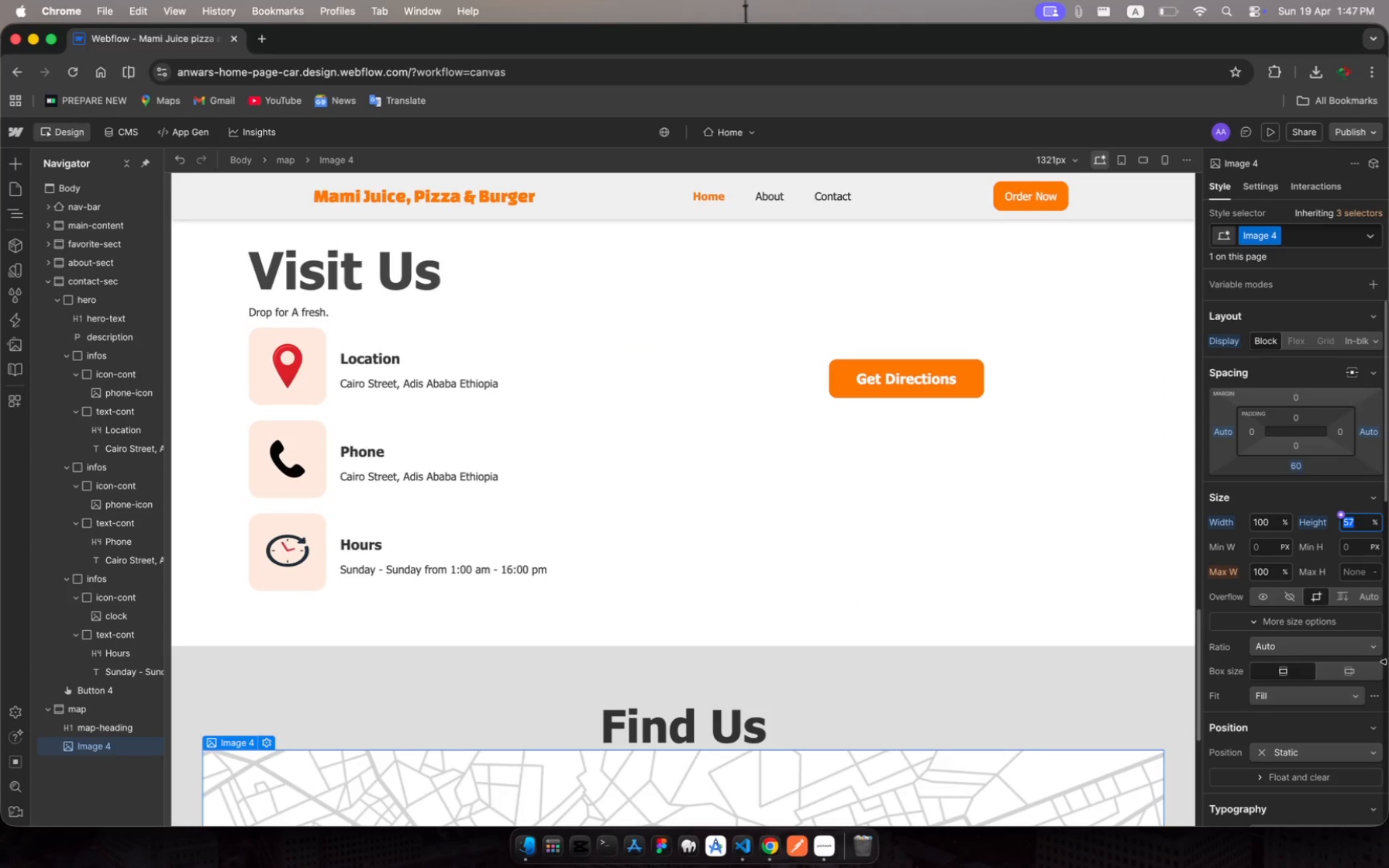 
type(100)
 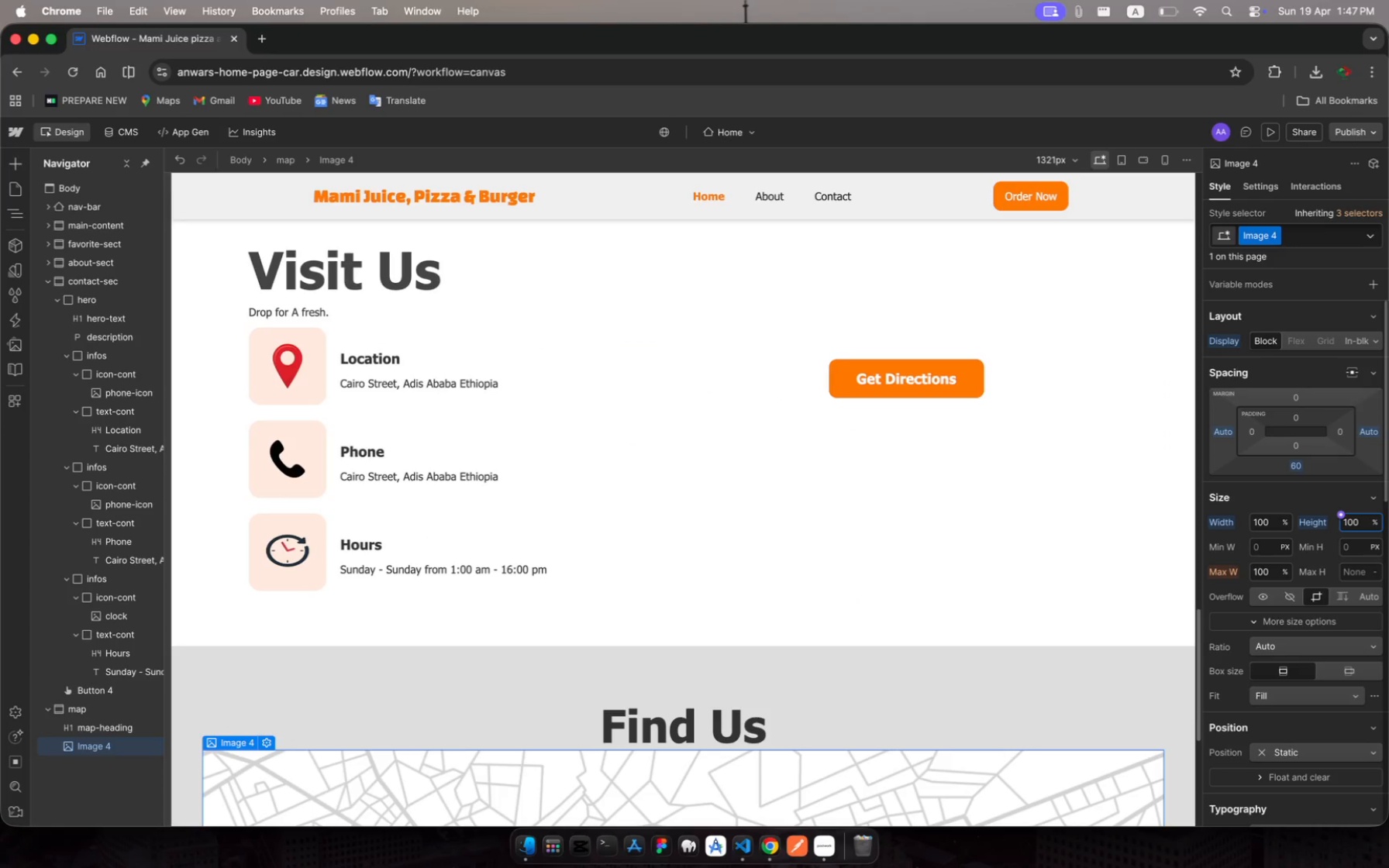 
key(Enter)
 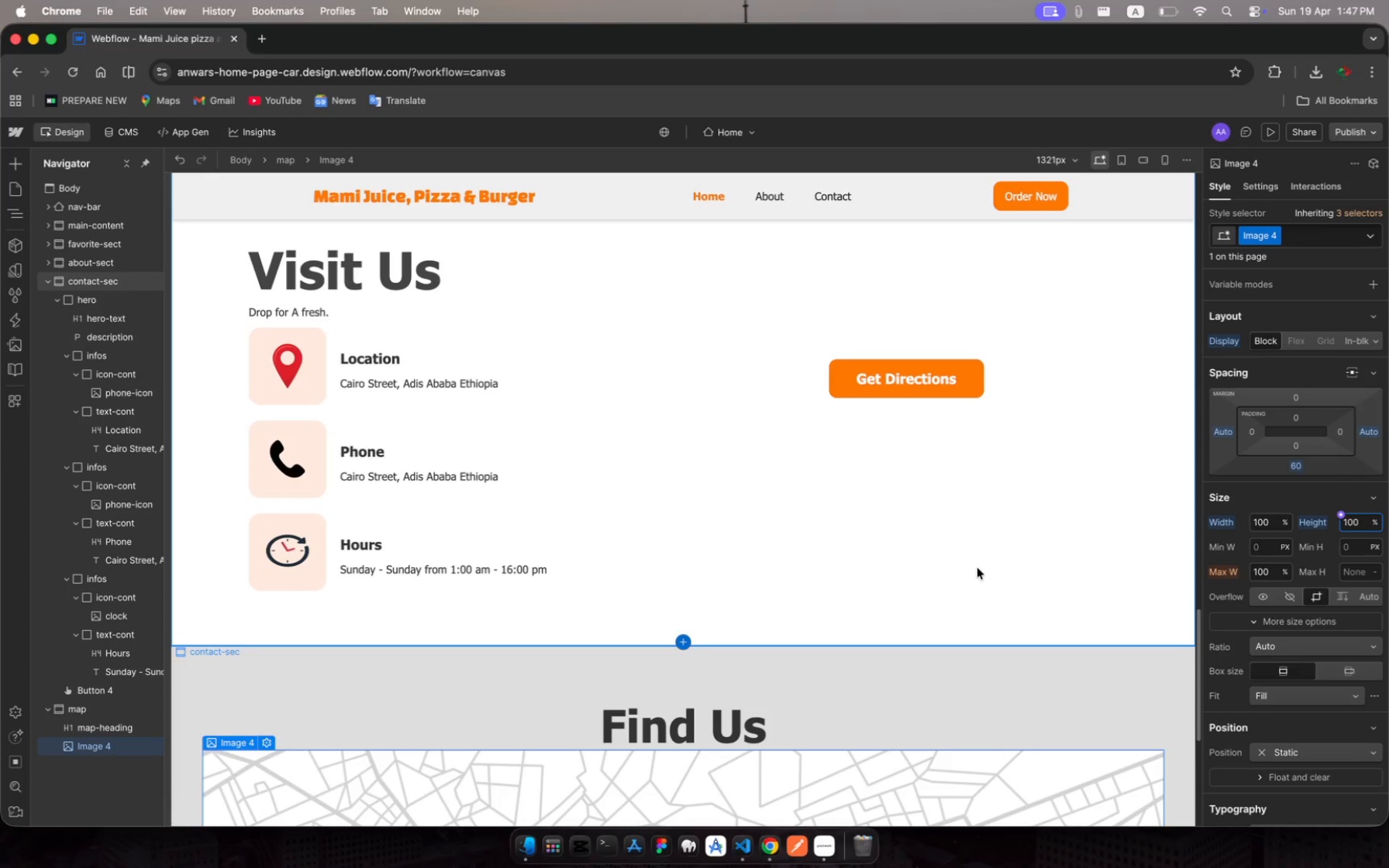 
scroll: coordinate [967, 600], scroll_direction: down, amount: 298.0
 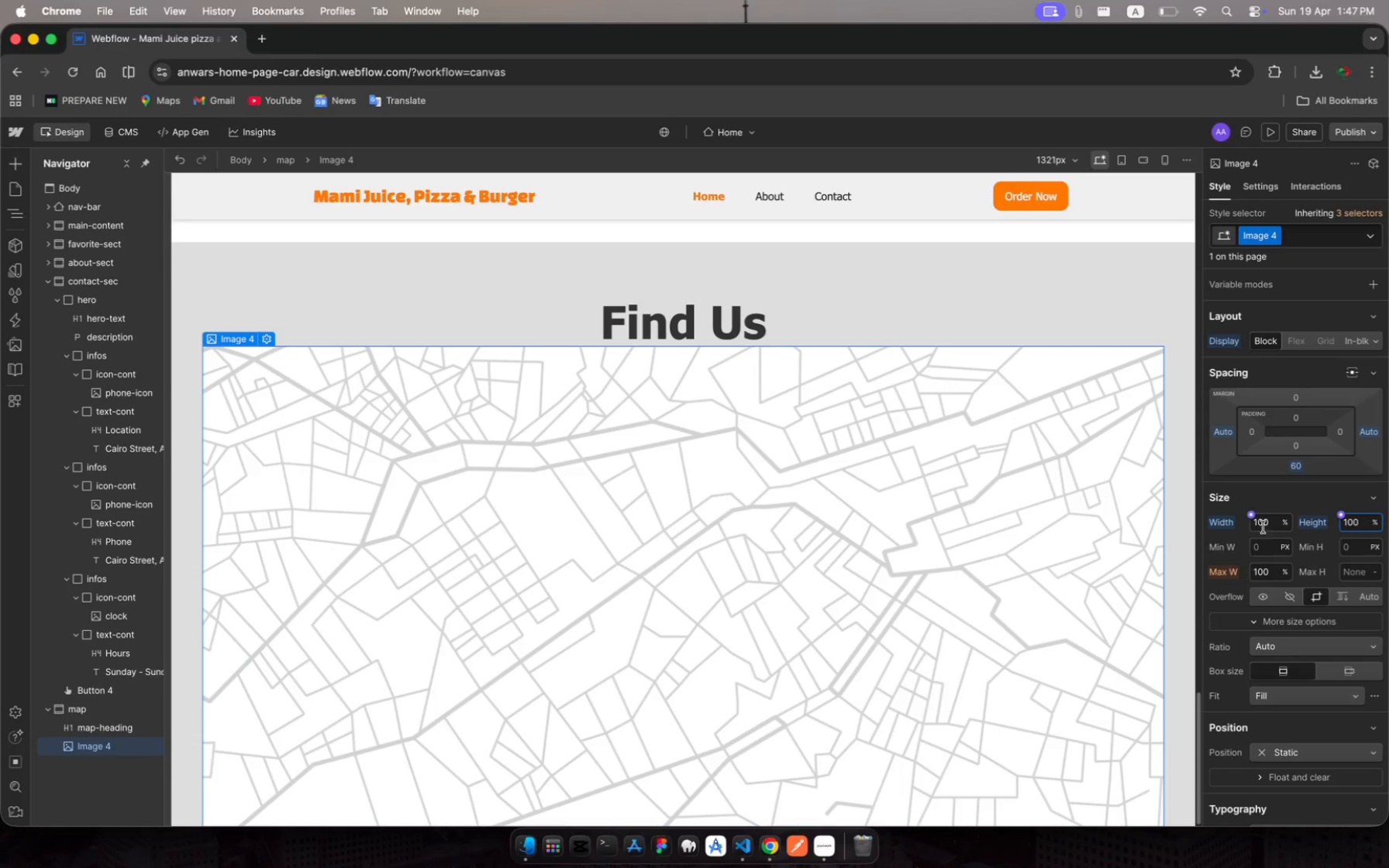 
left_click([1269, 522])
 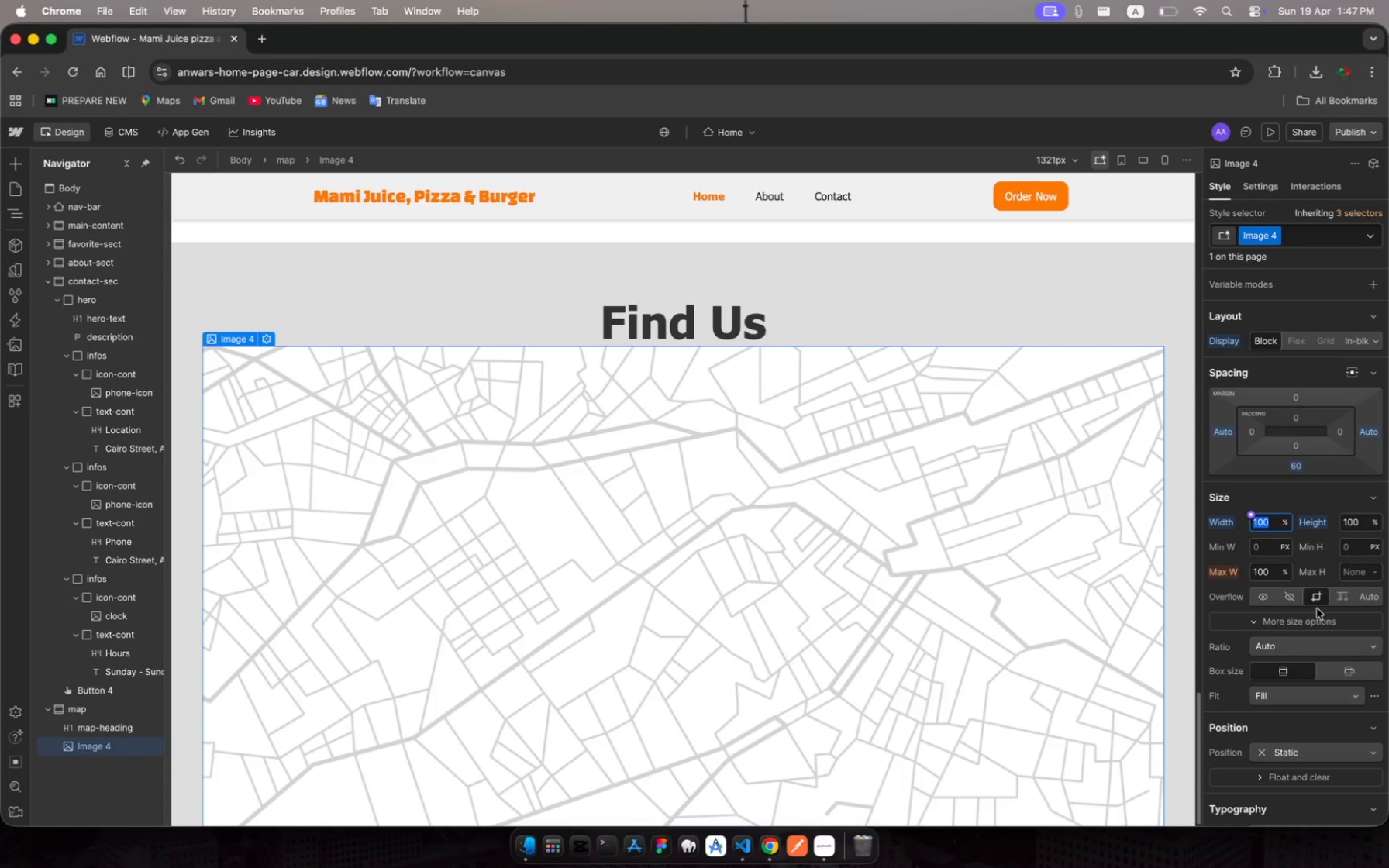 
type(600px)
key(Backspace)
key(Backspace)
 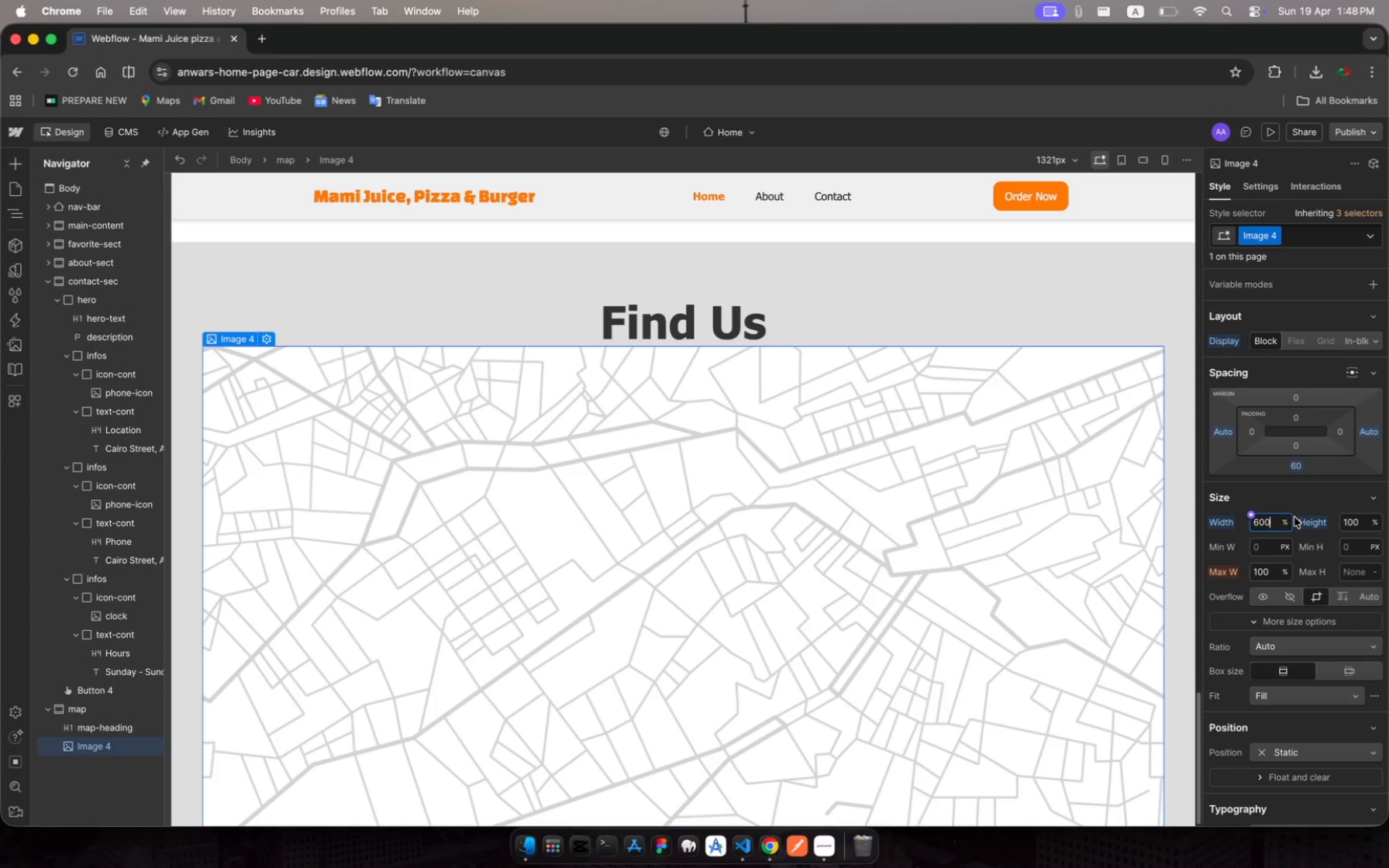 
left_click([1287, 522])
 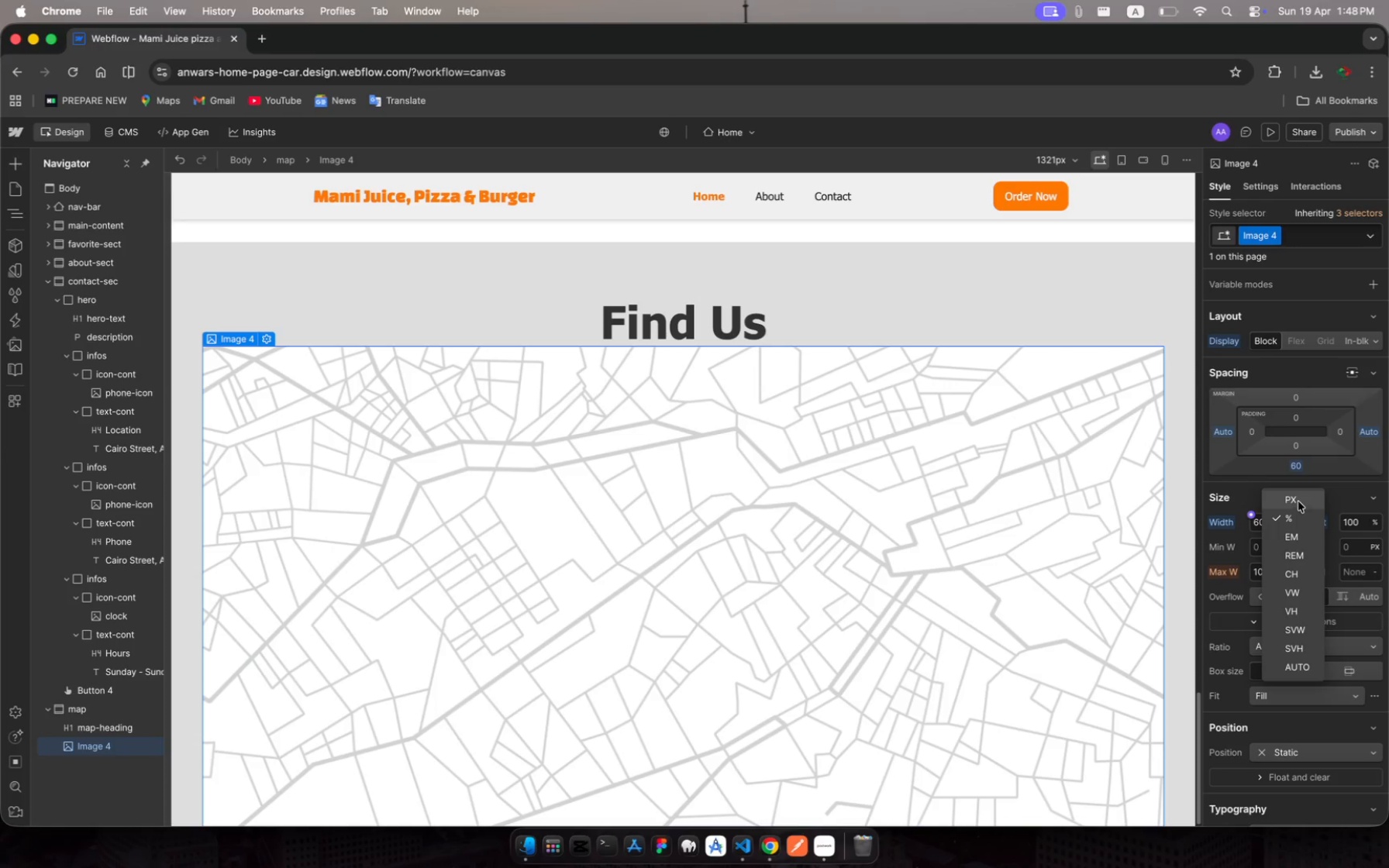 
left_click([1299, 501])
 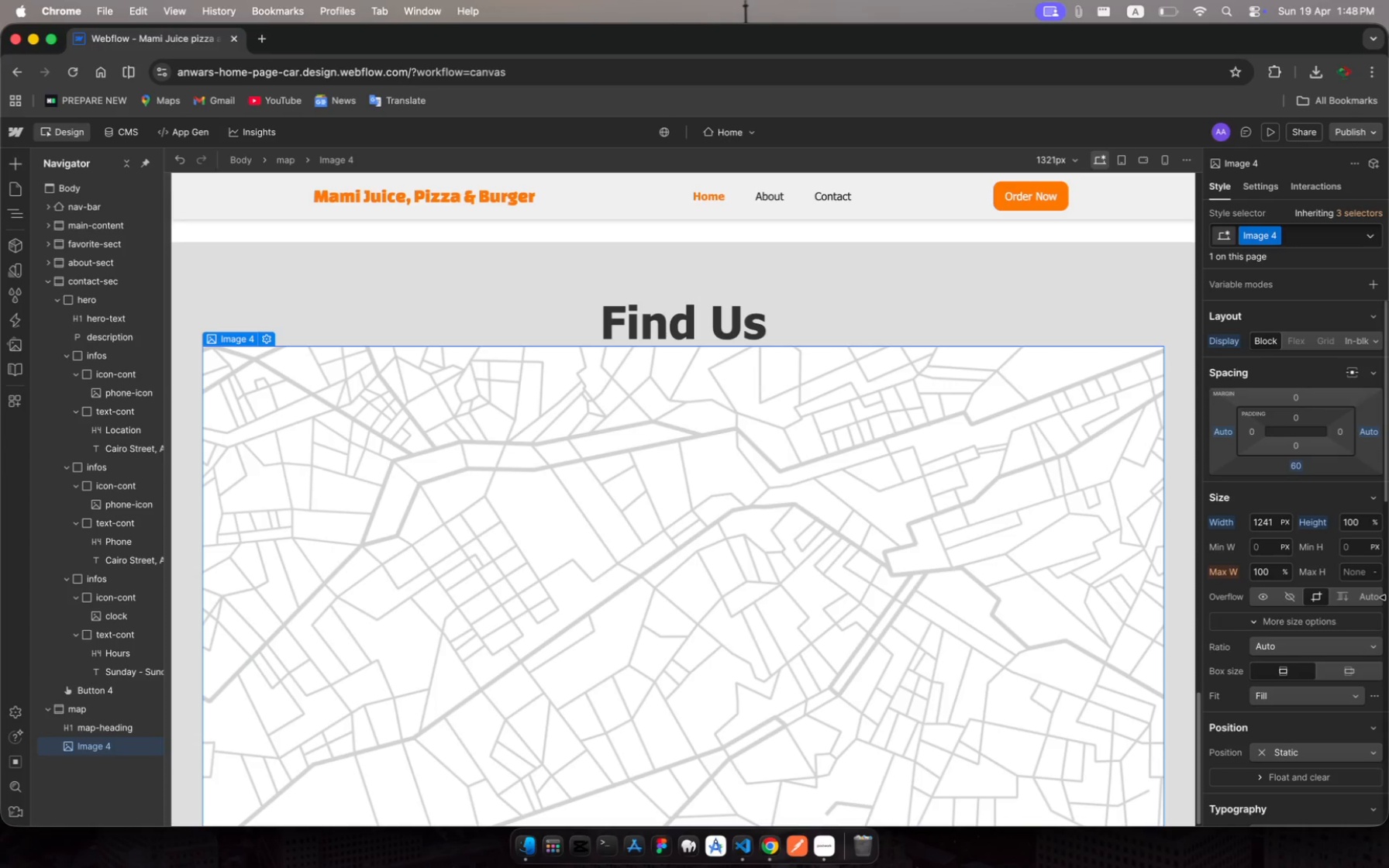 
key(Escape)
 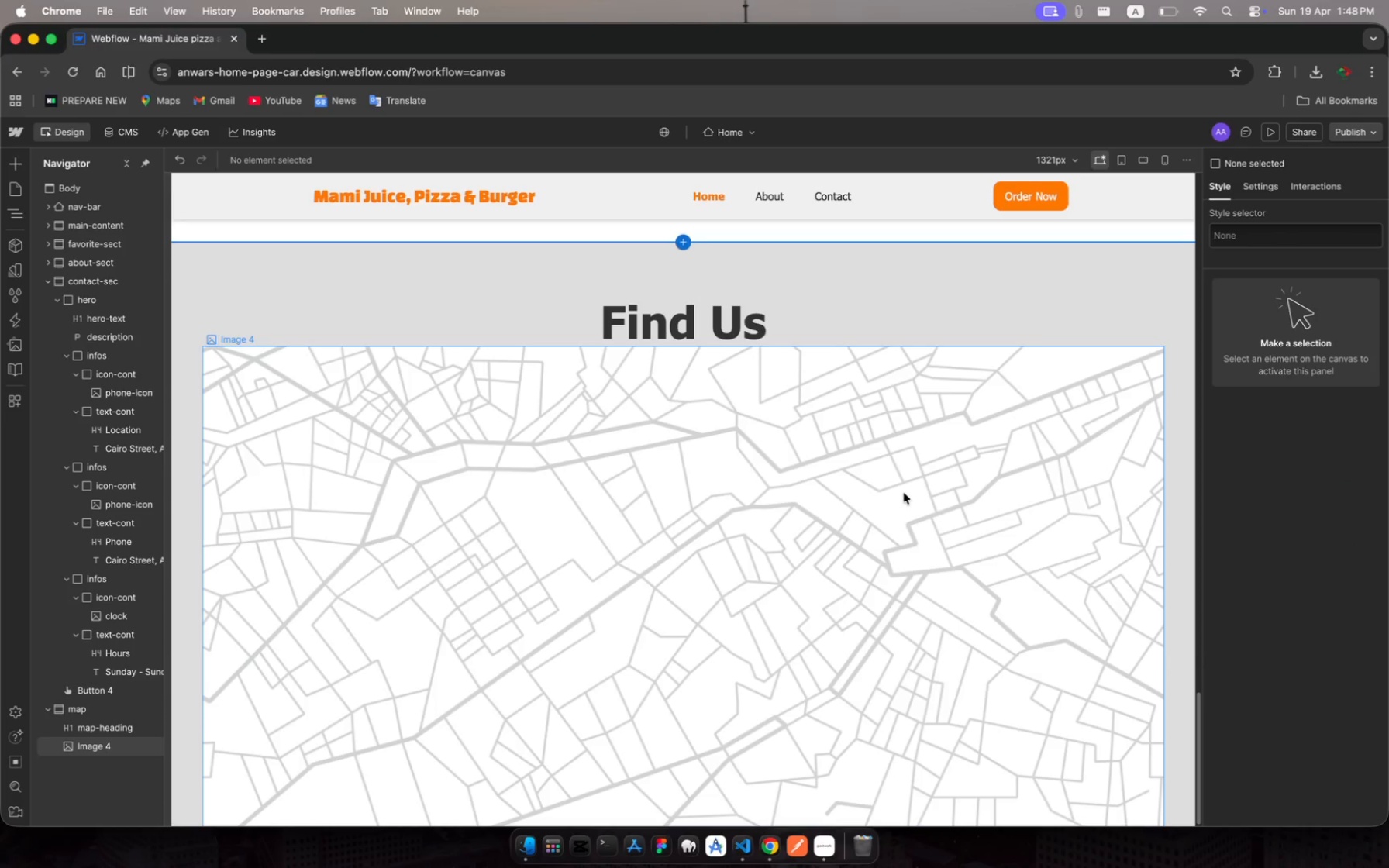 
scroll: coordinate [905, 496], scroll_direction: down, amount: 62.0
 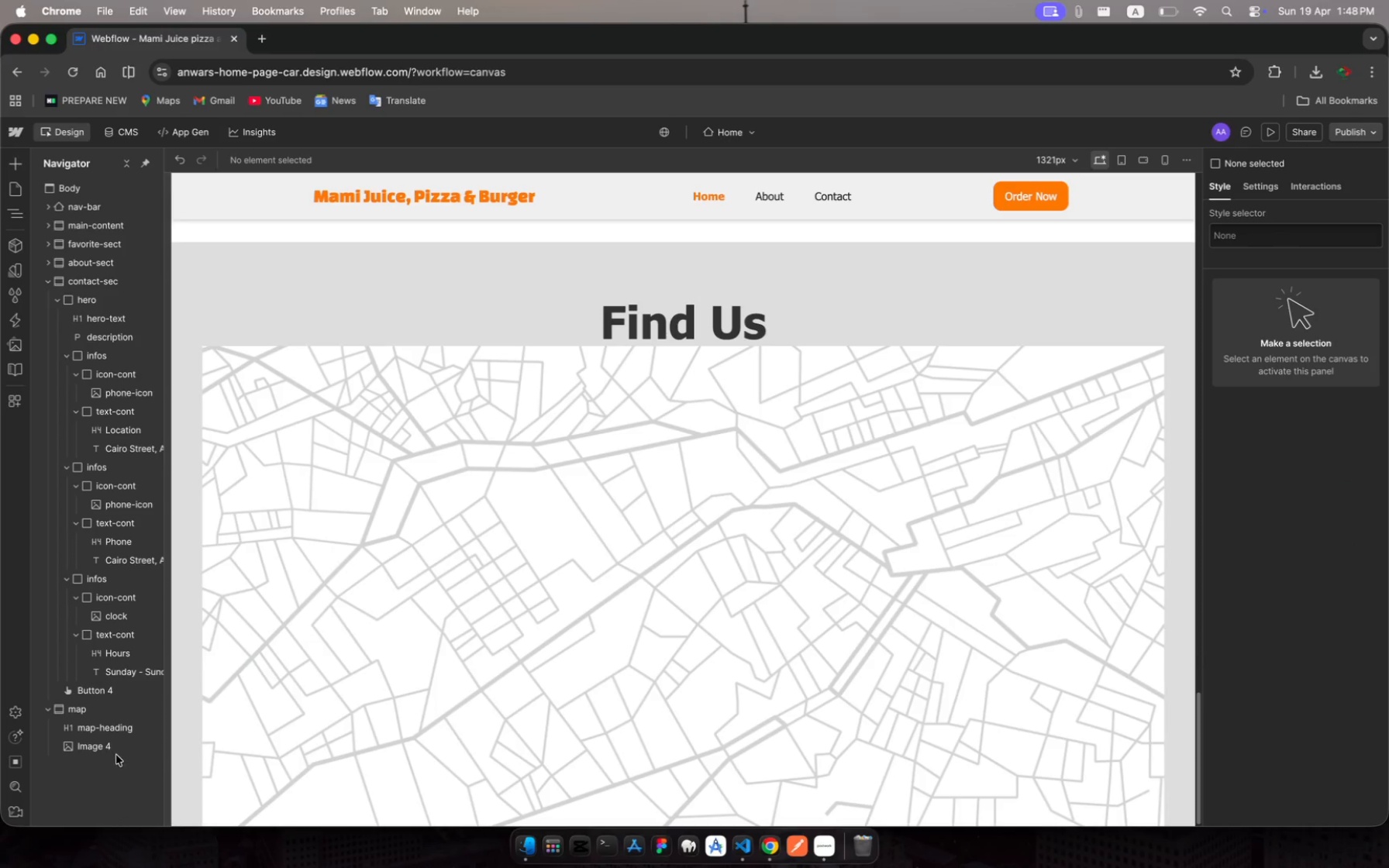 
left_click([112, 747])
 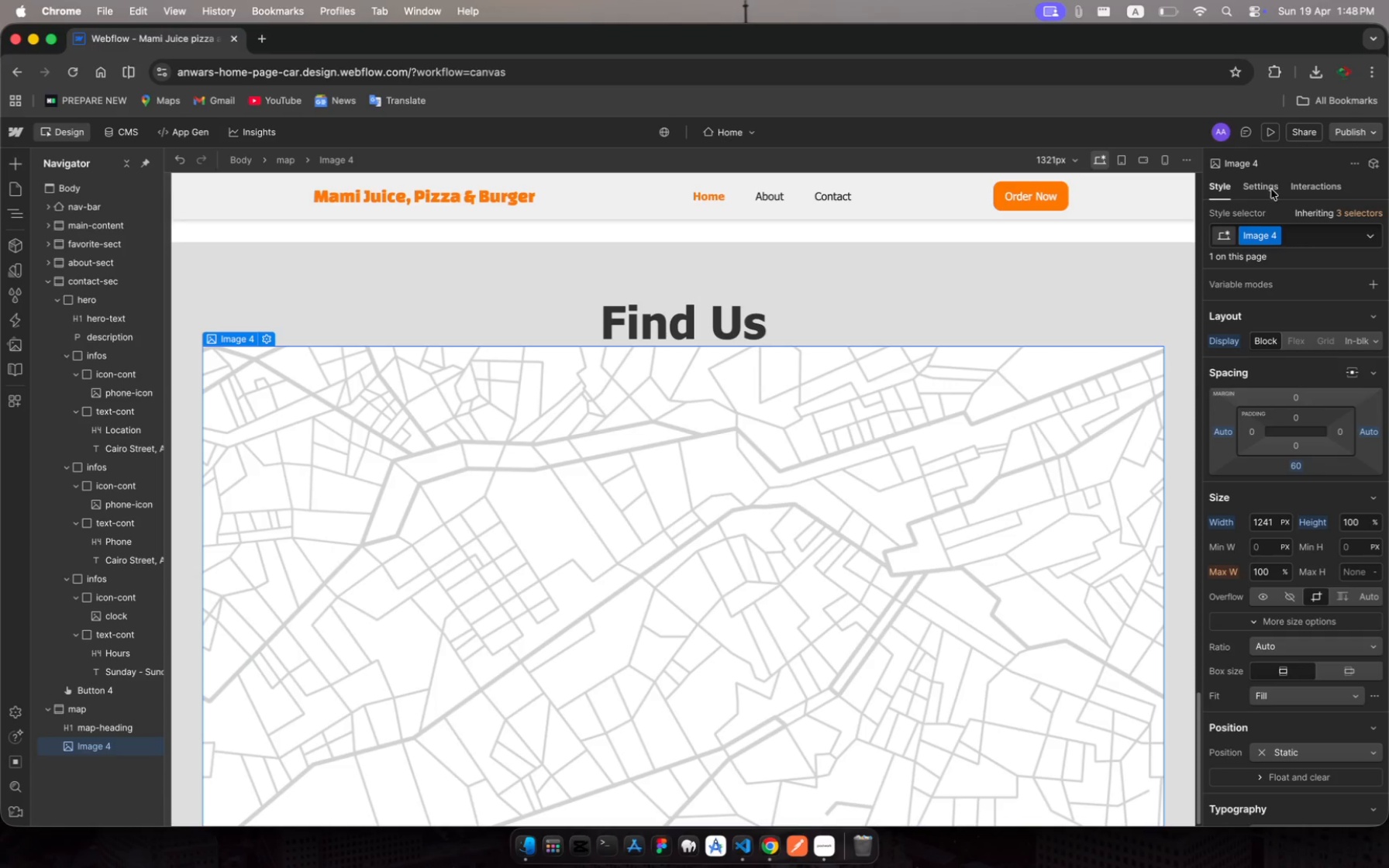 
left_click([1263, 236])
 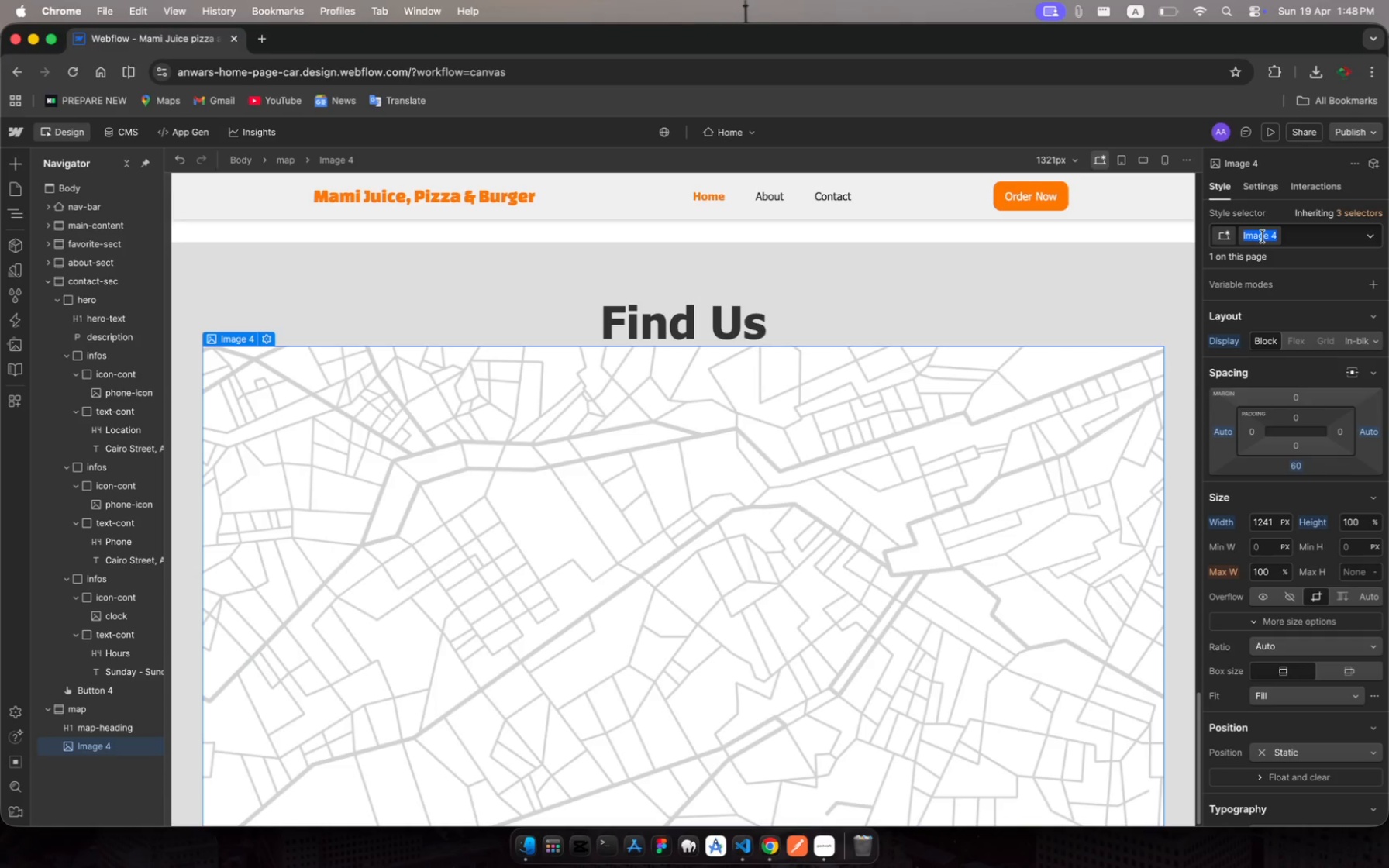 
type(map-img)
 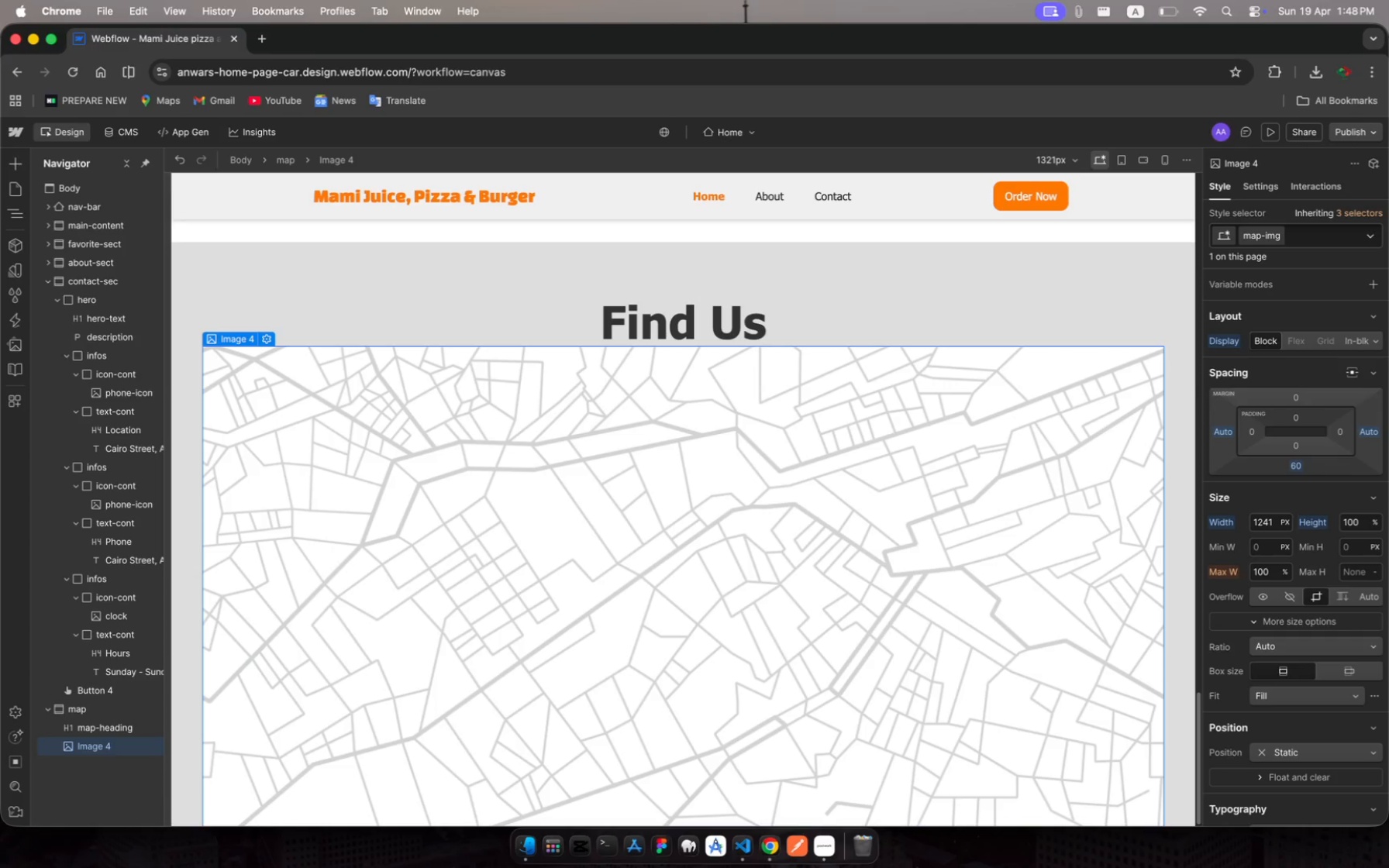 
key(Enter)
 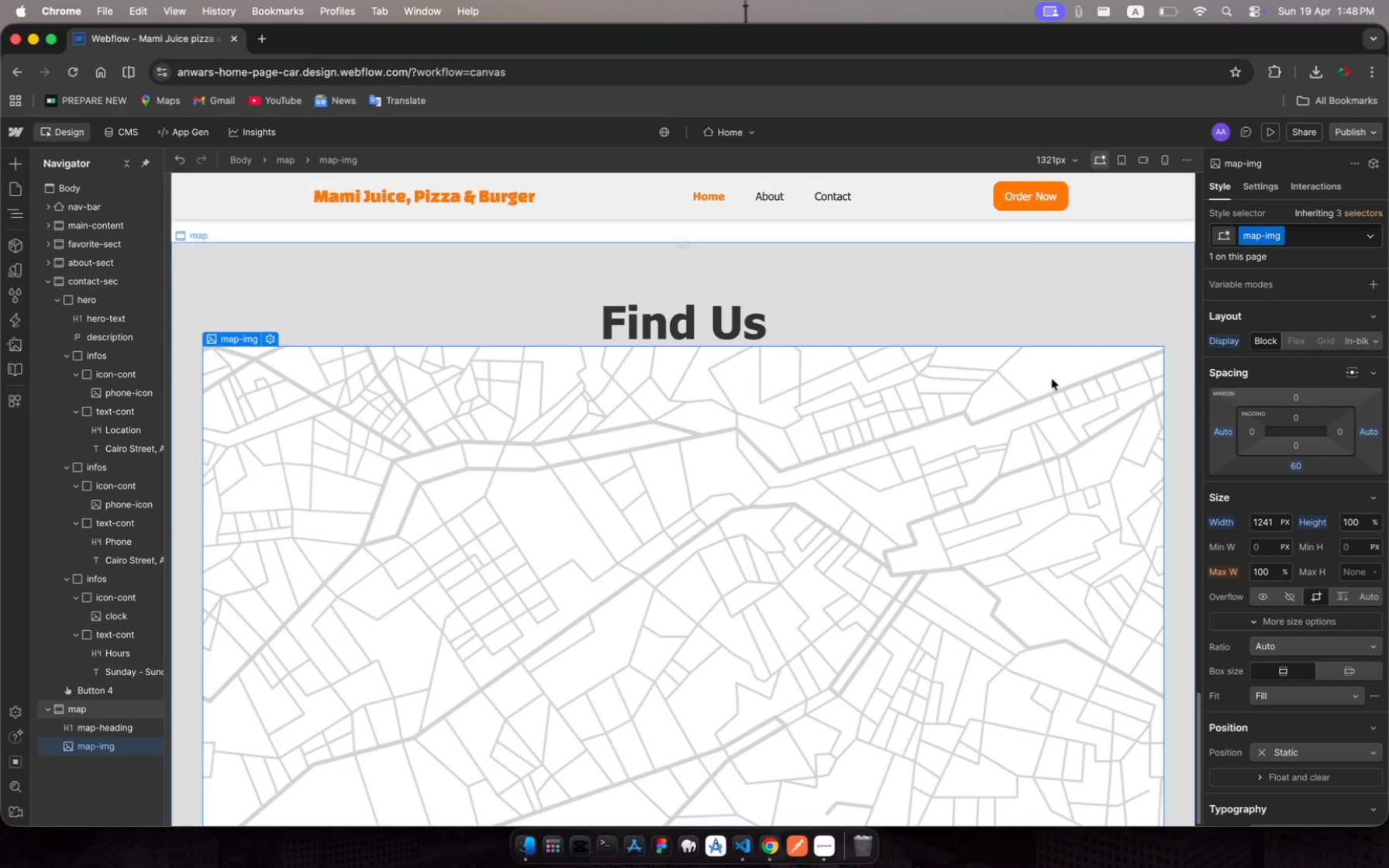 
scroll: coordinate [1041, 548], scroll_direction: down, amount: 18.0
 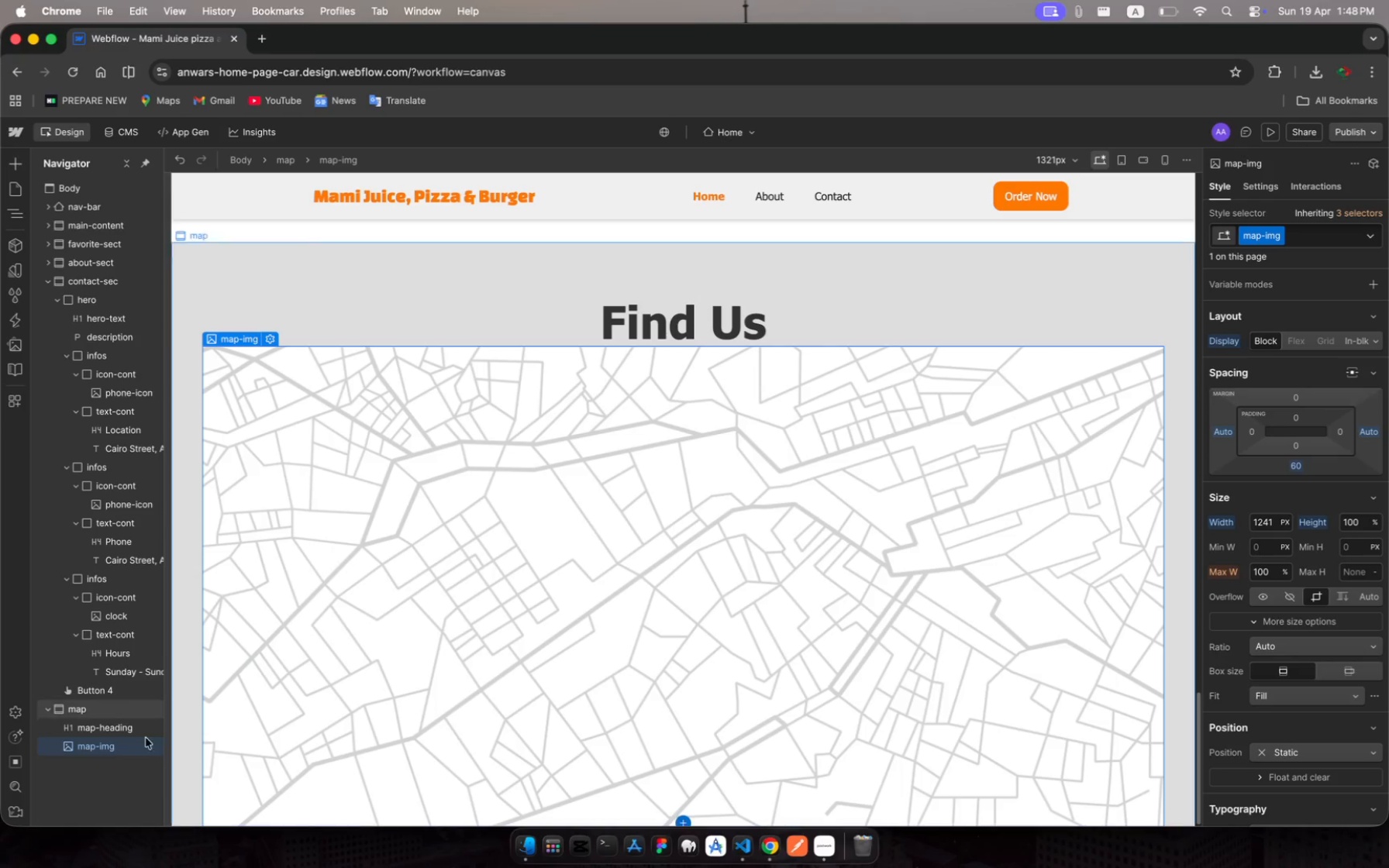 
wait(8.24)
 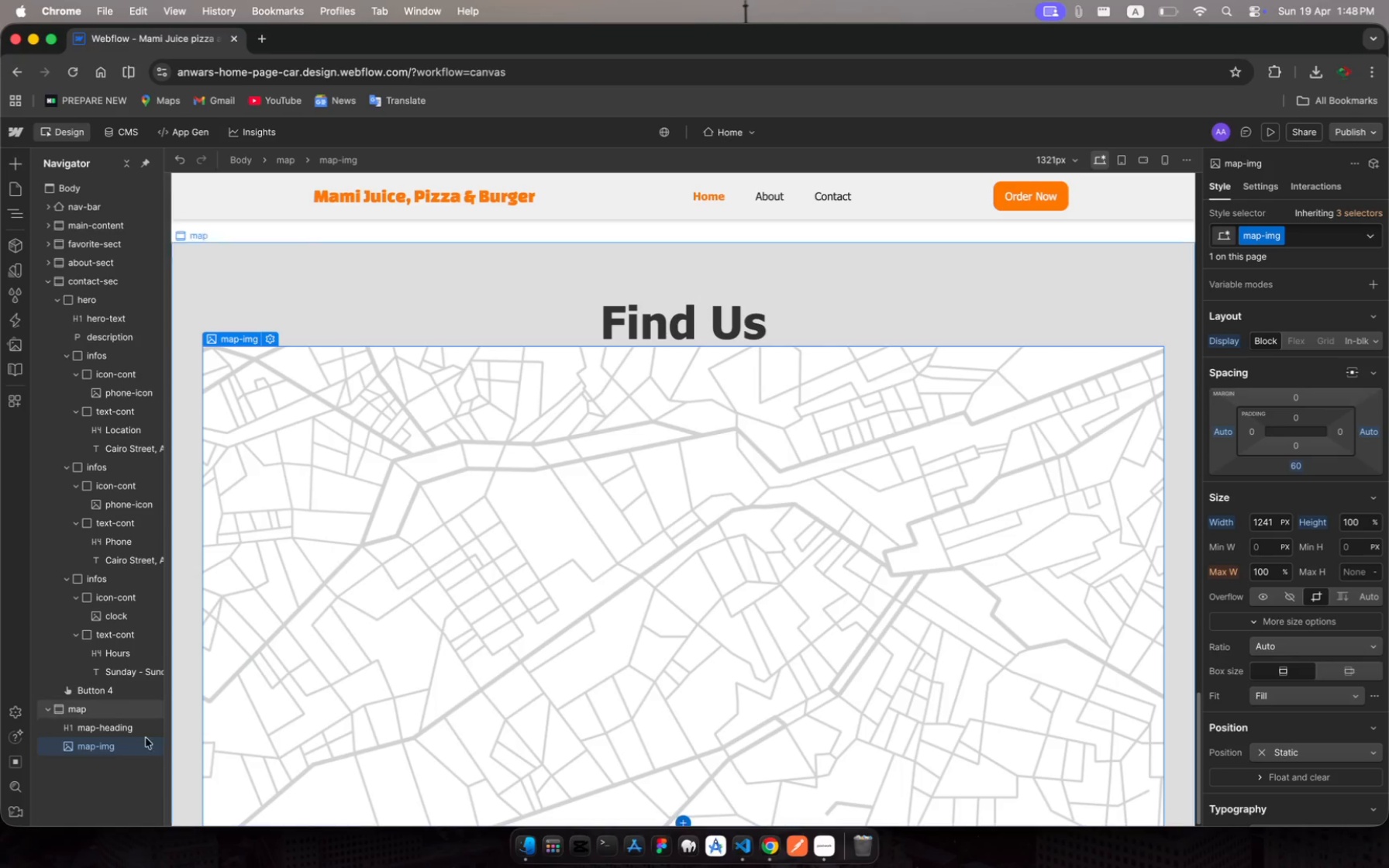 
left_click([50, 284])
 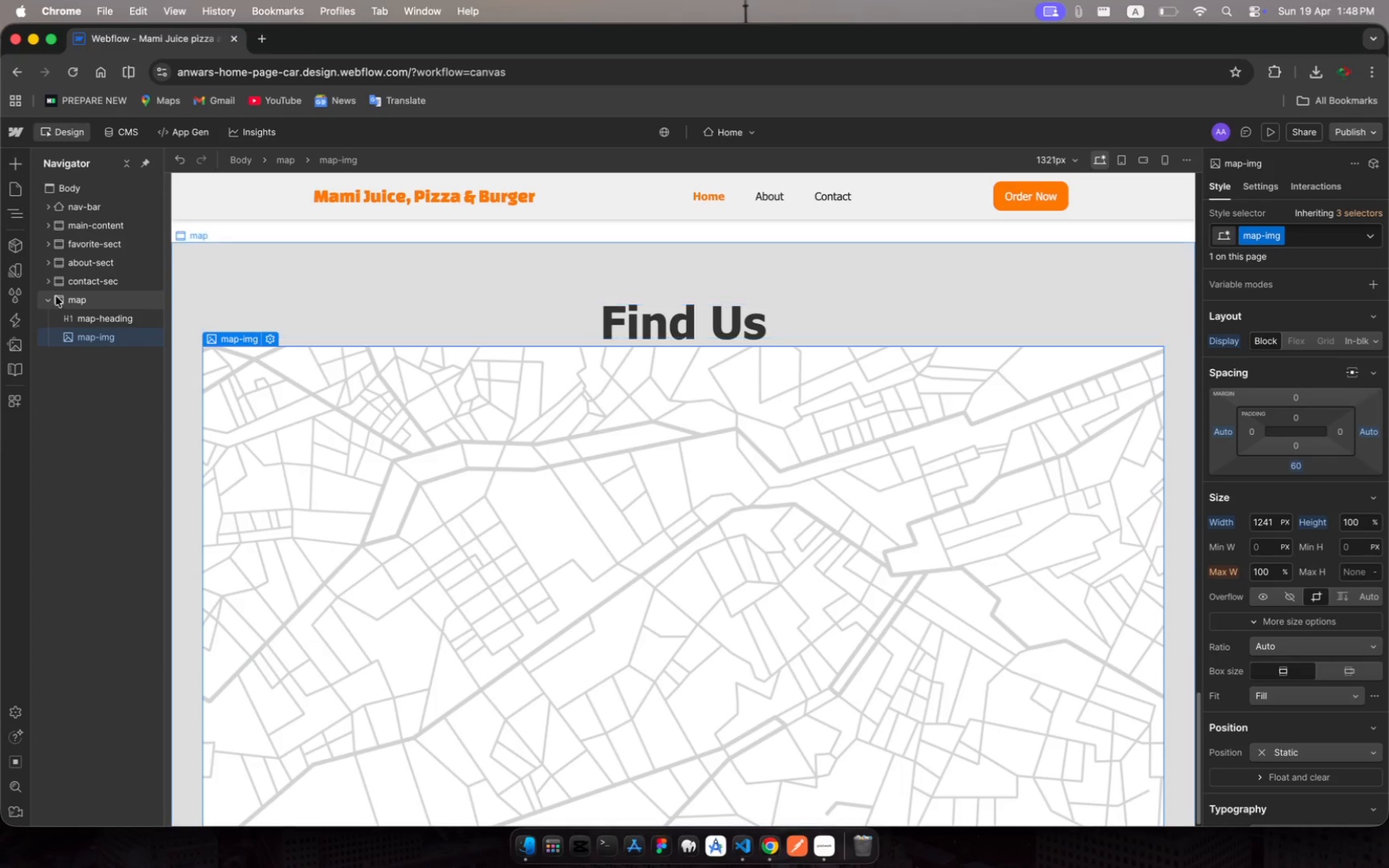 
left_click([47, 302])
 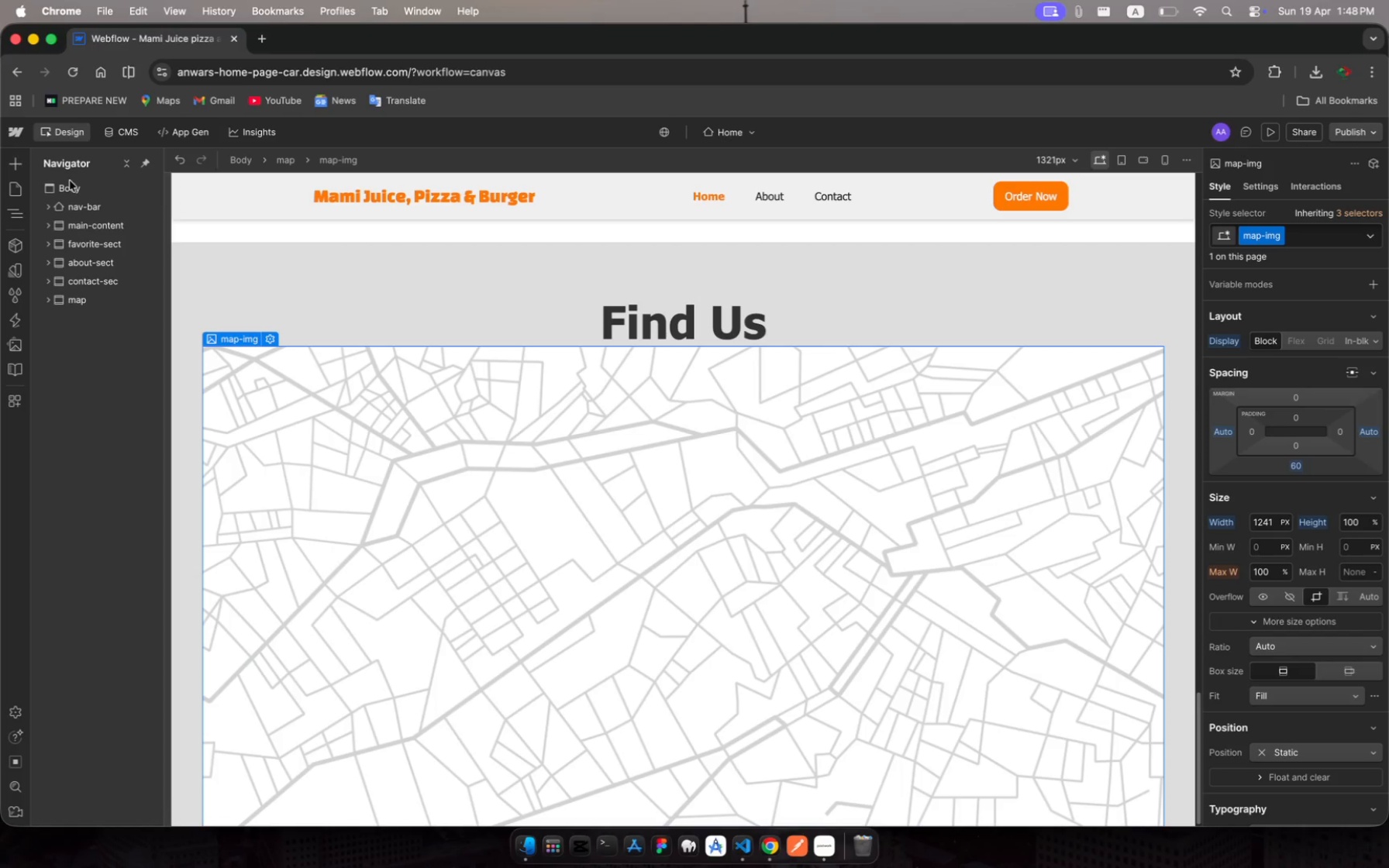 
left_click([70, 187])
 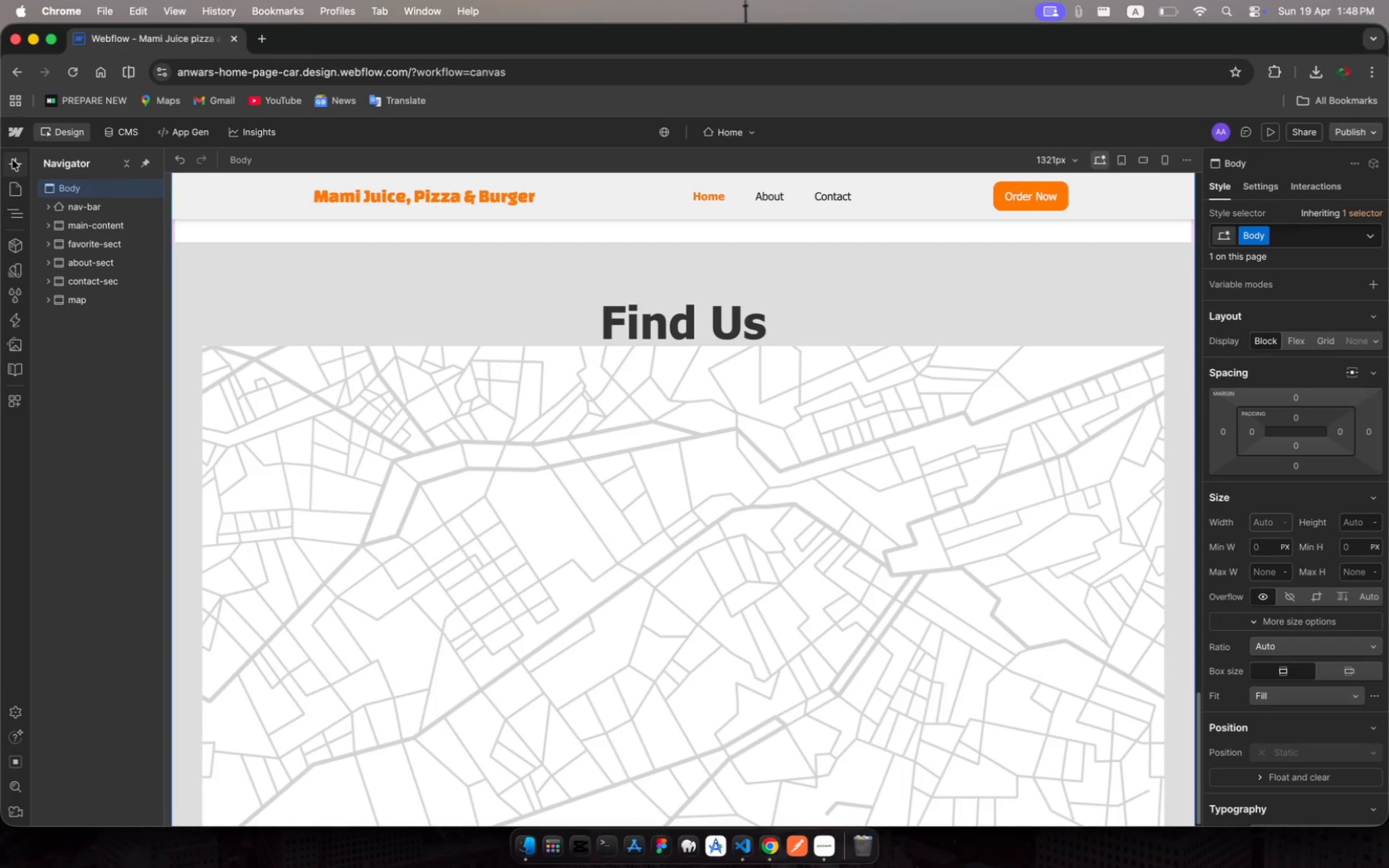 
left_click([13, 163])
 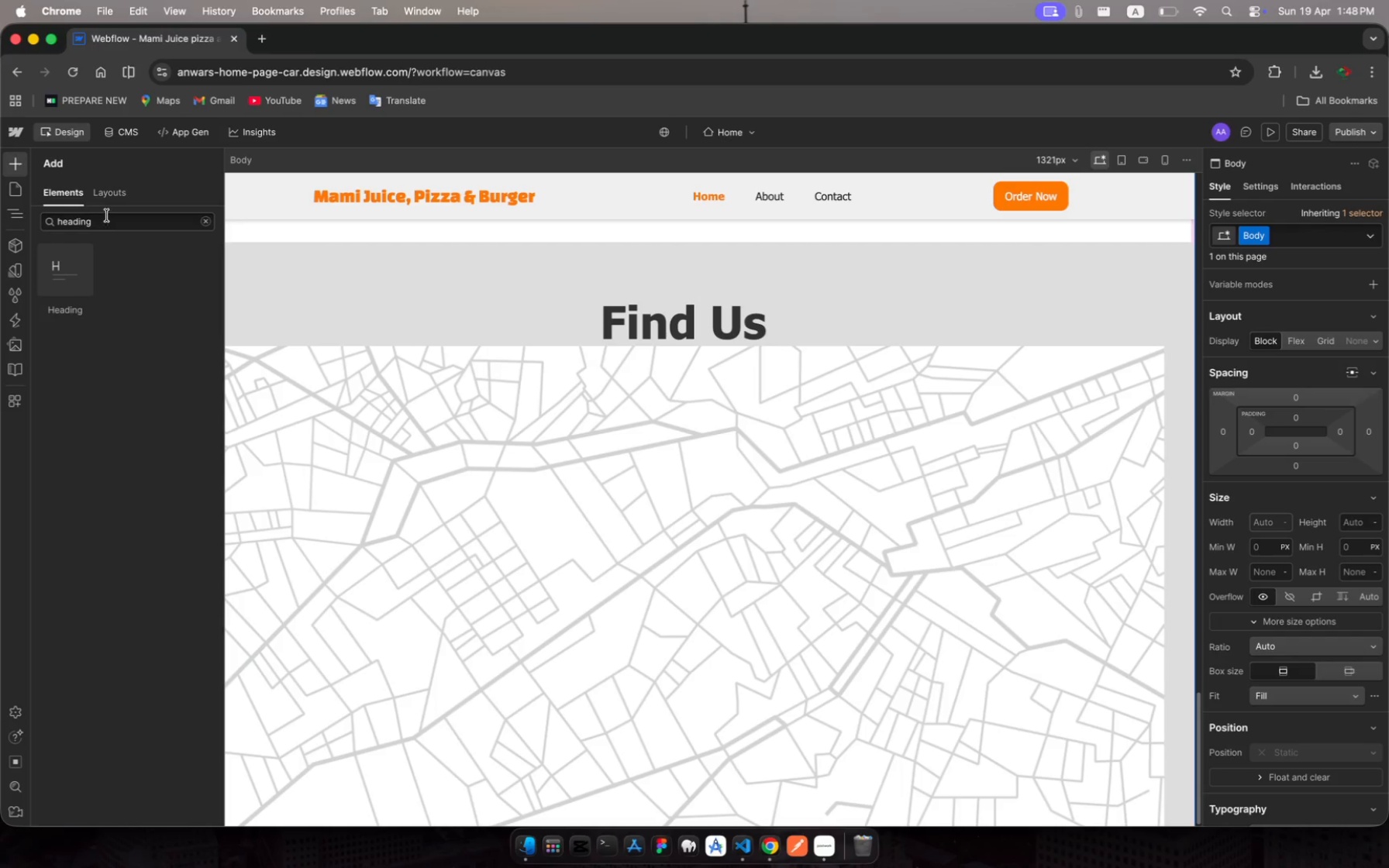 
left_click([95, 221])
 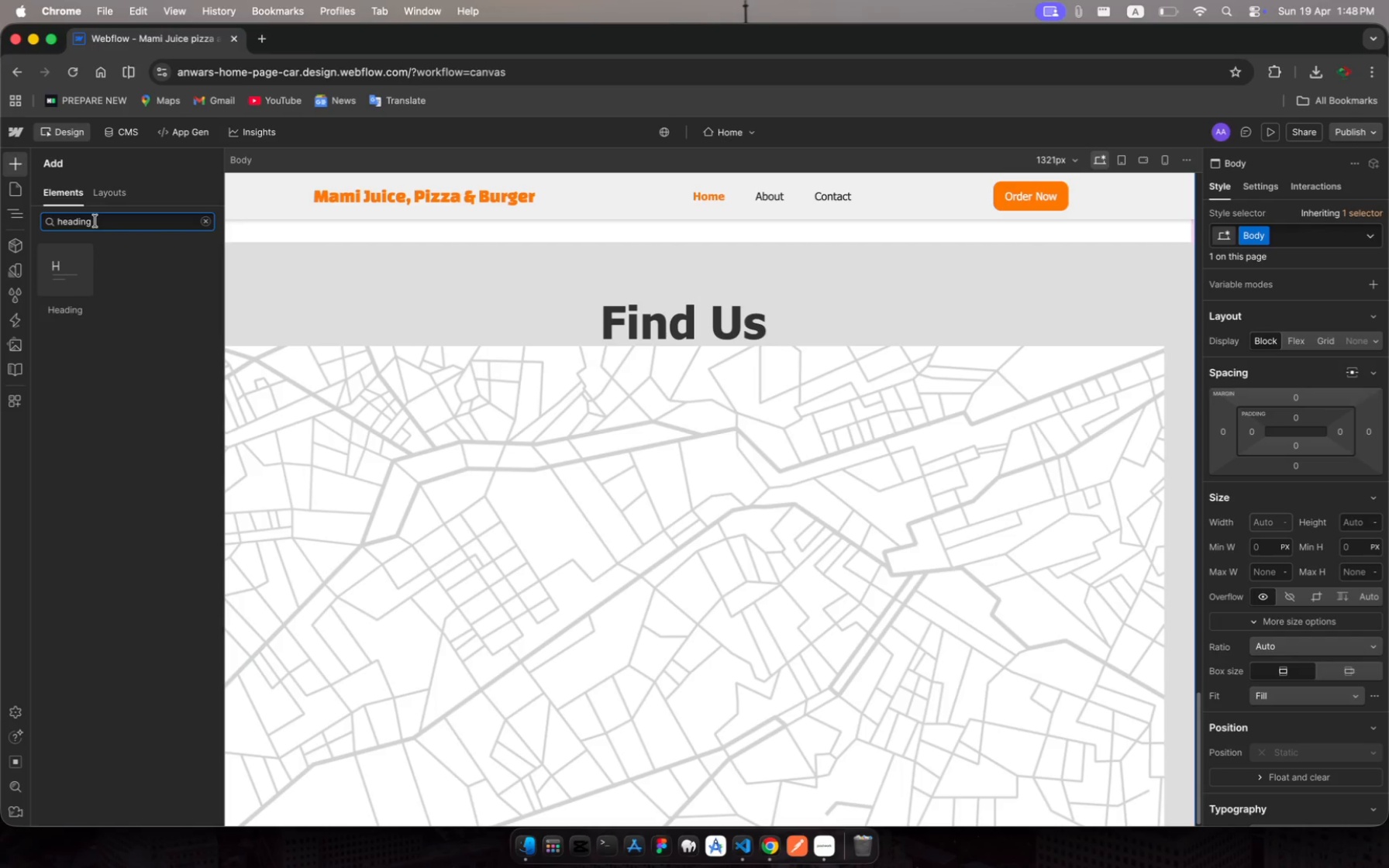 
hold_key(key=Backspace, duration=1.16)
 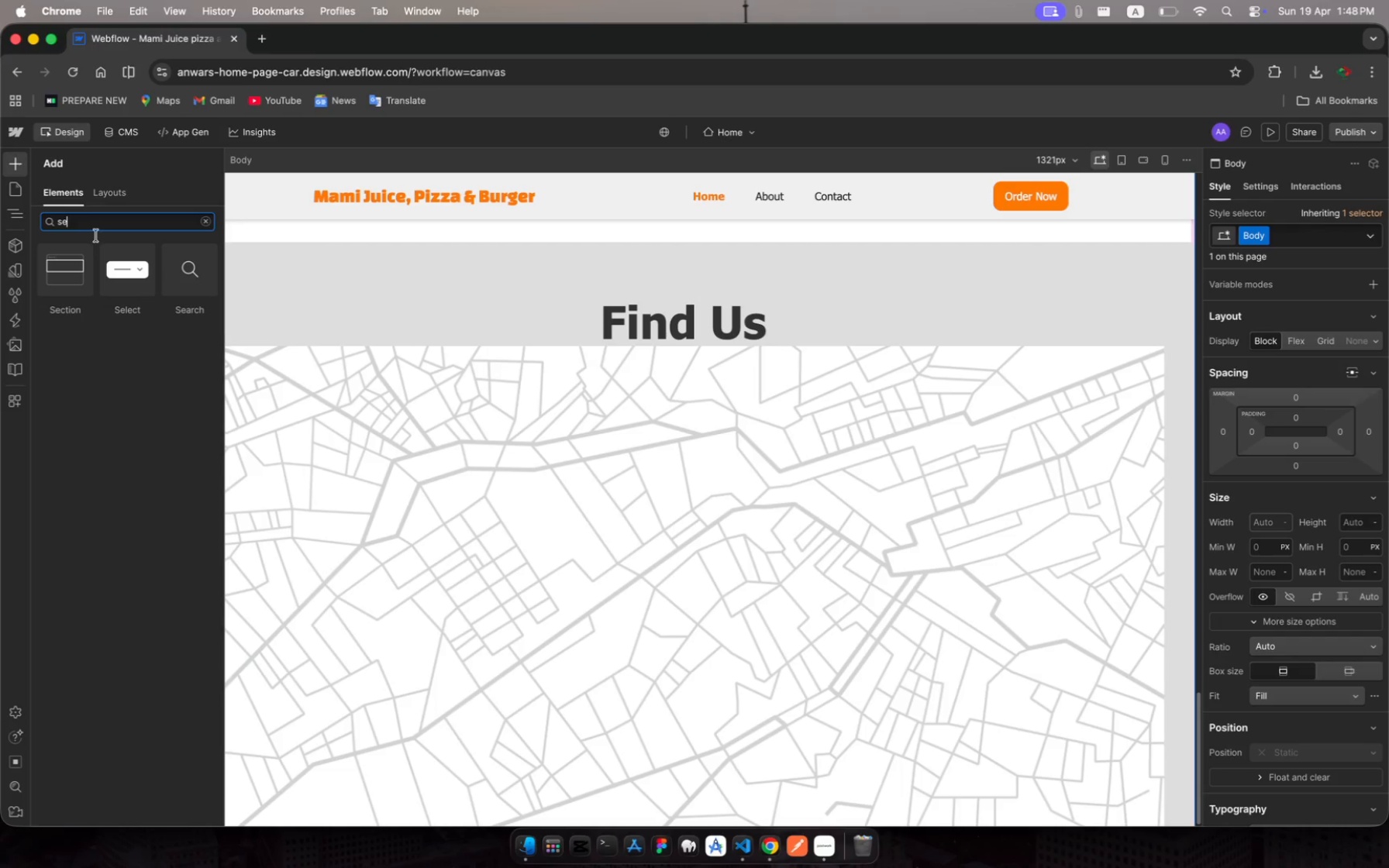 
hold_key(key=S, duration=0.3)
 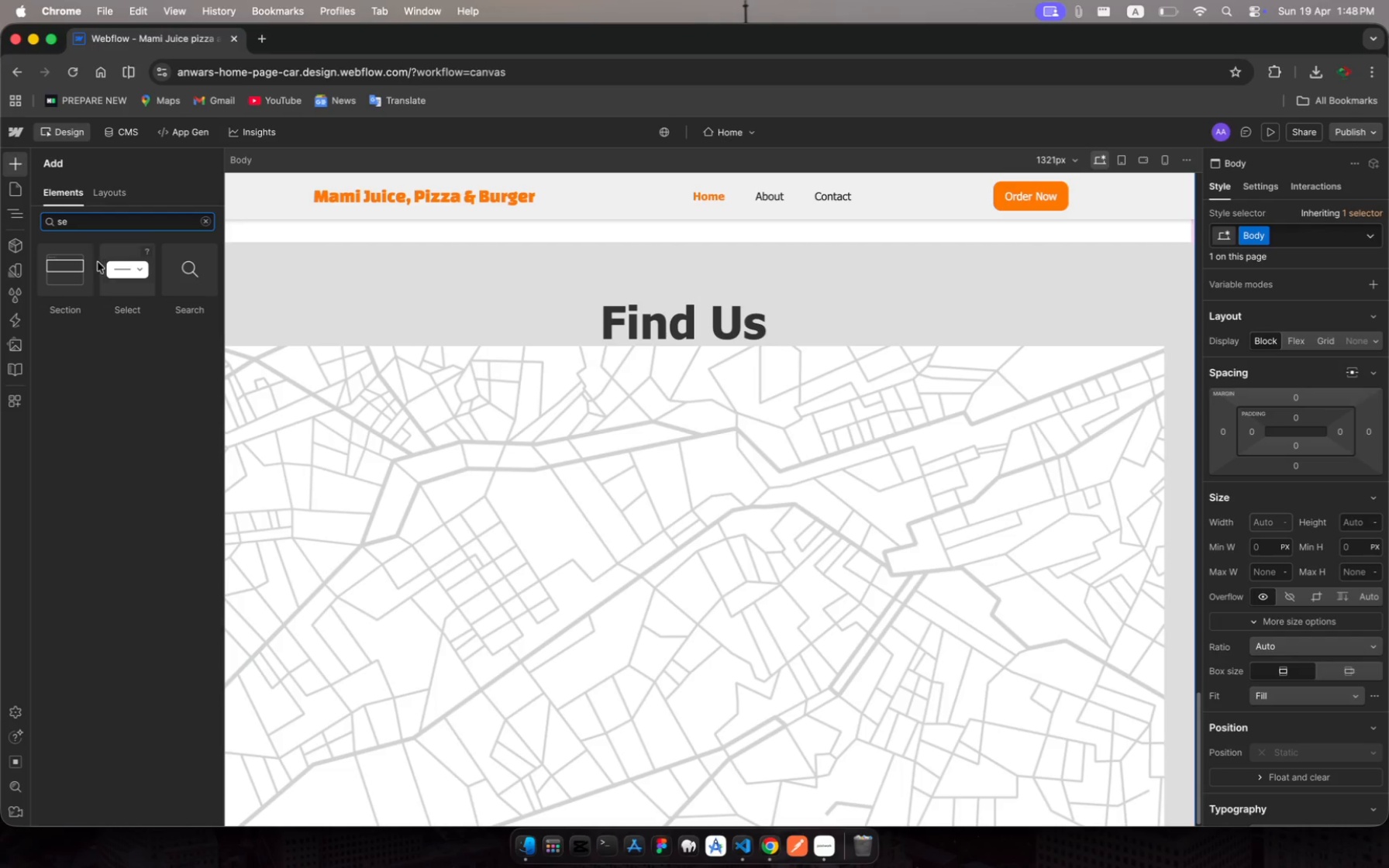 
key(E)
 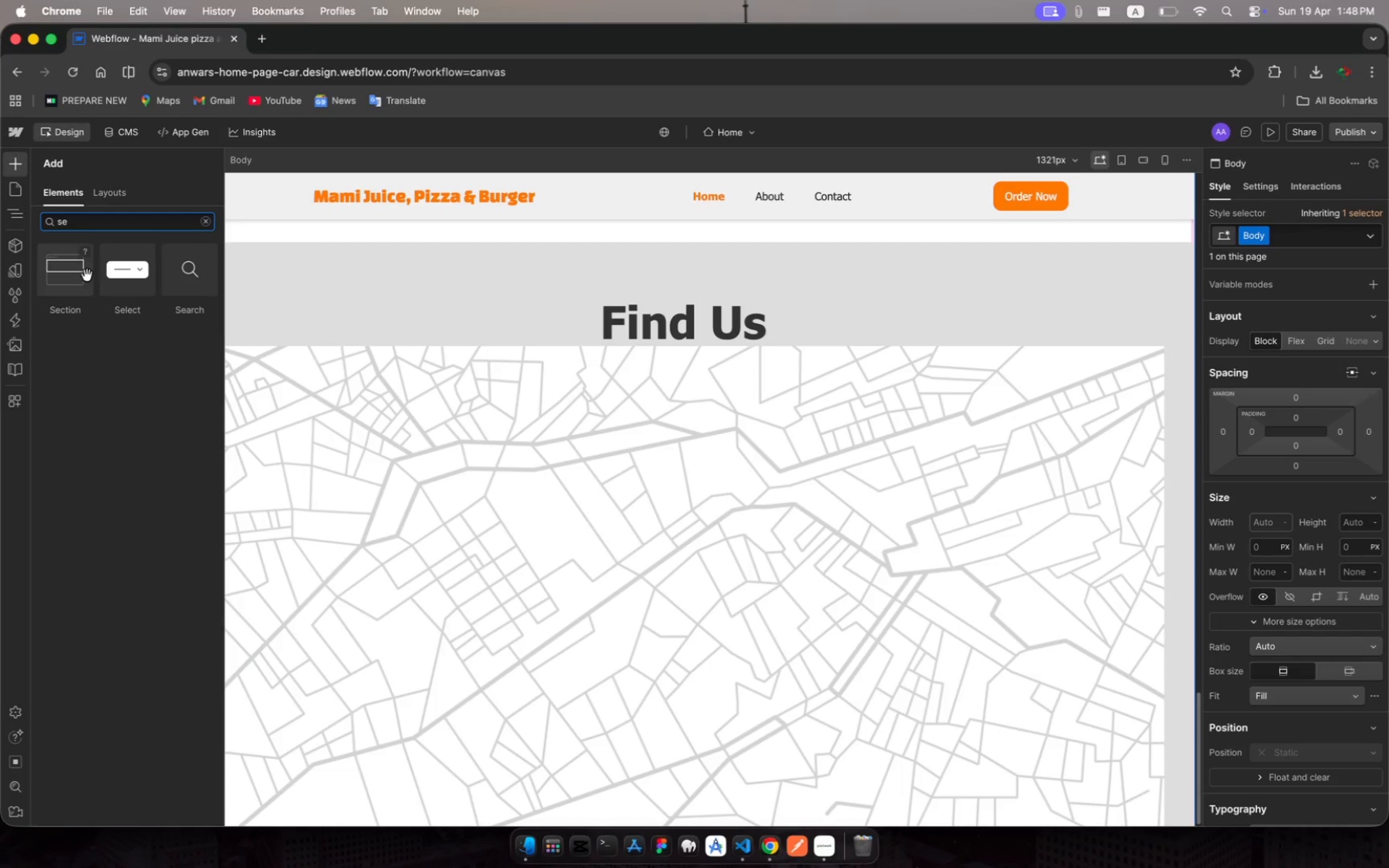 
left_click([71, 279])
 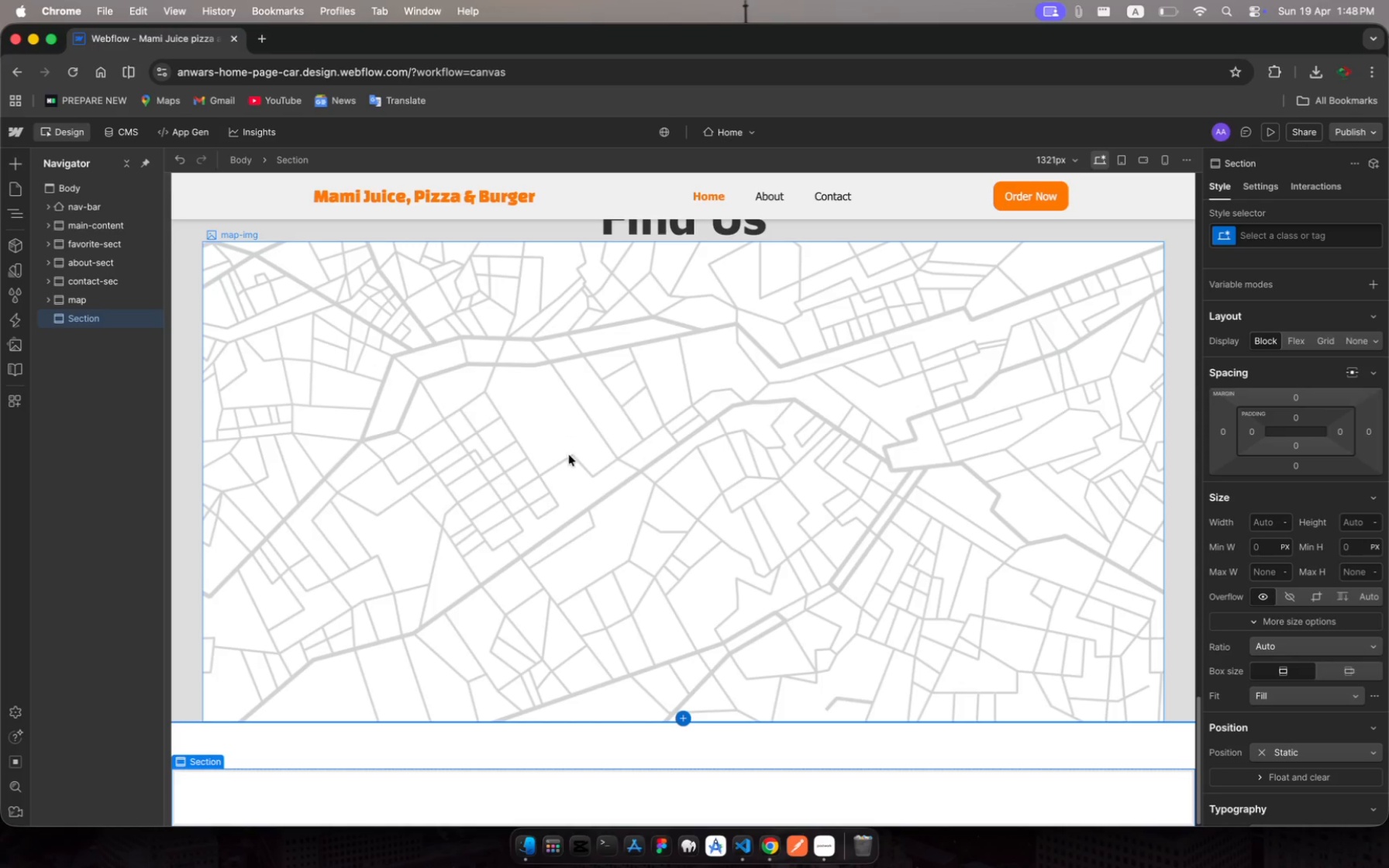 
wait(6.9)
 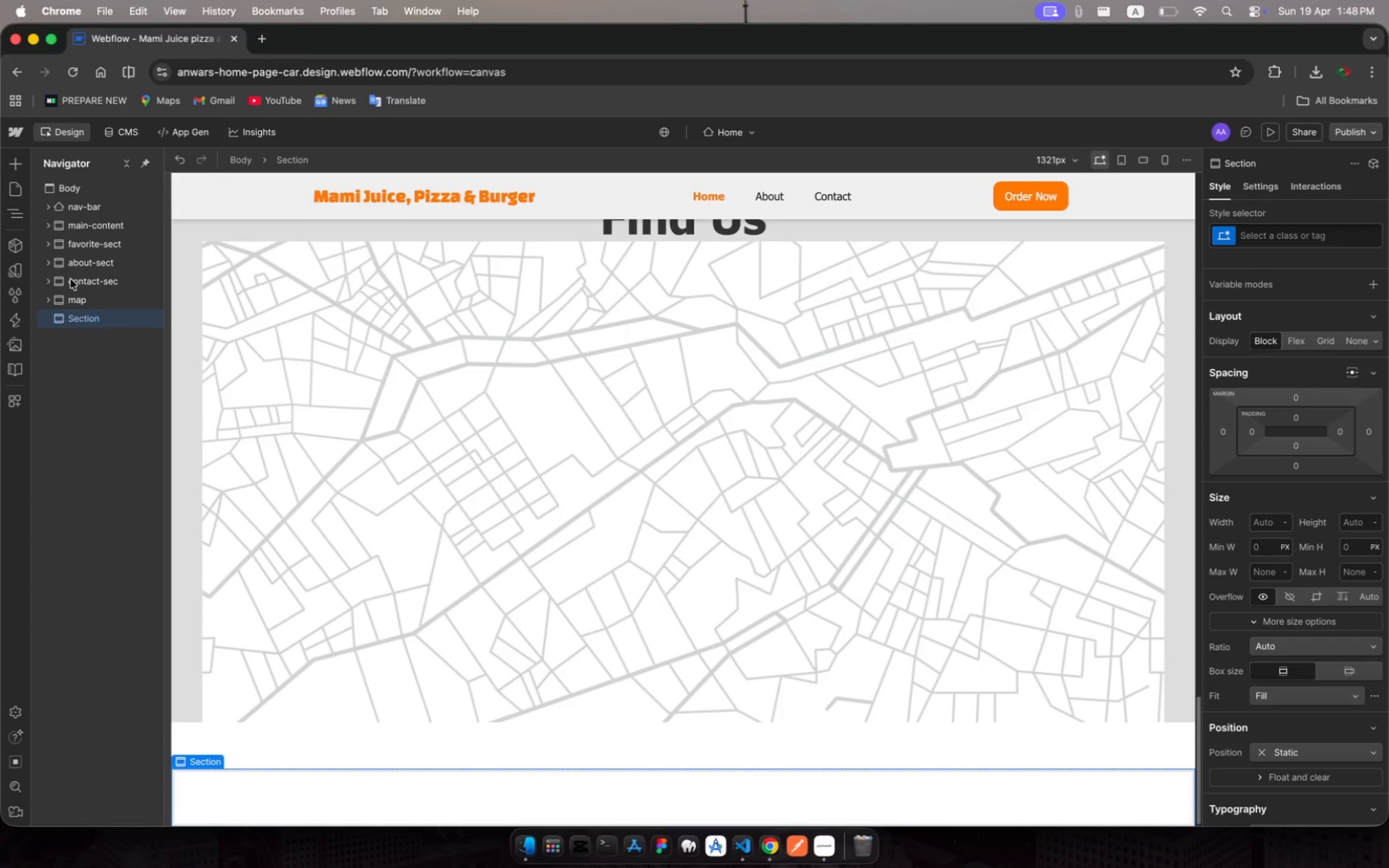 
left_click([603, 460])
 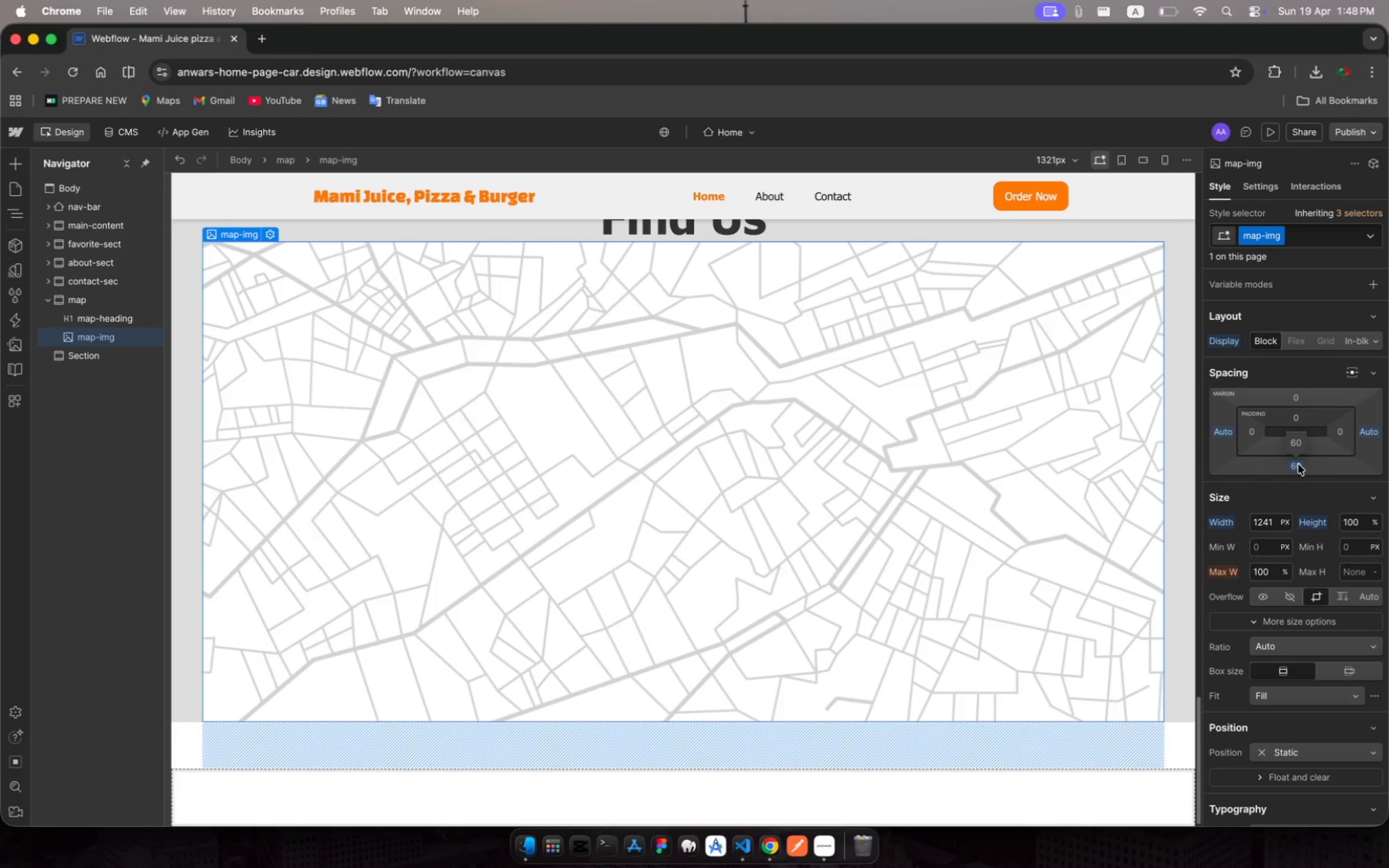 
wait(15.1)
 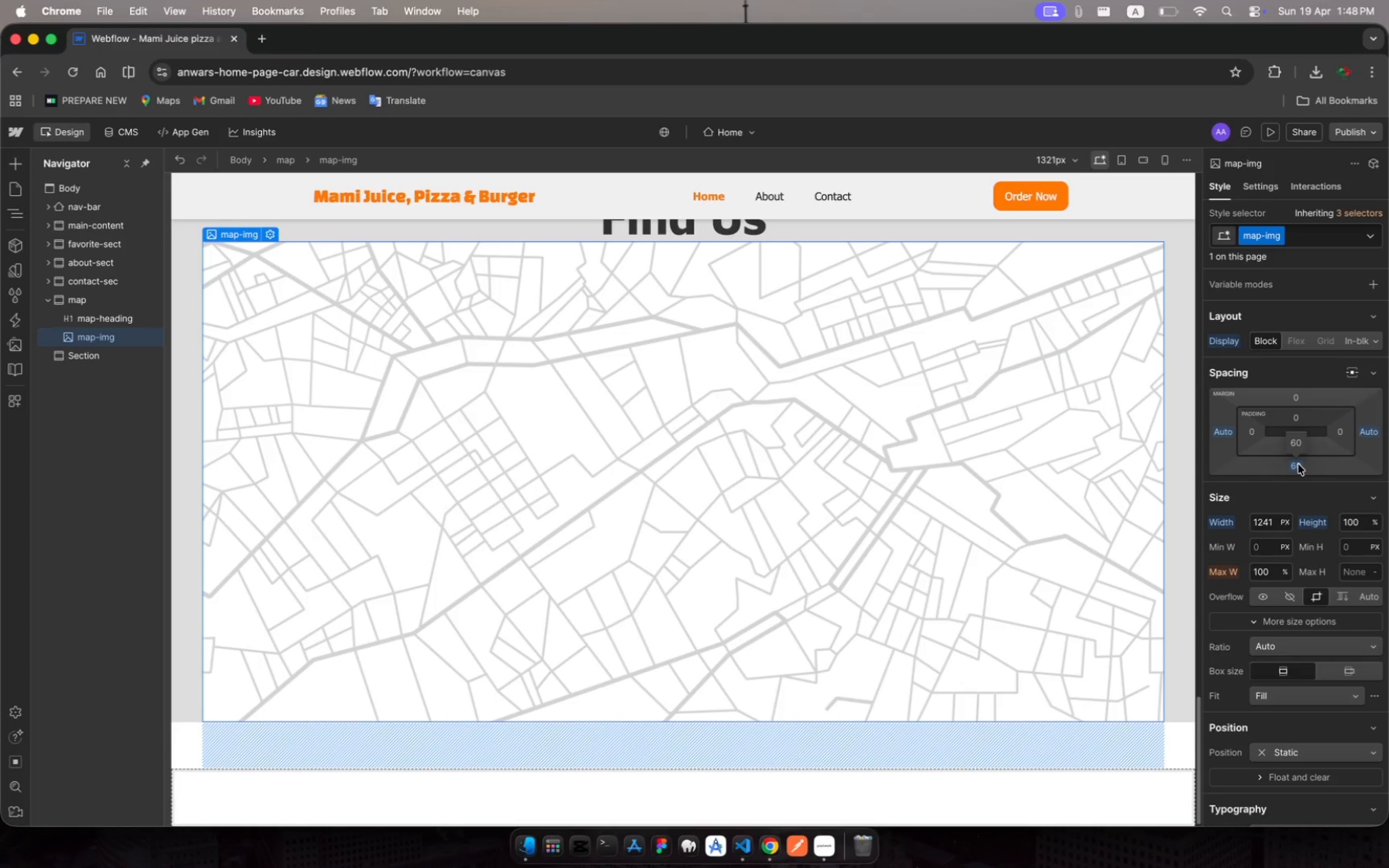 
left_click([102, 307])
 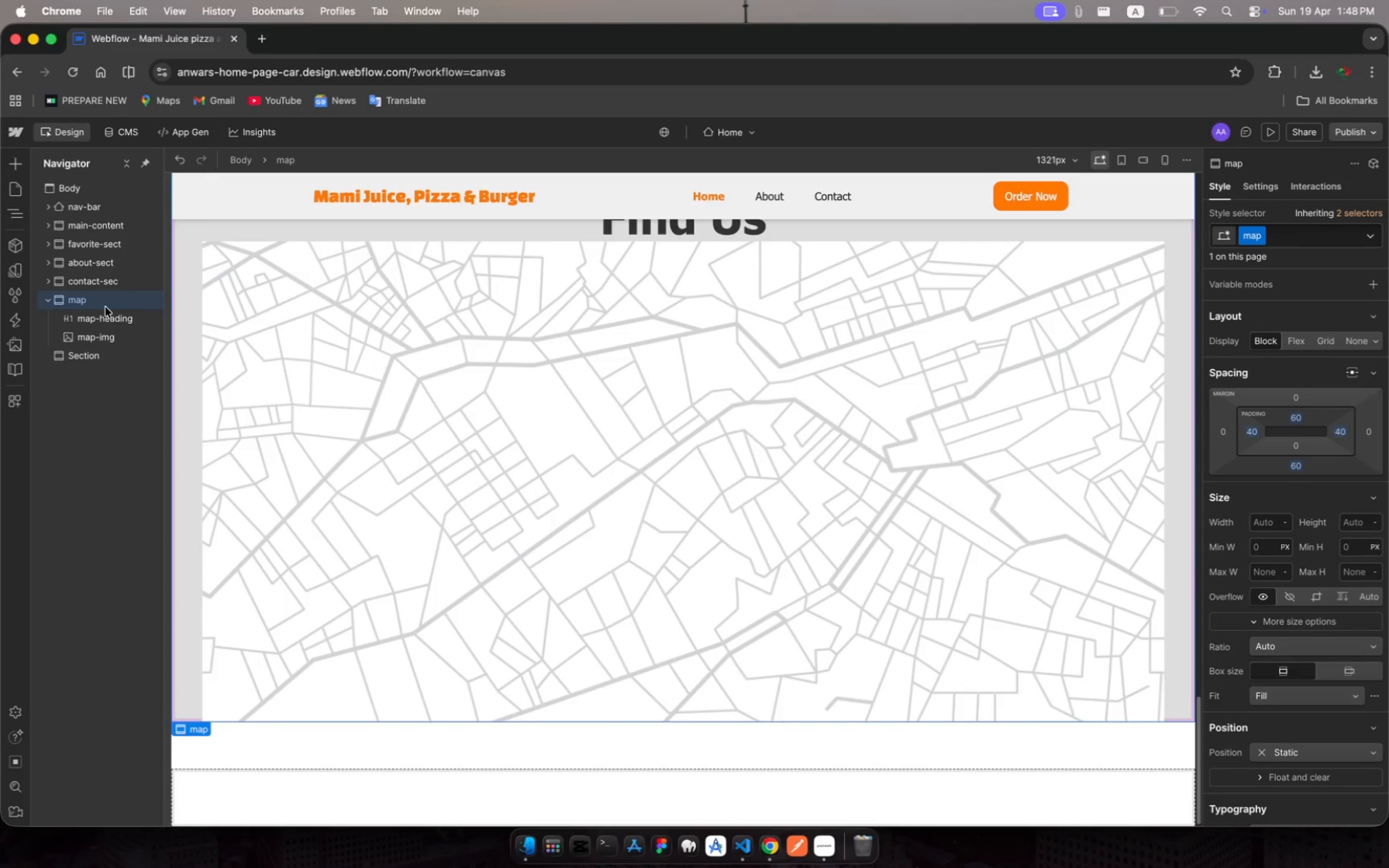 
scroll: coordinate [140, 318], scroll_direction: up, amount: 1.0
 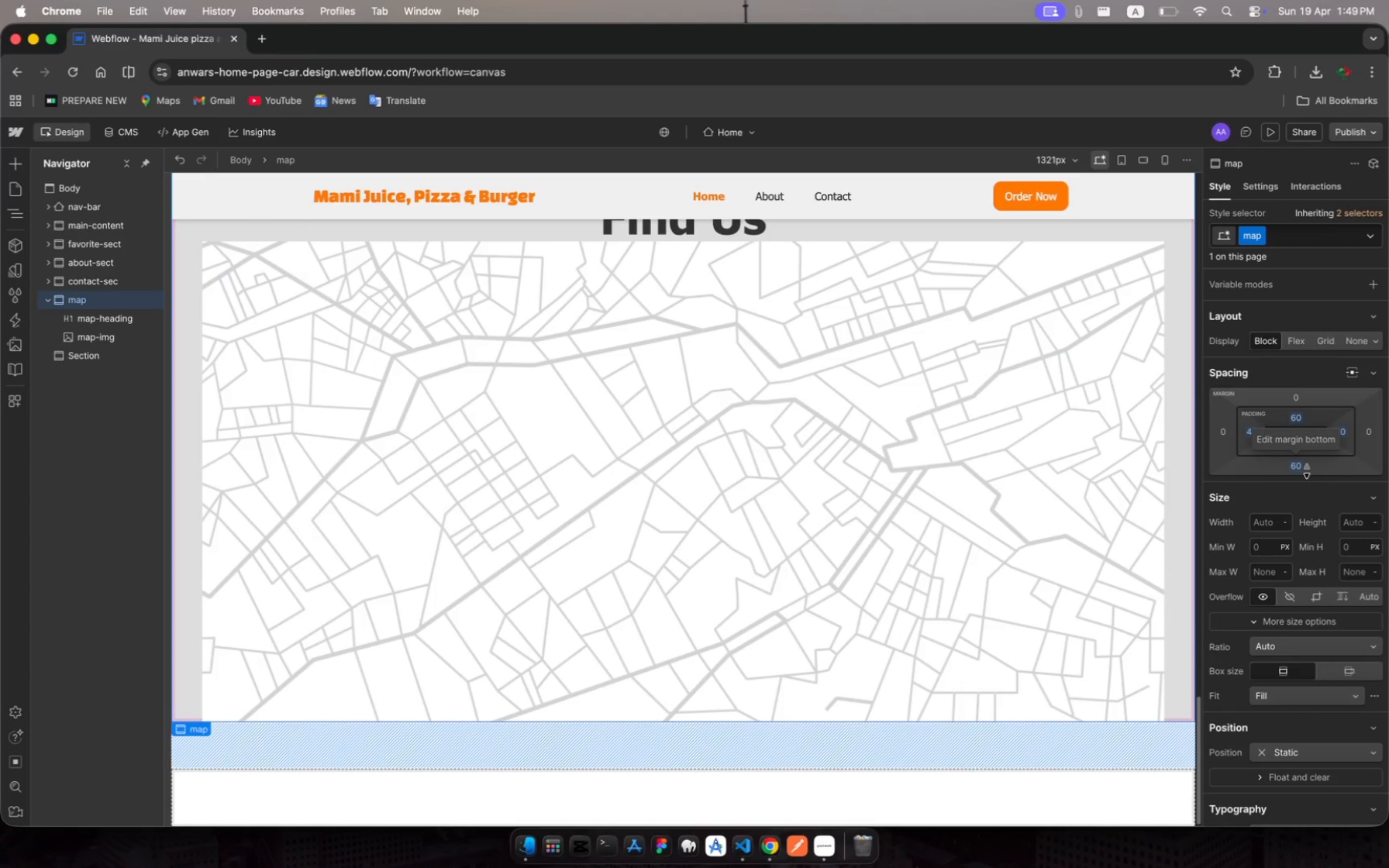 
wait(12.08)
 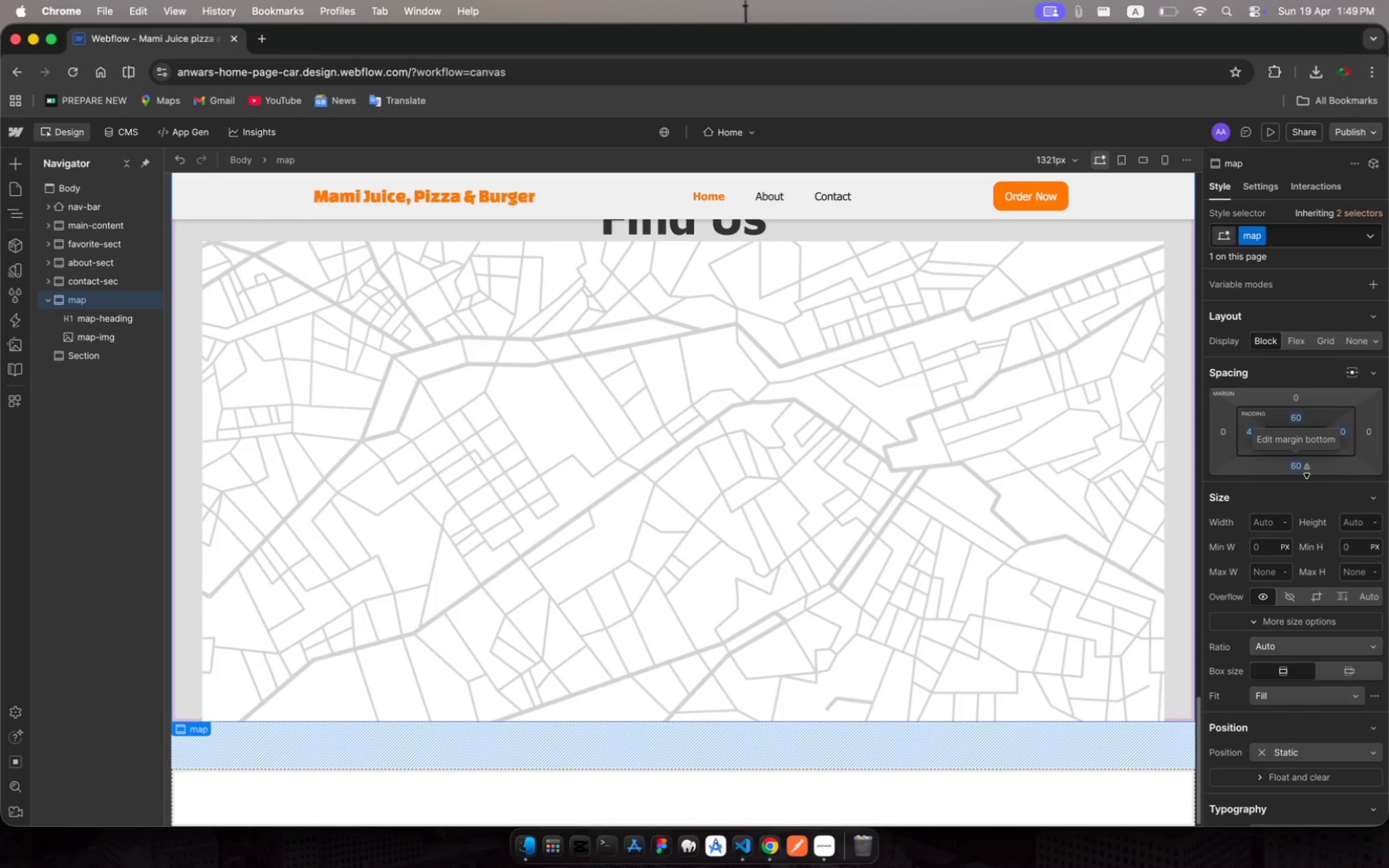 
left_click([1359, 521])
 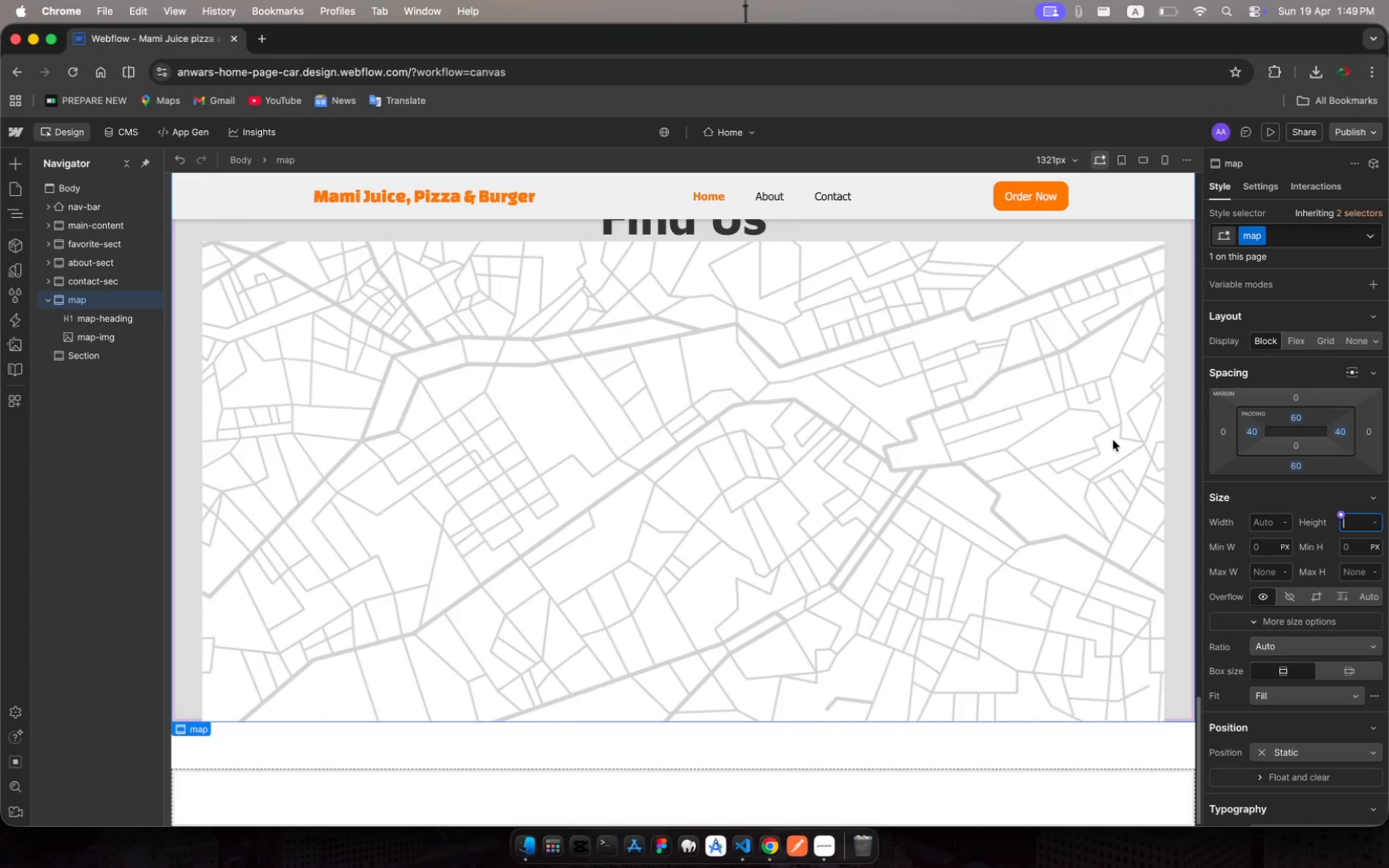 
scroll: coordinate [901, 446], scroll_direction: up, amount: 31.0
 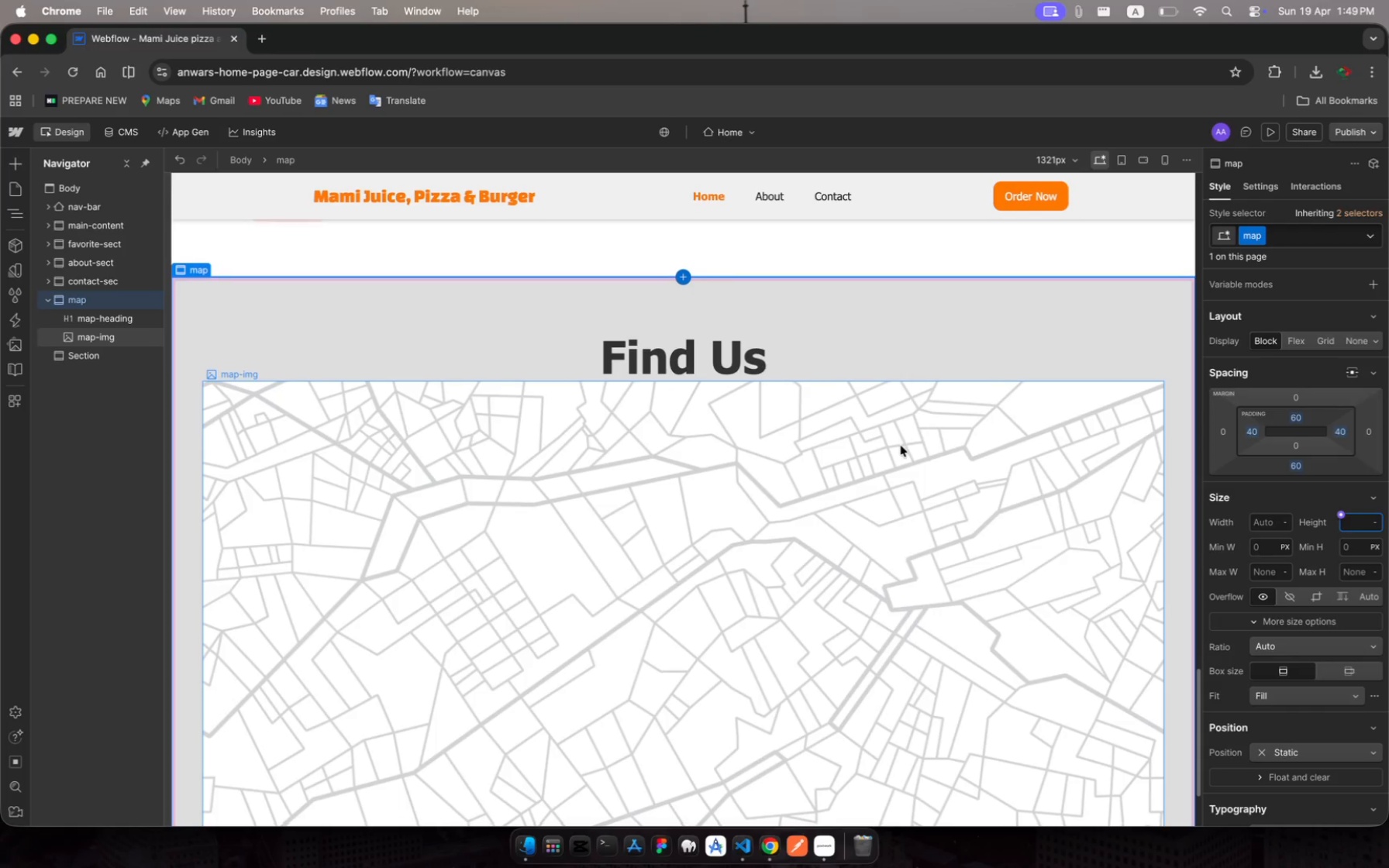 
scroll: coordinate [901, 446], scroll_direction: down, amount: 35.0
 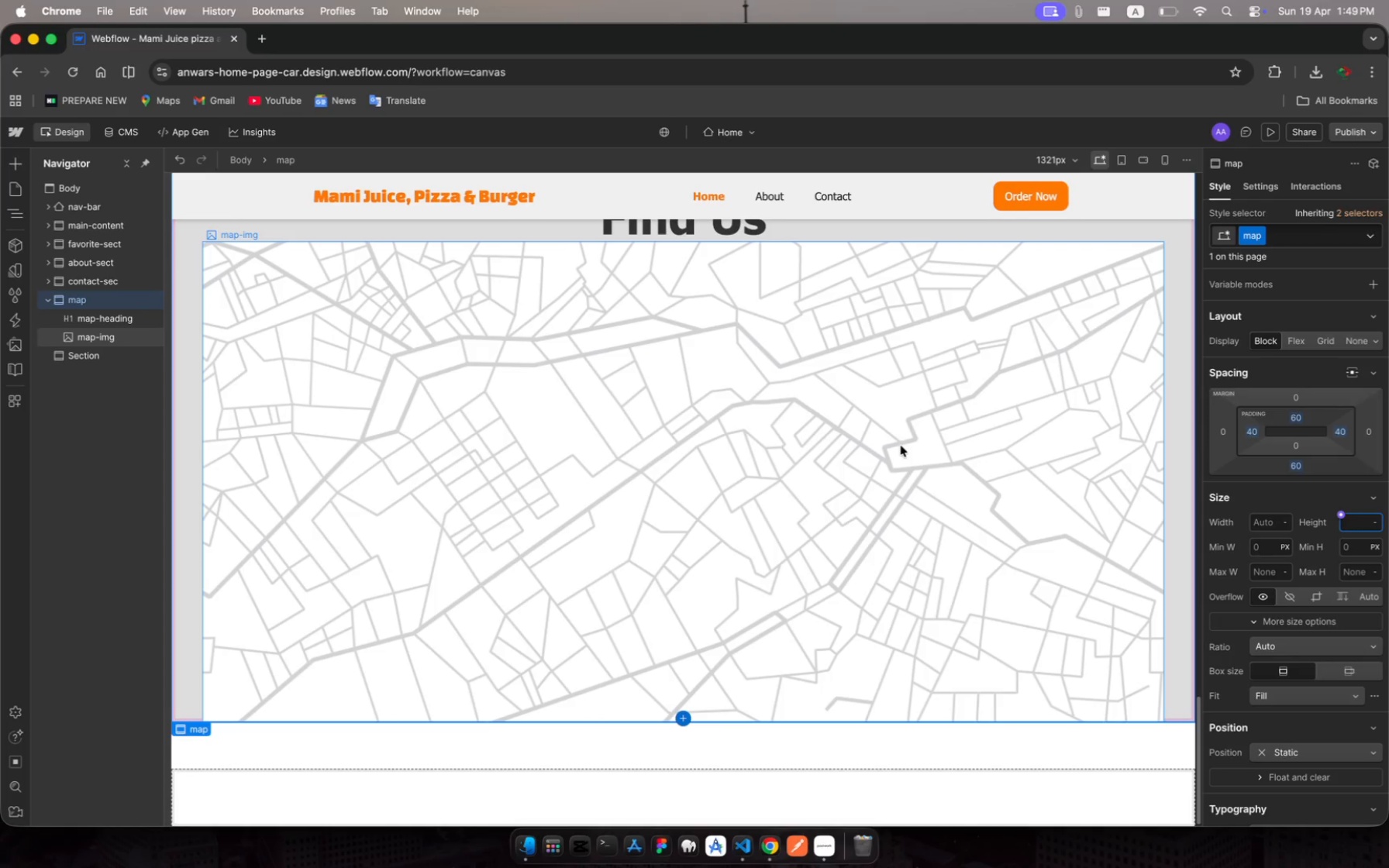 
scroll: coordinate [901, 446], scroll_direction: up, amount: 6.0
 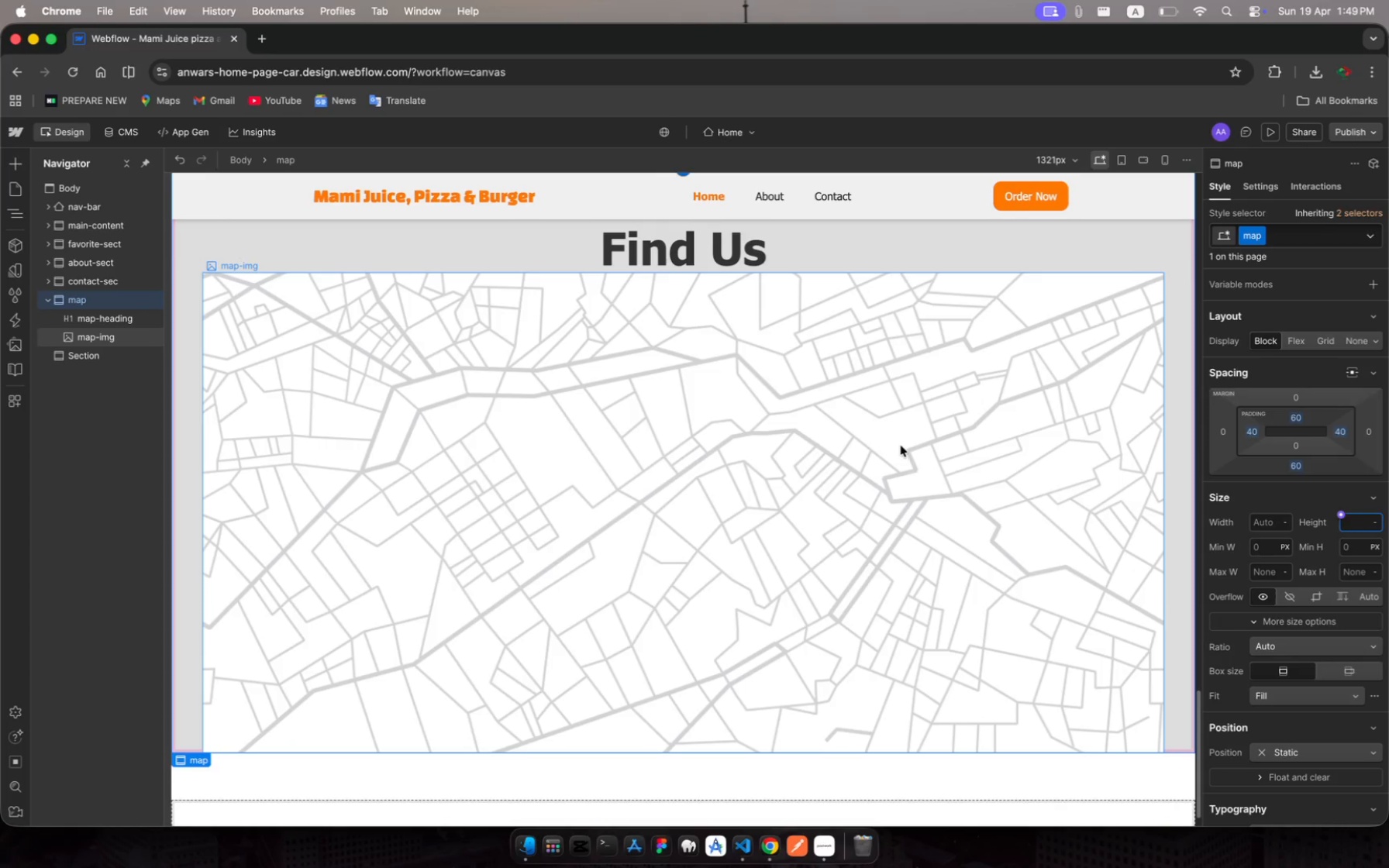 
scroll: coordinate [901, 446], scroll_direction: down, amount: 19.0
 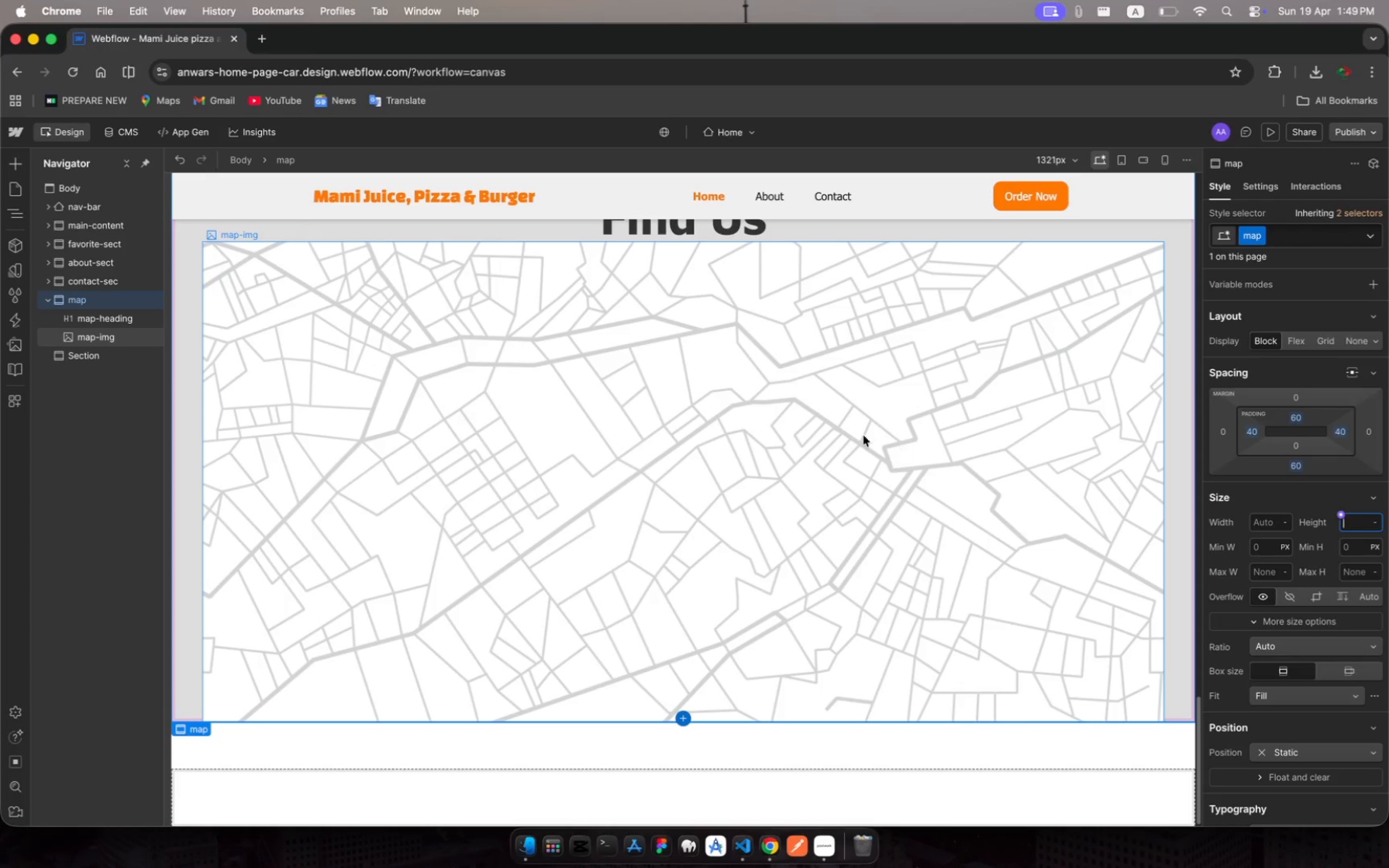 
scroll: coordinate [822, 534], scroll_direction: up, amount: 36.0
 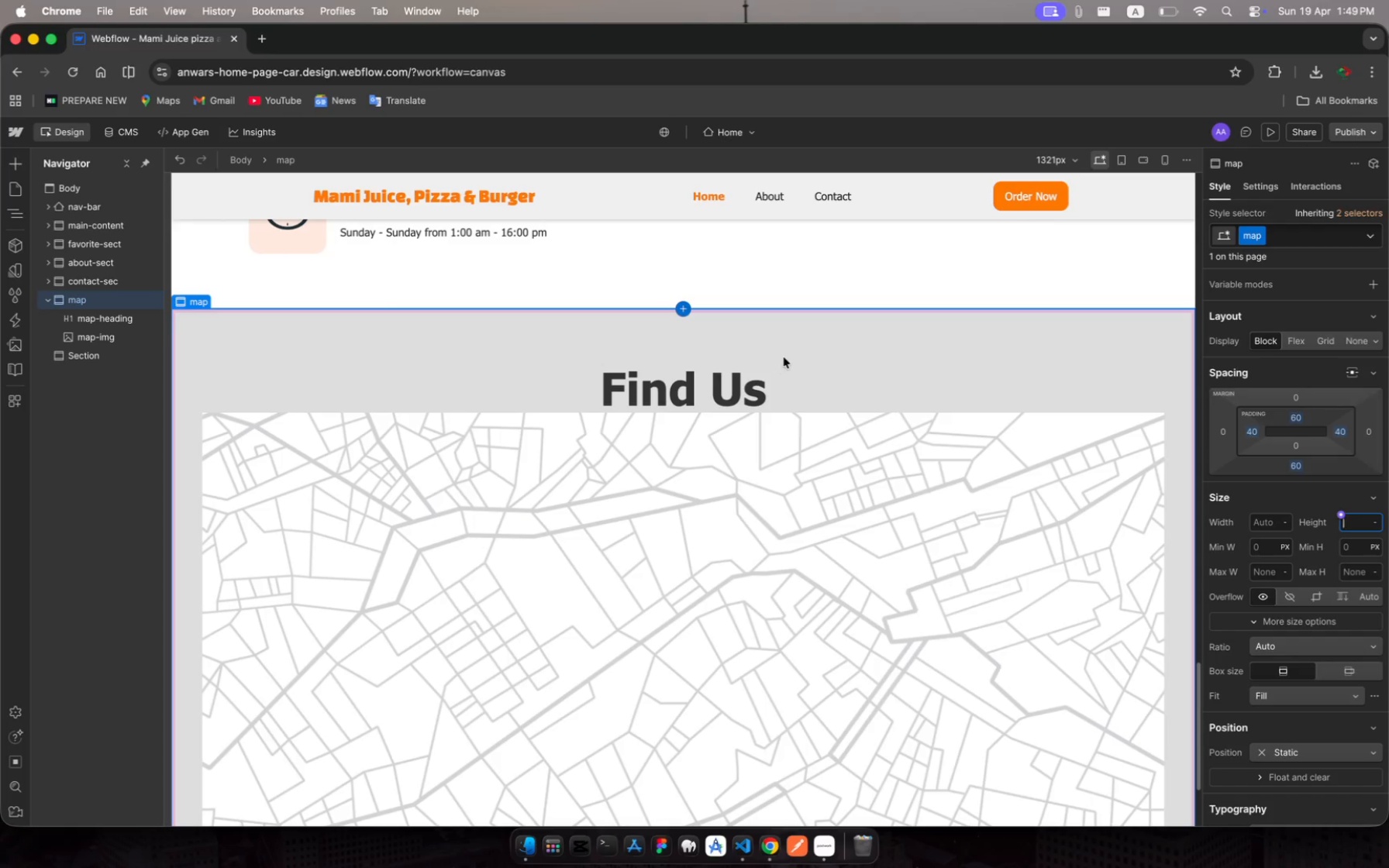 
left_click([791, 356])
 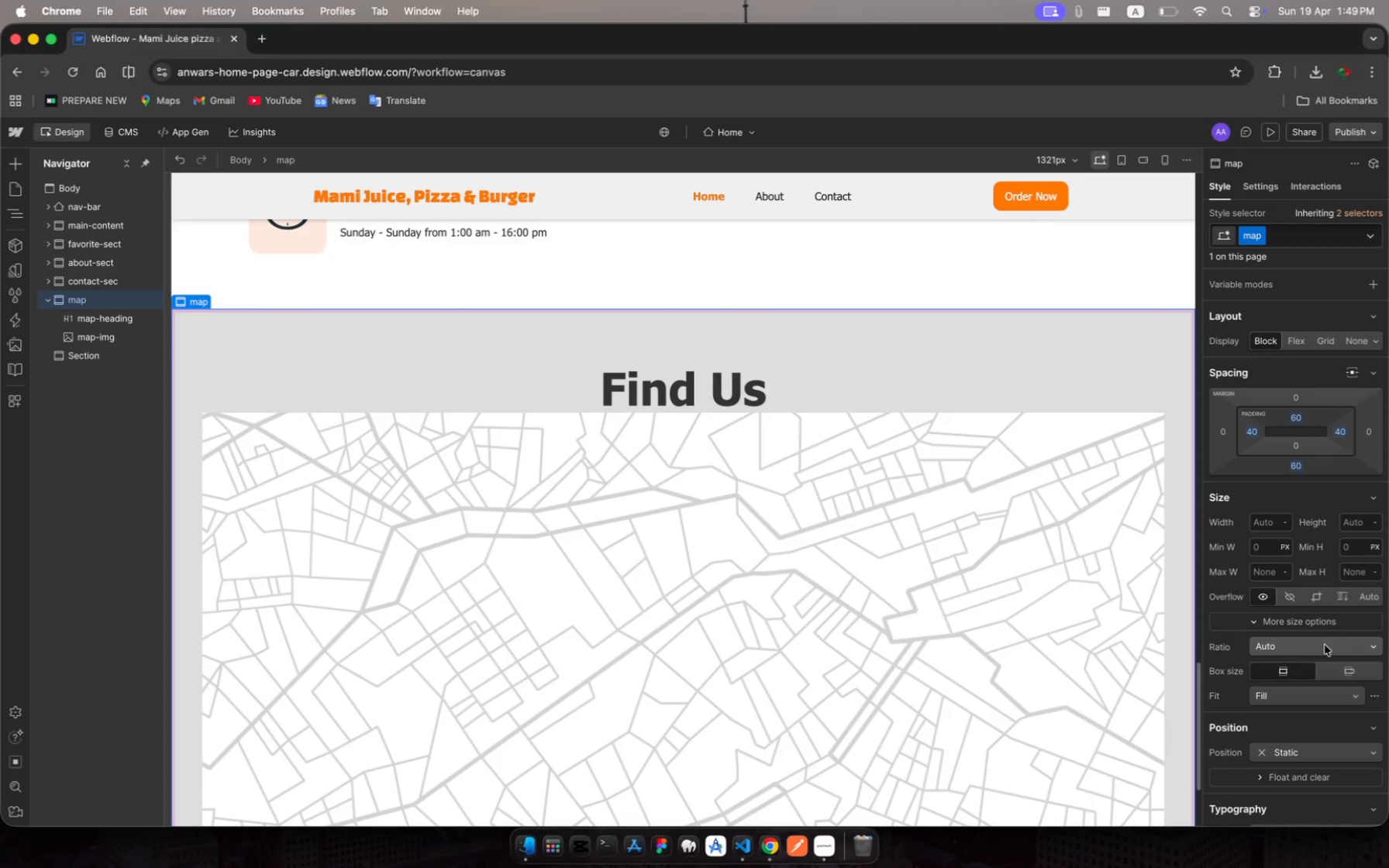 
scroll: coordinate [1327, 648], scroll_direction: down, amount: 33.0
 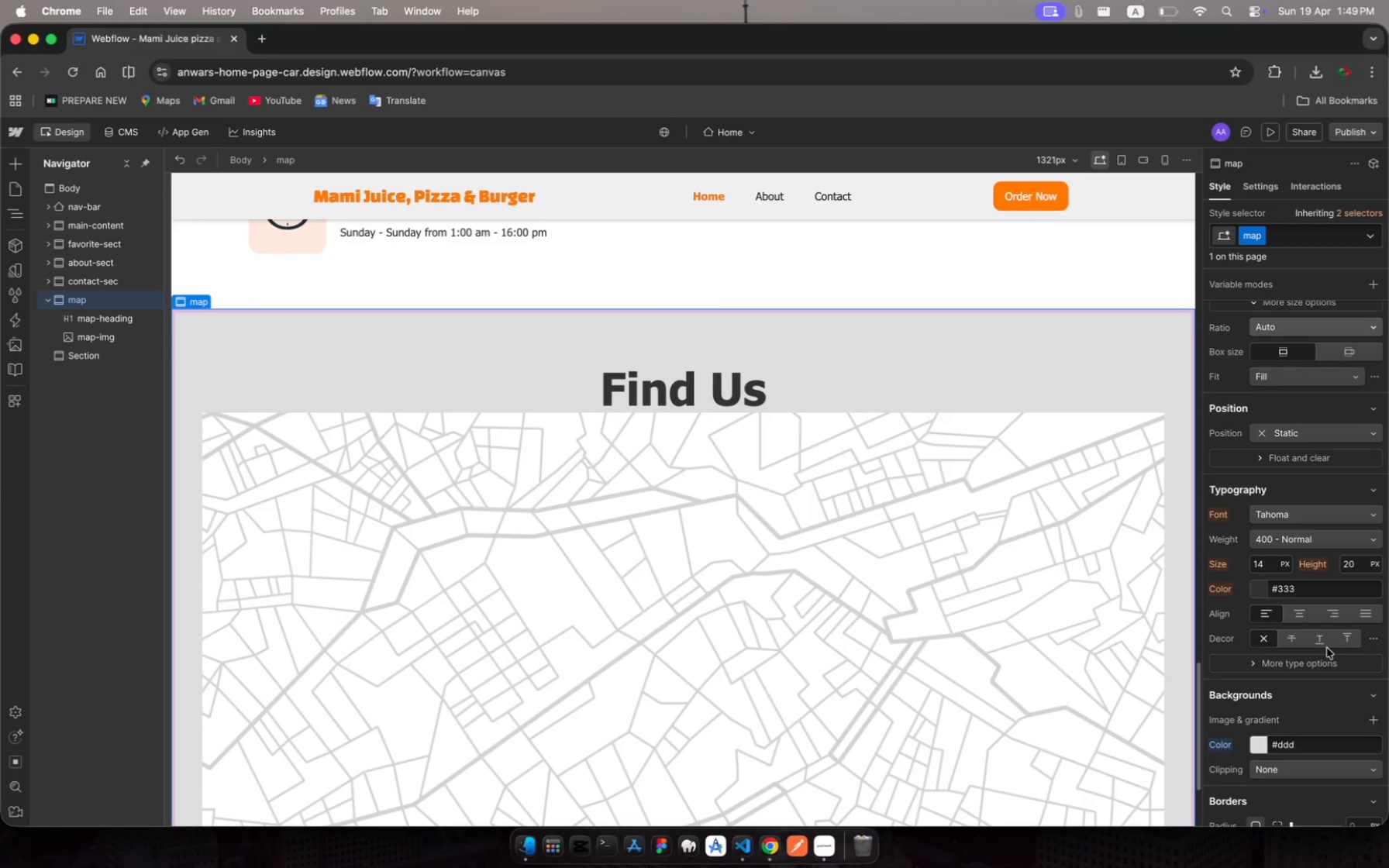 
left_click([1327, 648])
 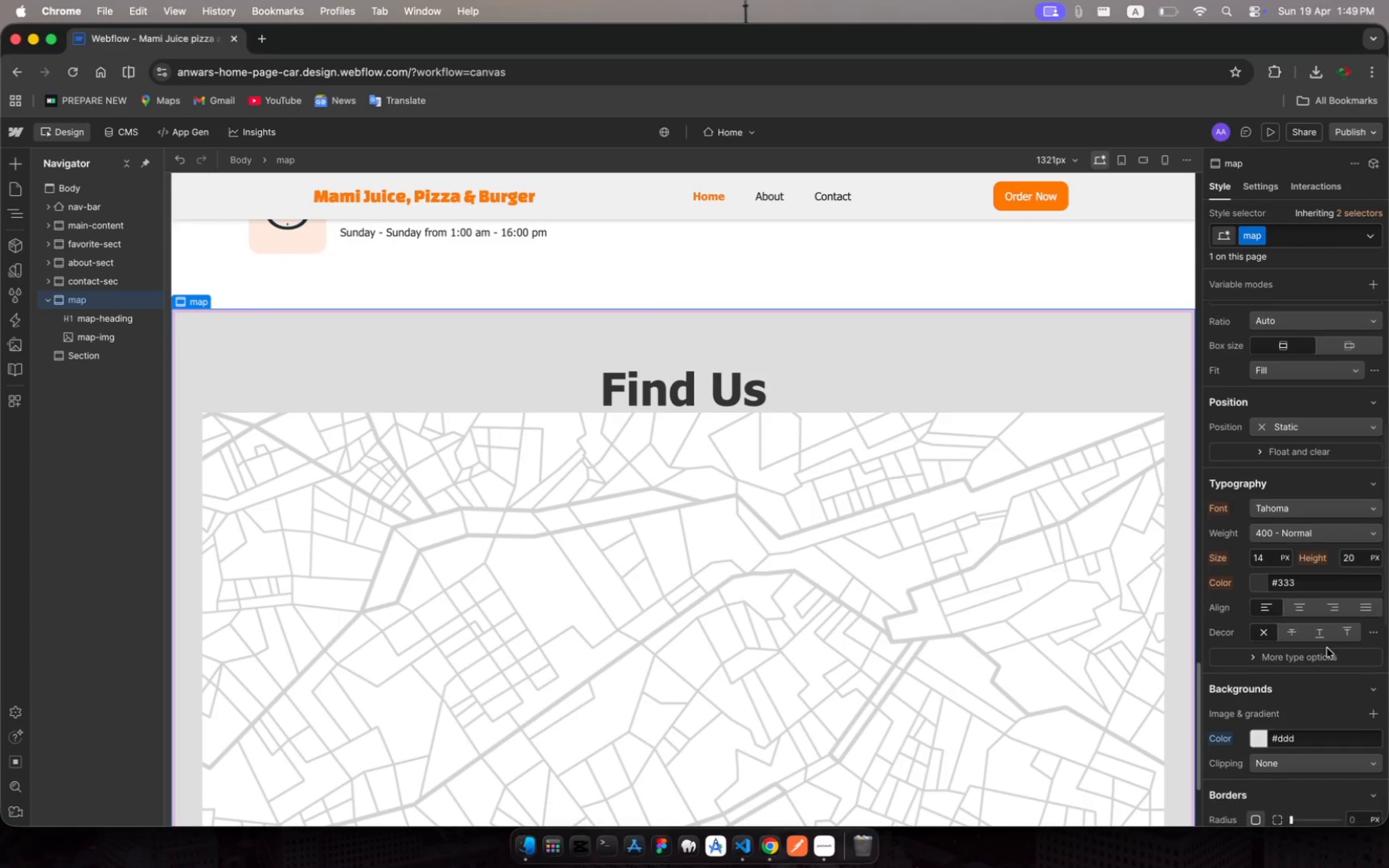 
scroll: coordinate [1327, 648], scroll_direction: down, amount: 9.0
 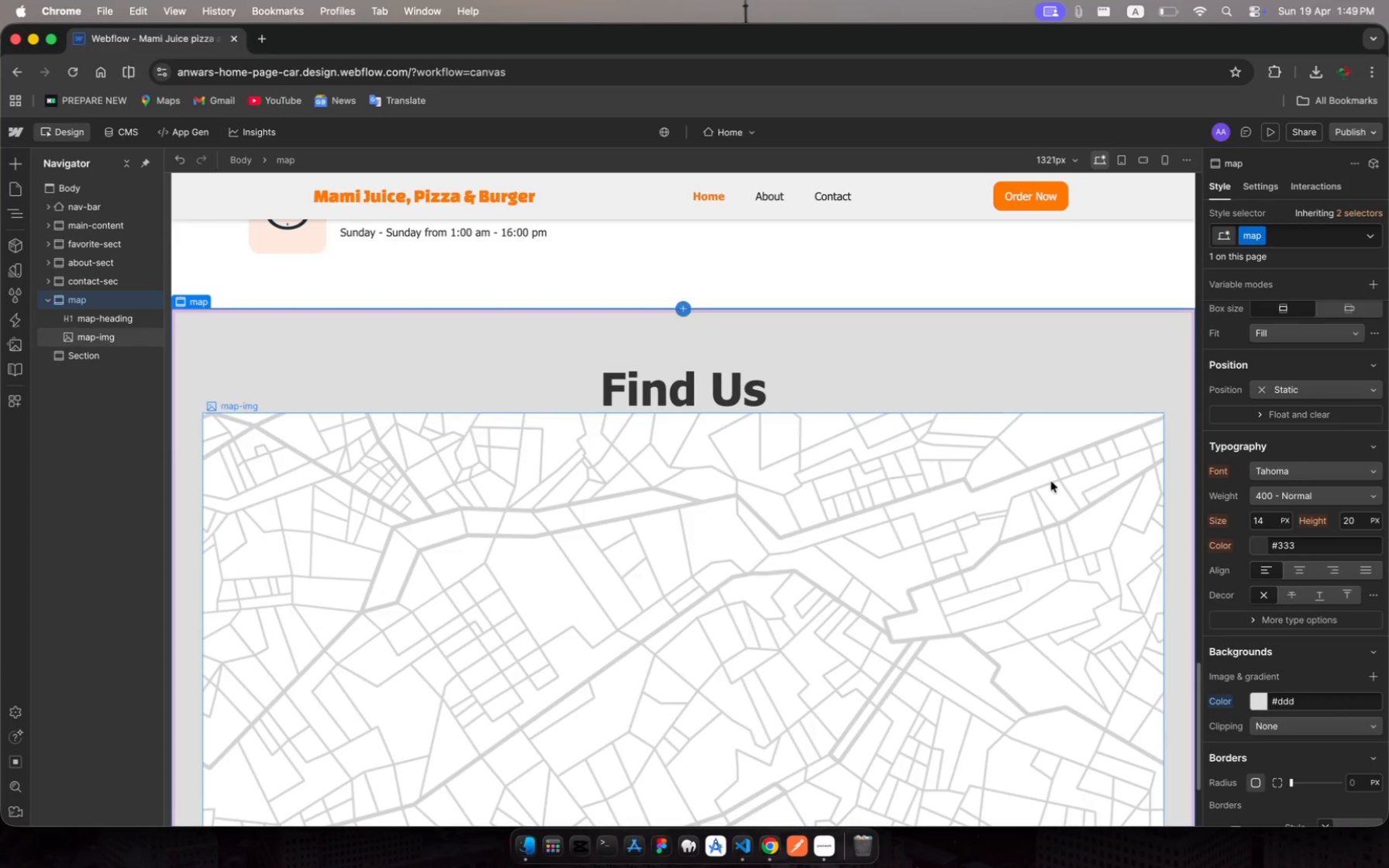 
left_click([1051, 481])
 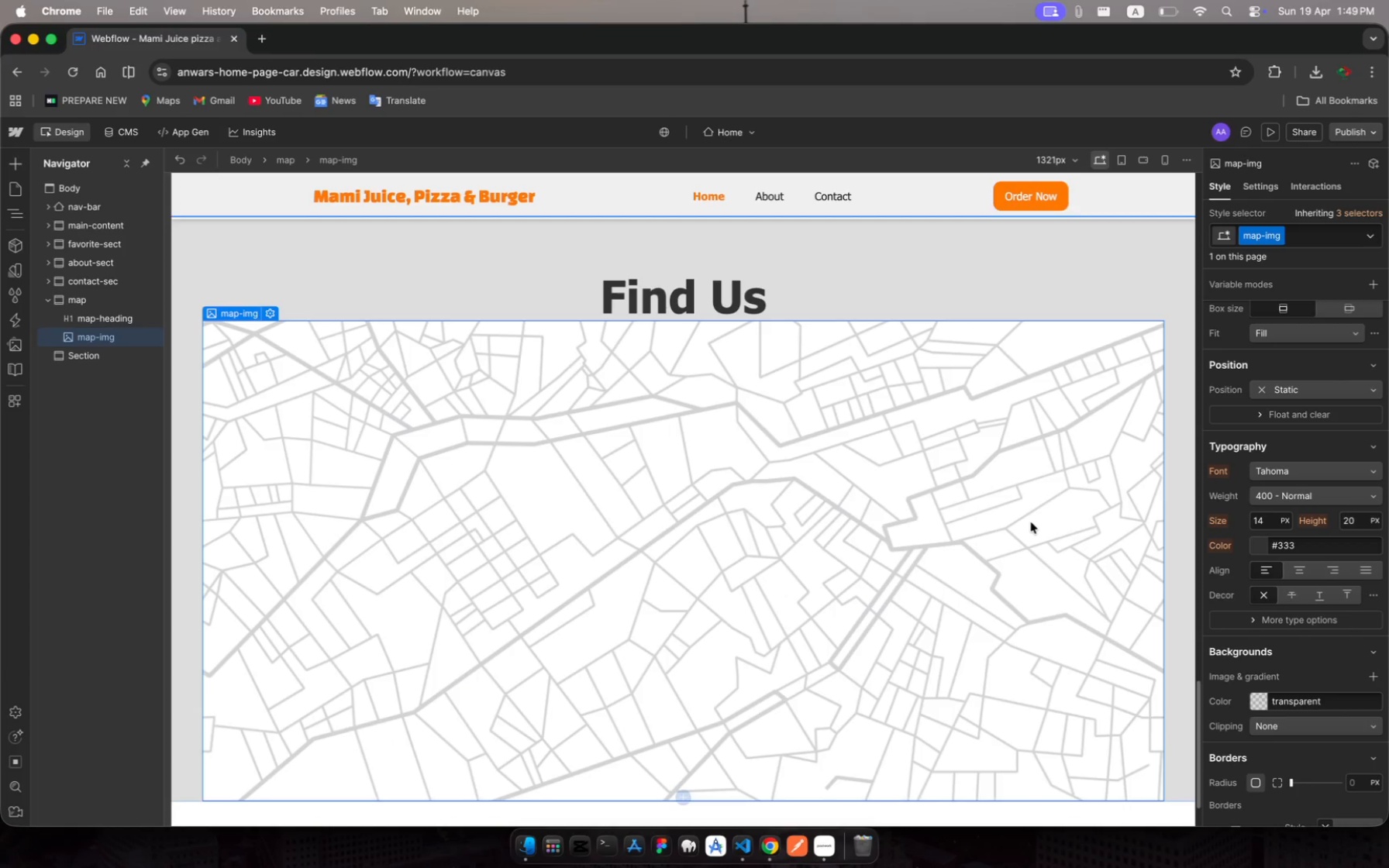 
scroll: coordinate [1031, 522], scroll_direction: down, amount: 20.0
 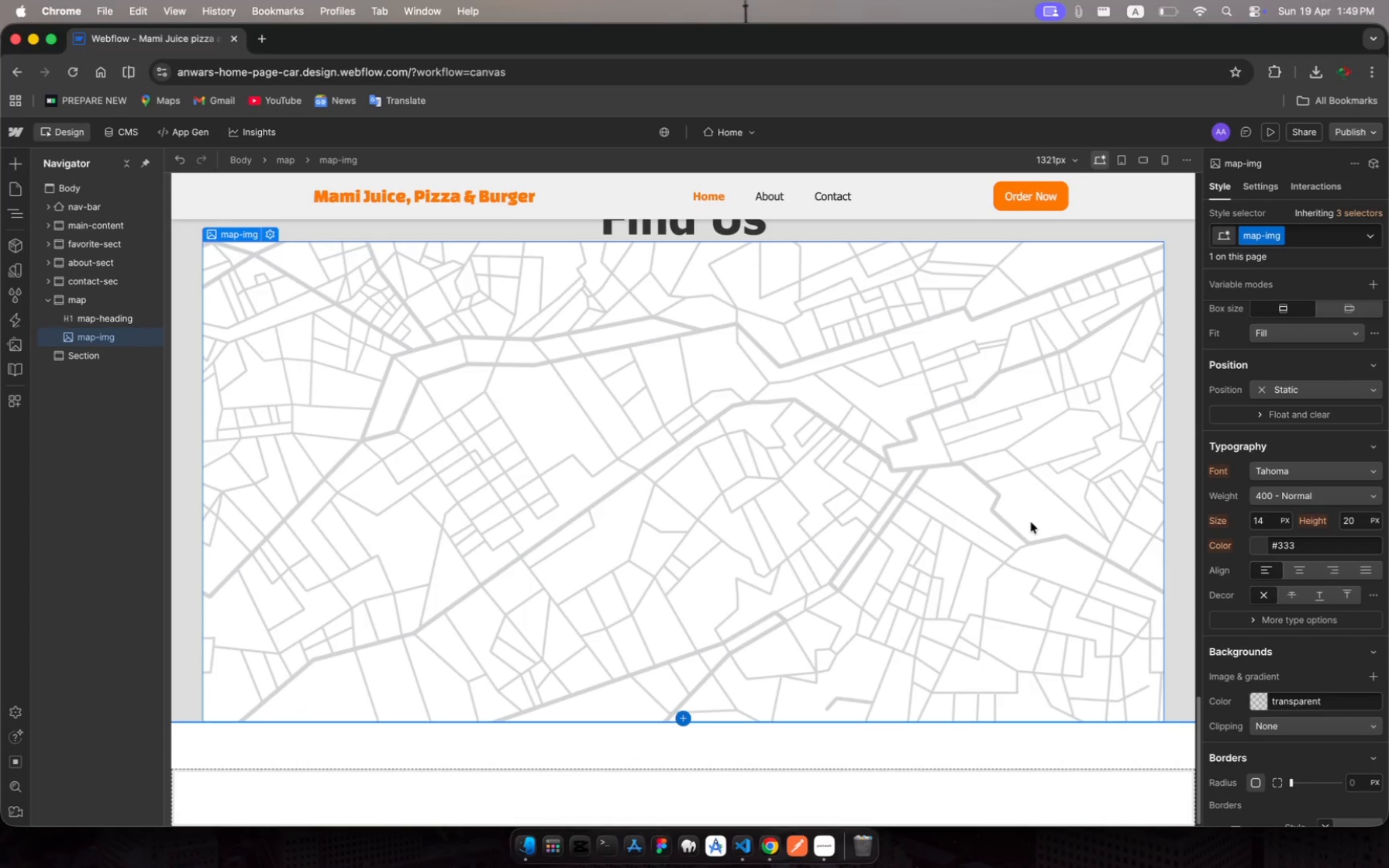 
scroll: coordinate [1031, 522], scroll_direction: up, amount: 15.0
 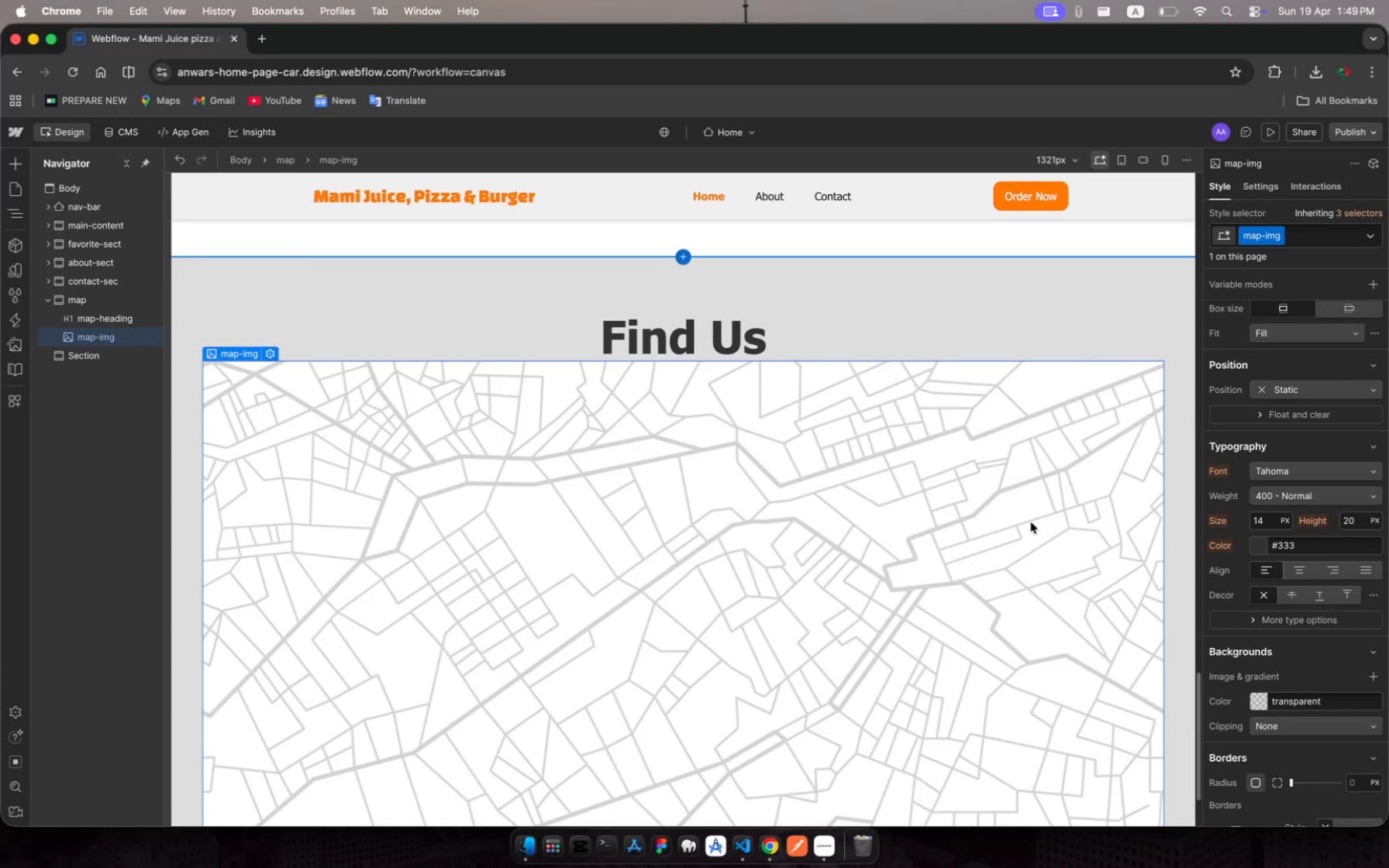 
scroll: coordinate [1031, 522], scroll_direction: down, amount: 17.0
 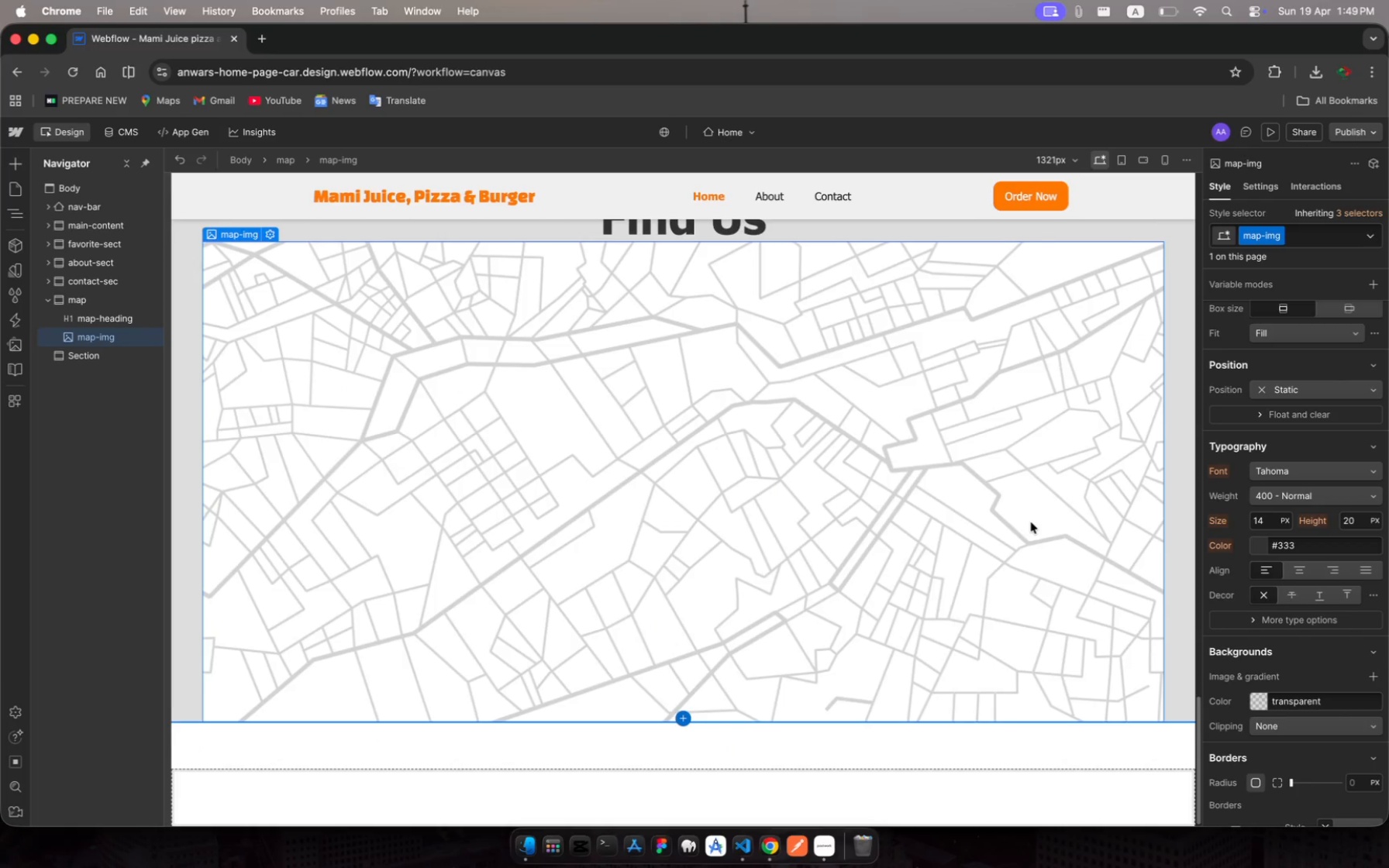 
scroll: coordinate [1031, 522], scroll_direction: up, amount: 18.0
 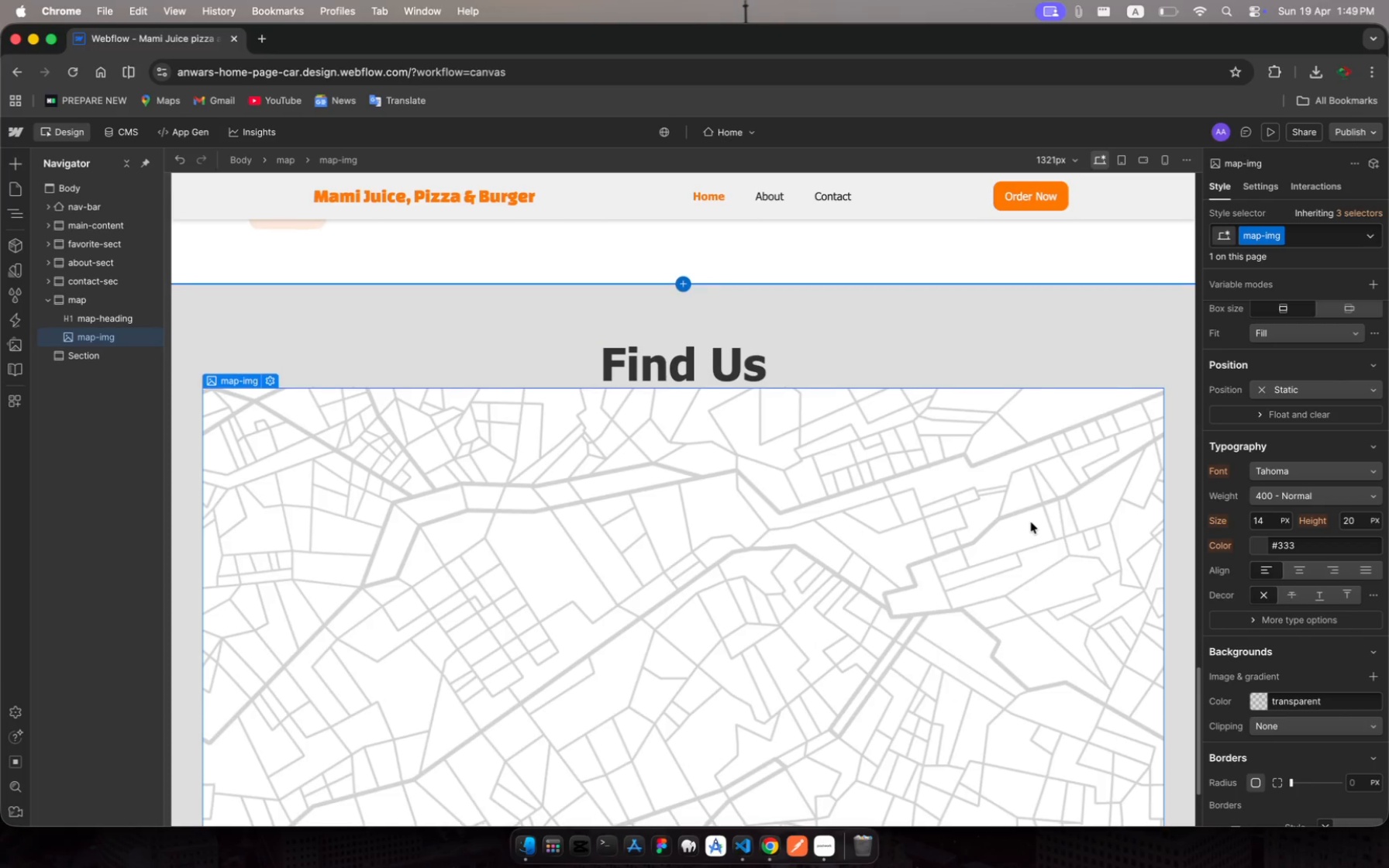 
scroll: coordinate [1031, 522], scroll_direction: down, amount: 12.0
 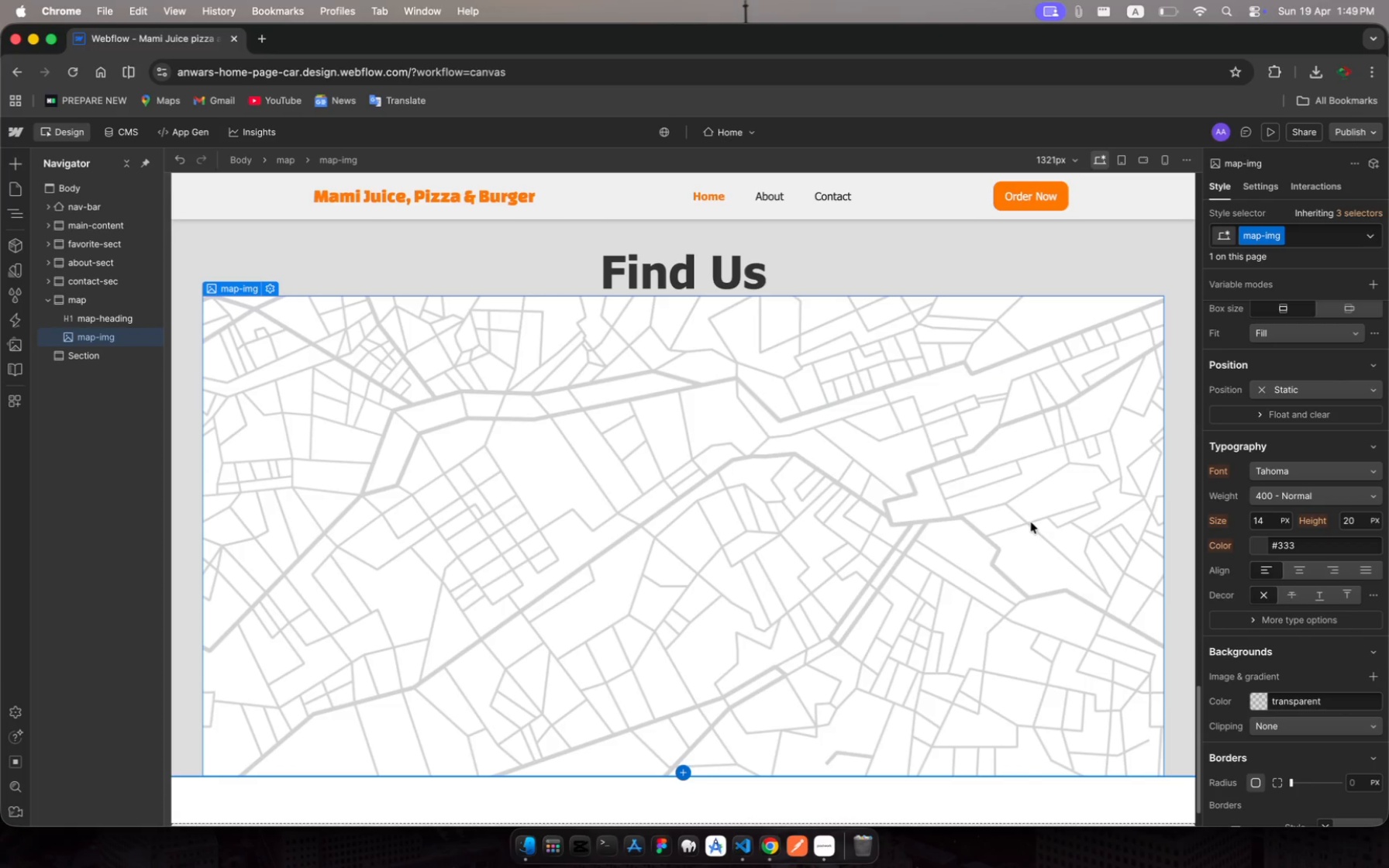 
scroll: coordinate [1031, 522], scroll_direction: up, amount: 7.0
 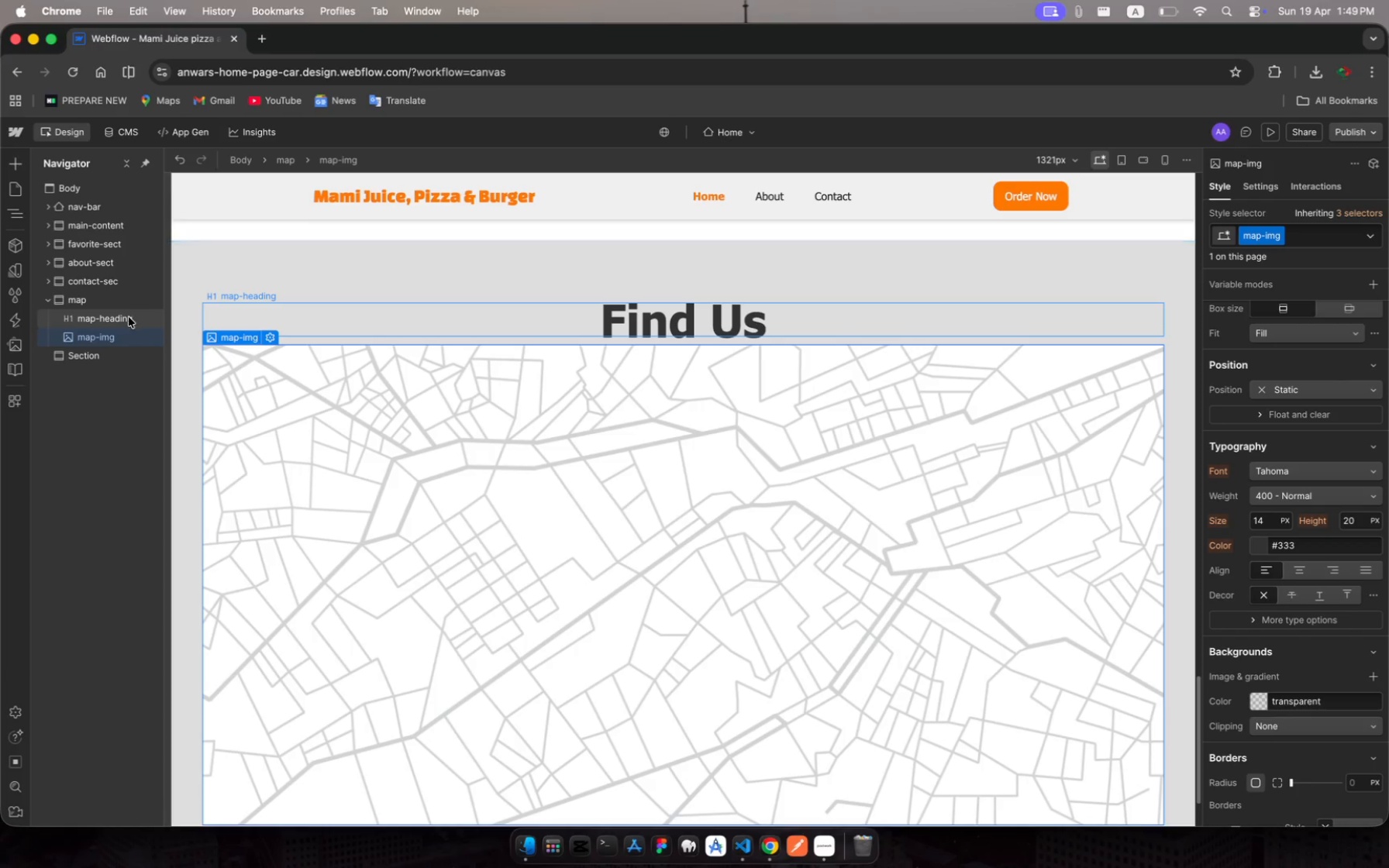 
left_click([82, 304])
 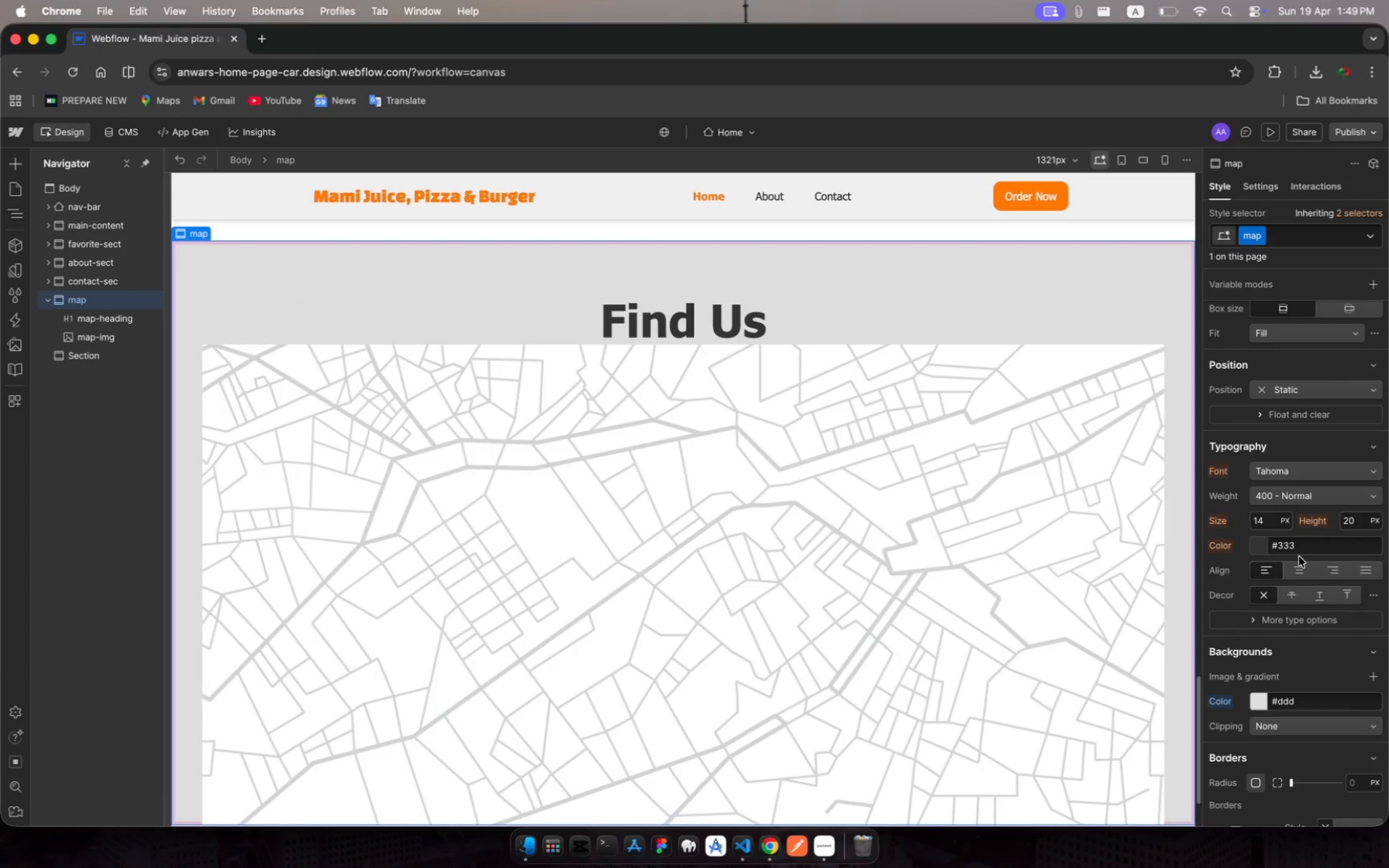 
scroll: coordinate [1312, 533], scroll_direction: down, amount: 14.0
 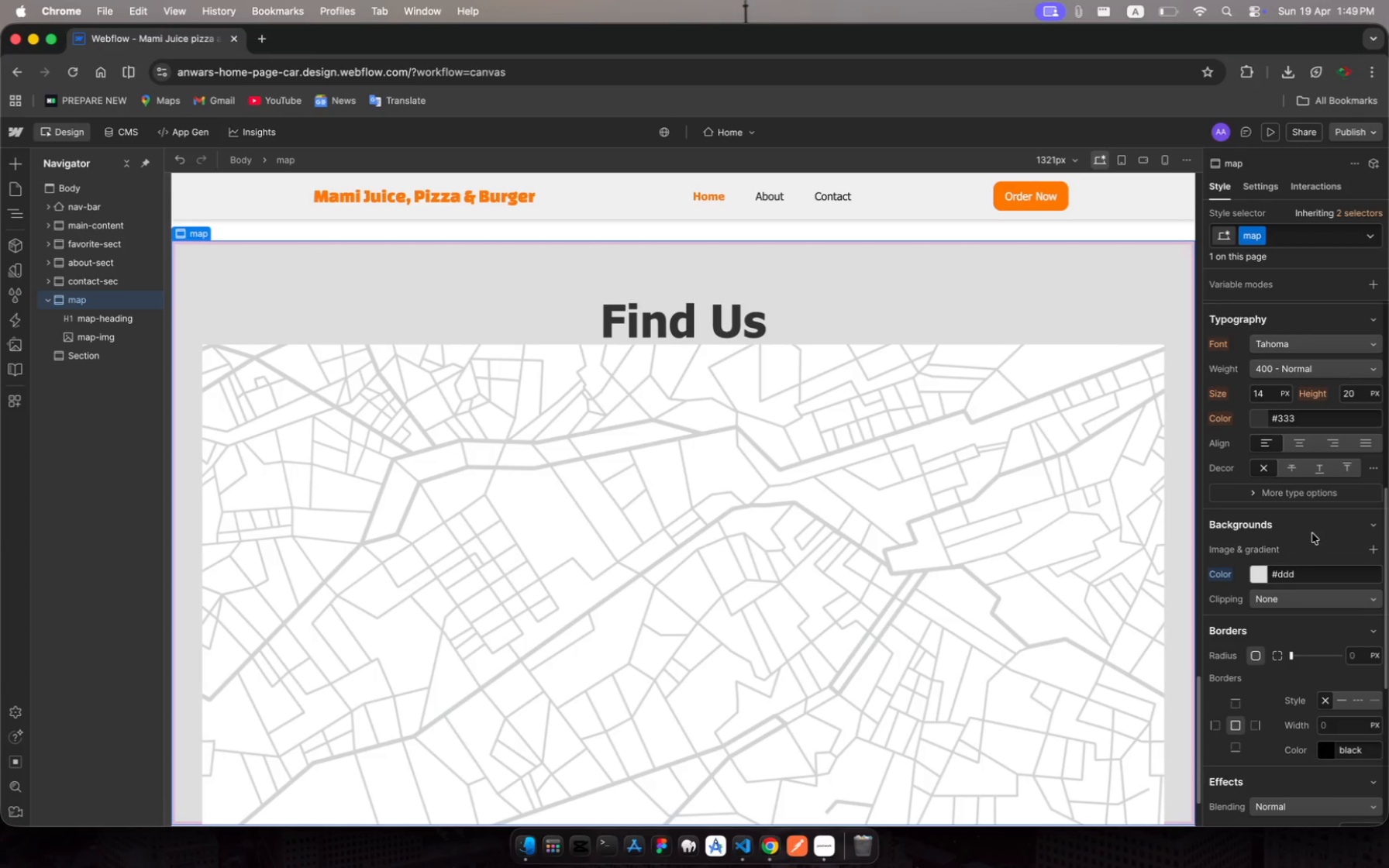 
scroll: coordinate [1312, 533], scroll_direction: up, amount: 49.0
 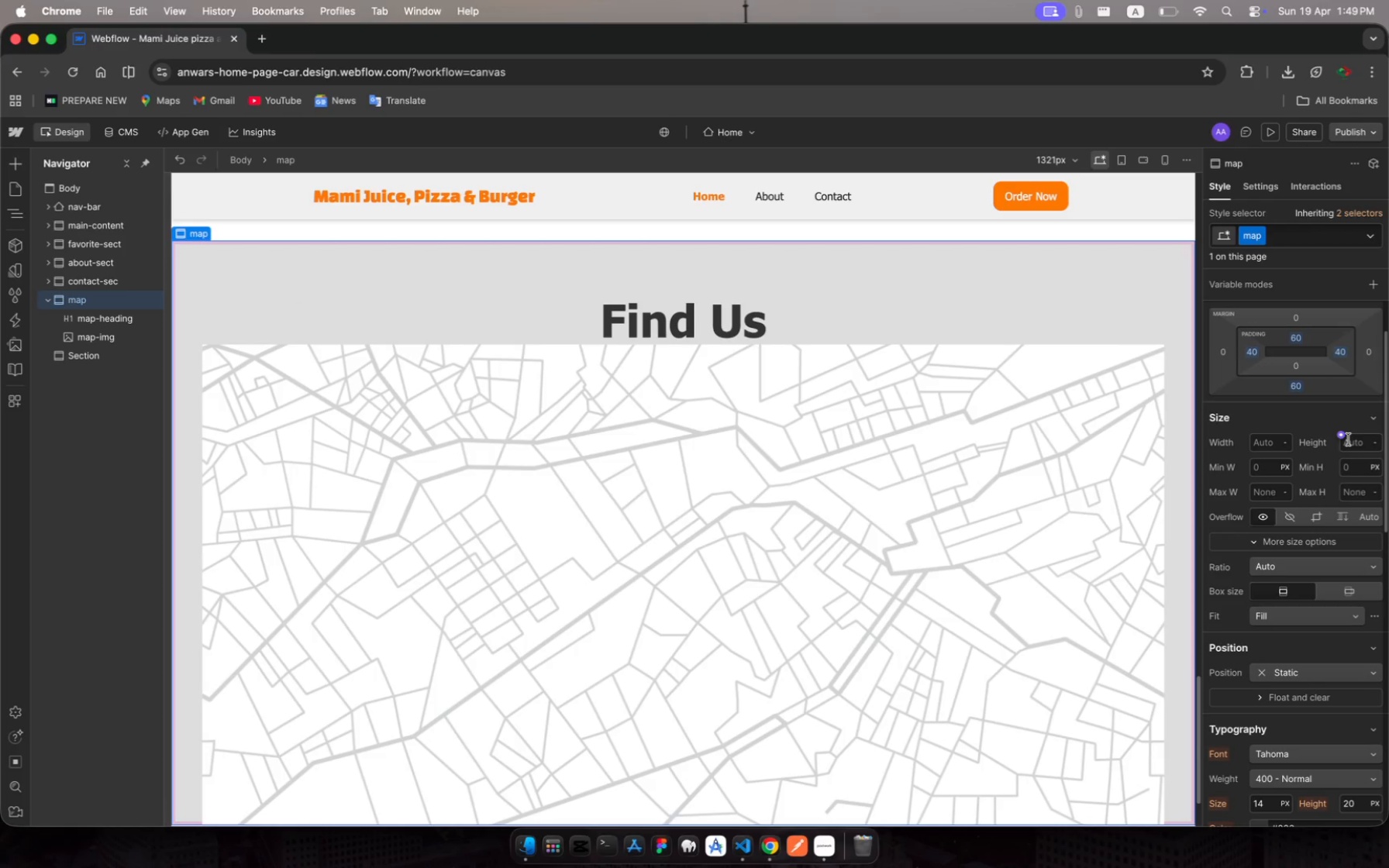 
left_click([1348, 439])
 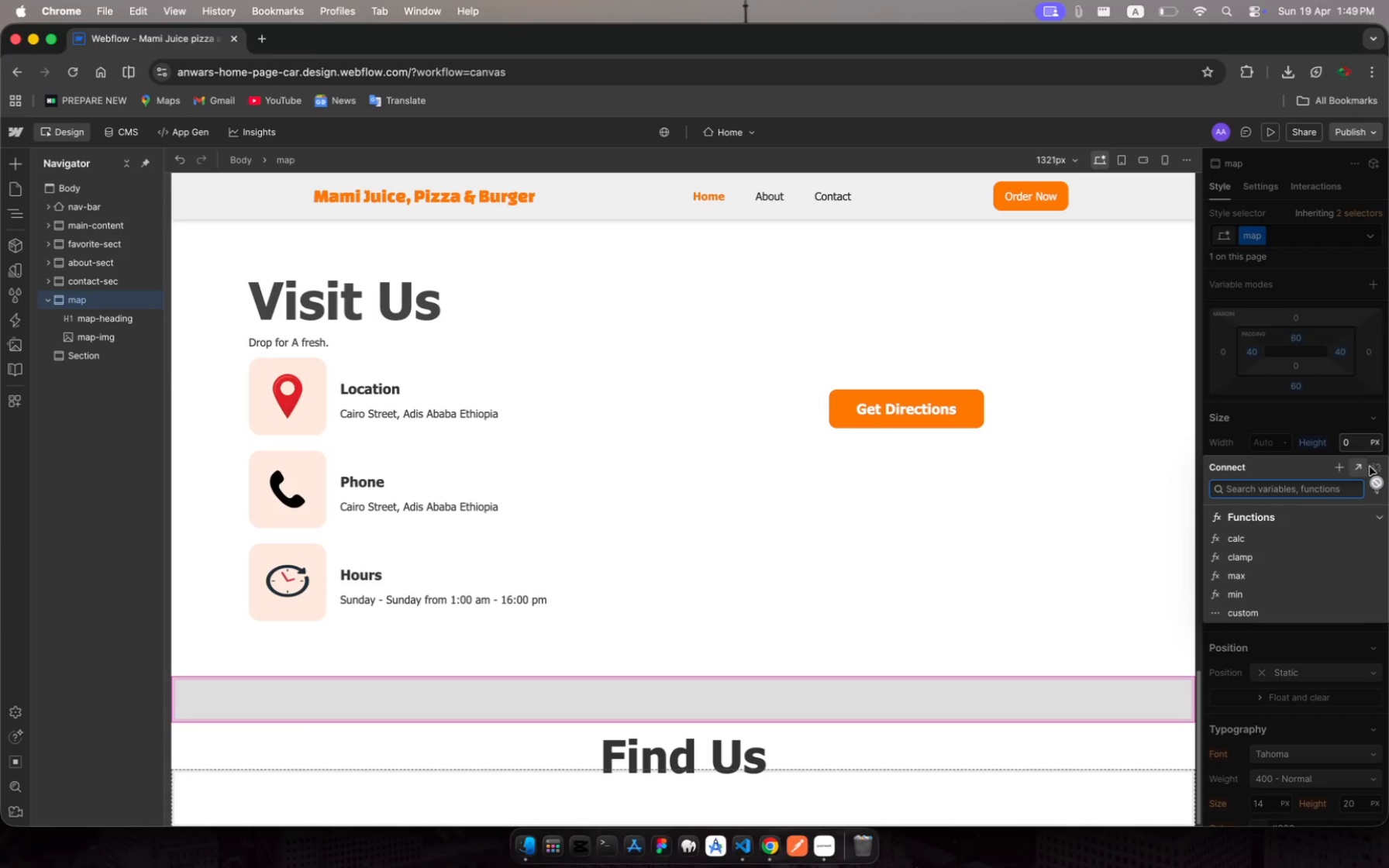 
key(Escape)
 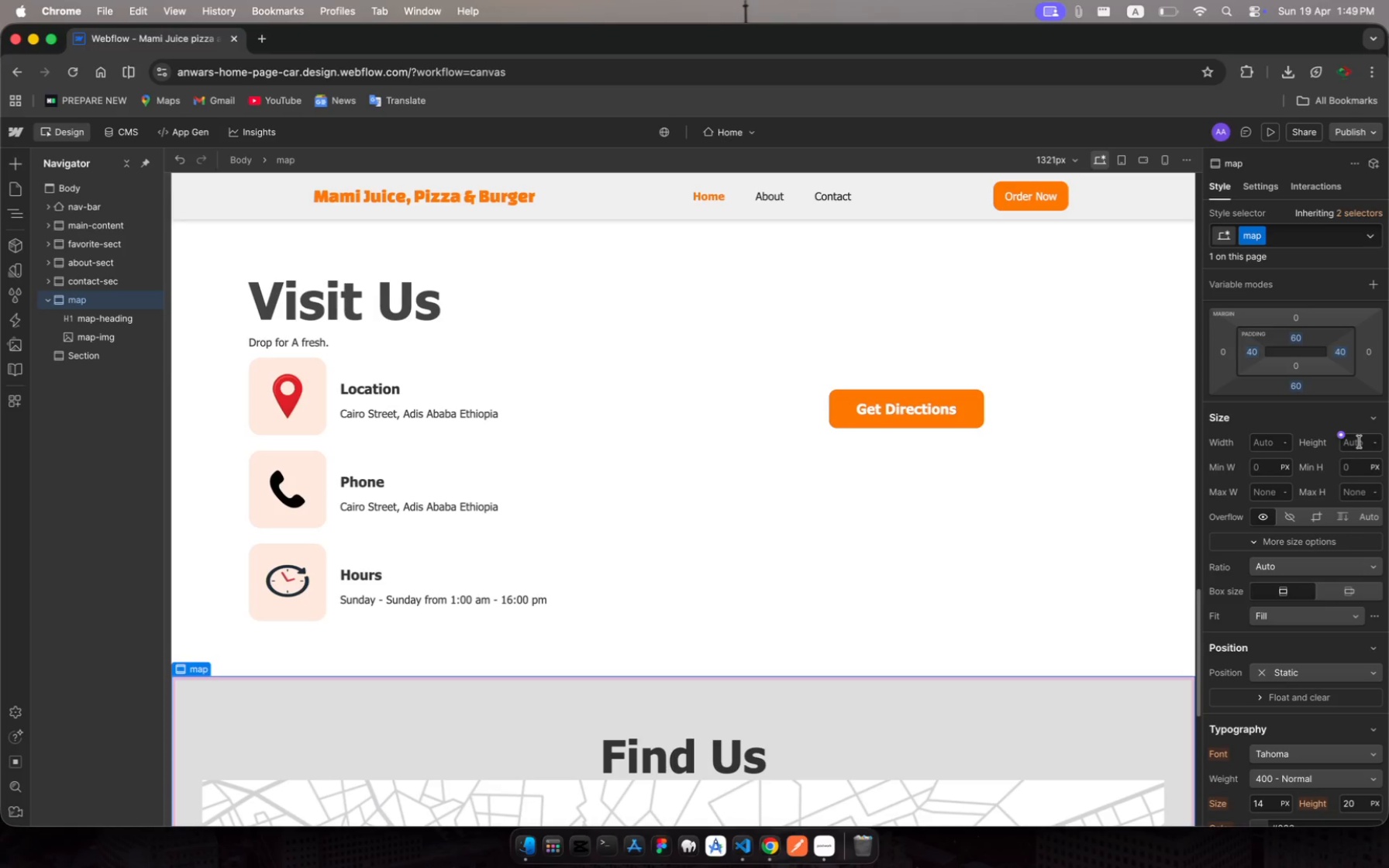 
left_click([1360, 442])
 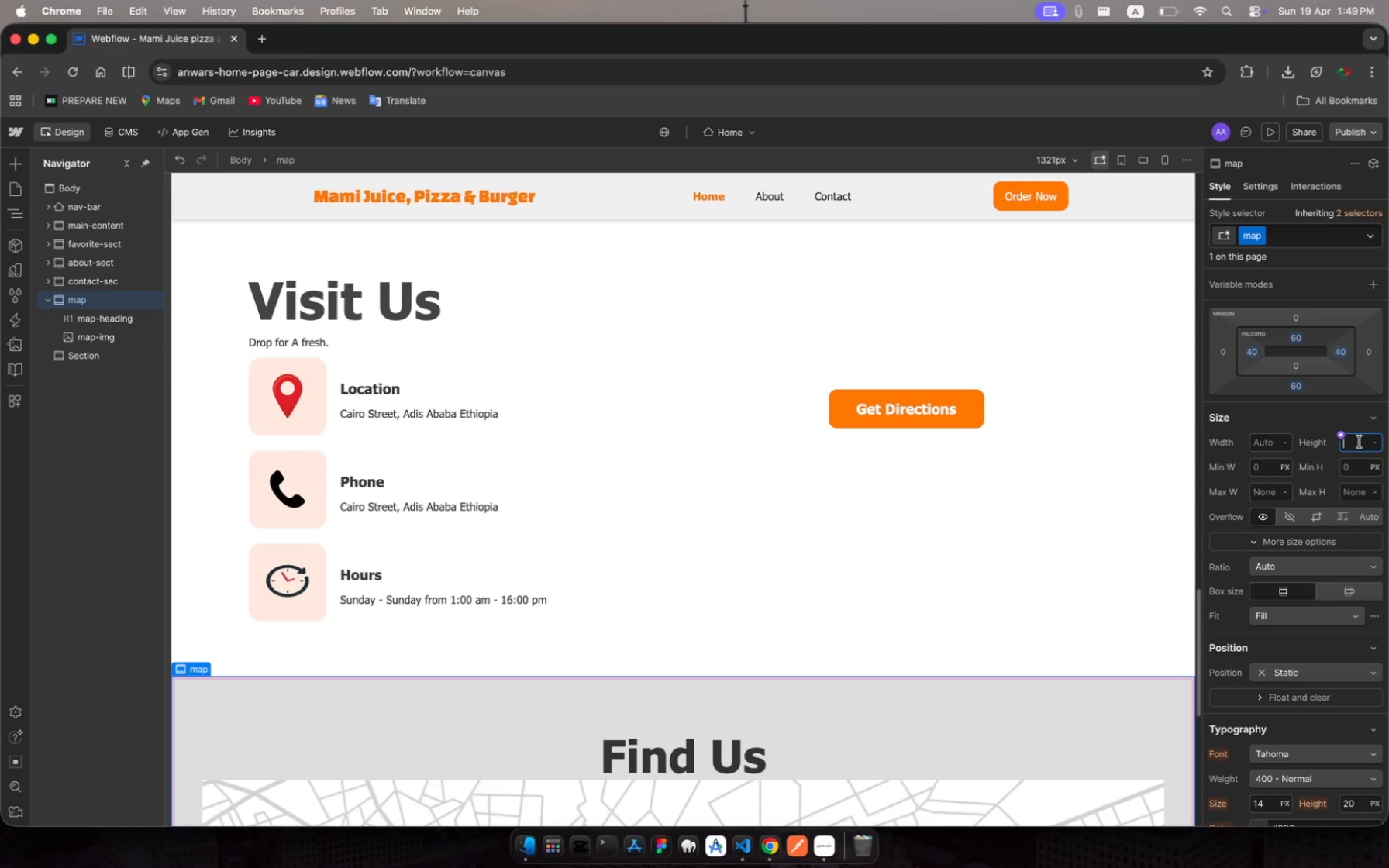 
type(700)
 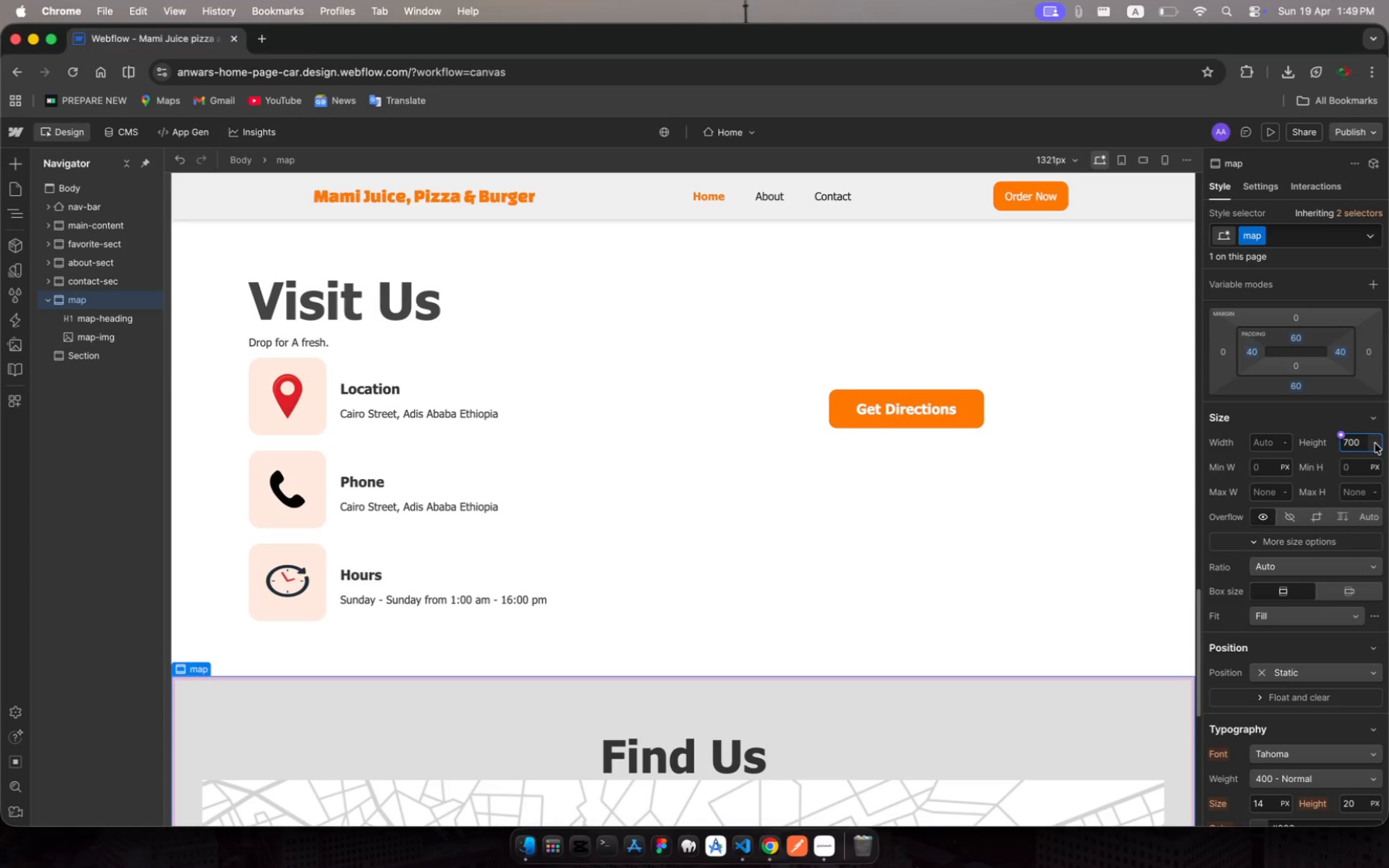 
left_click([1375, 443])
 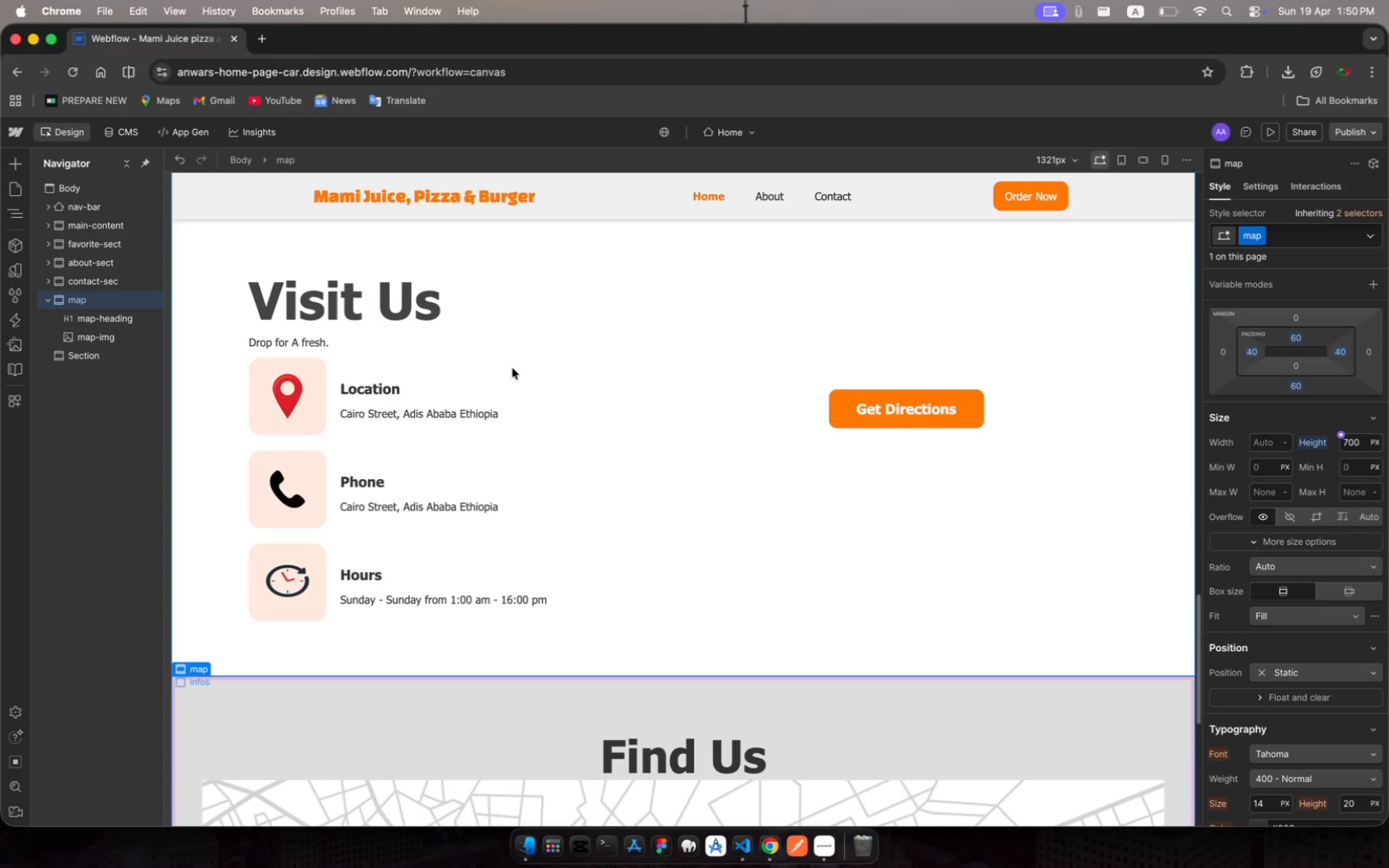 
scroll: coordinate [652, 555], scroll_direction: down, amount: 357.0
 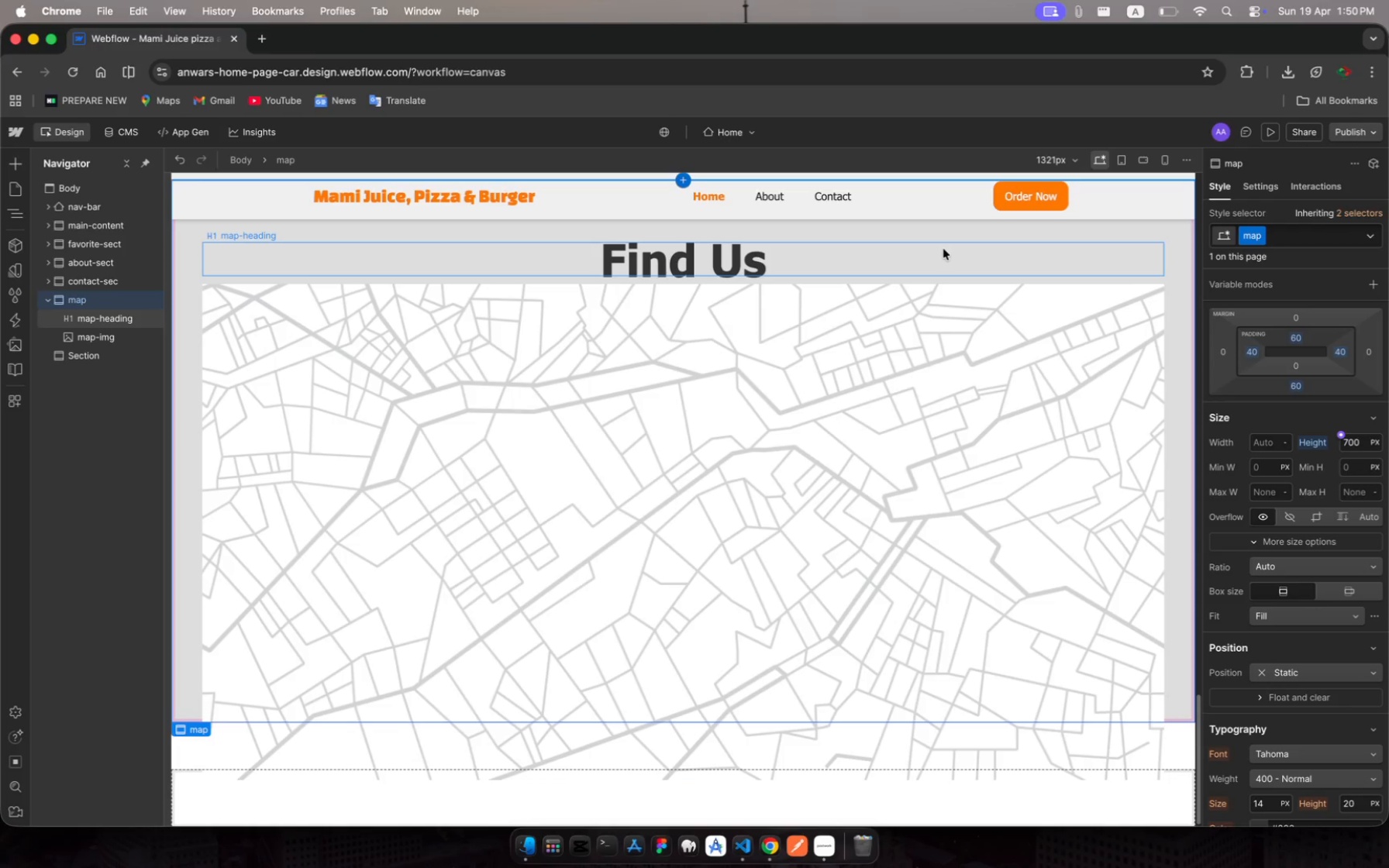 
wait(7.48)
 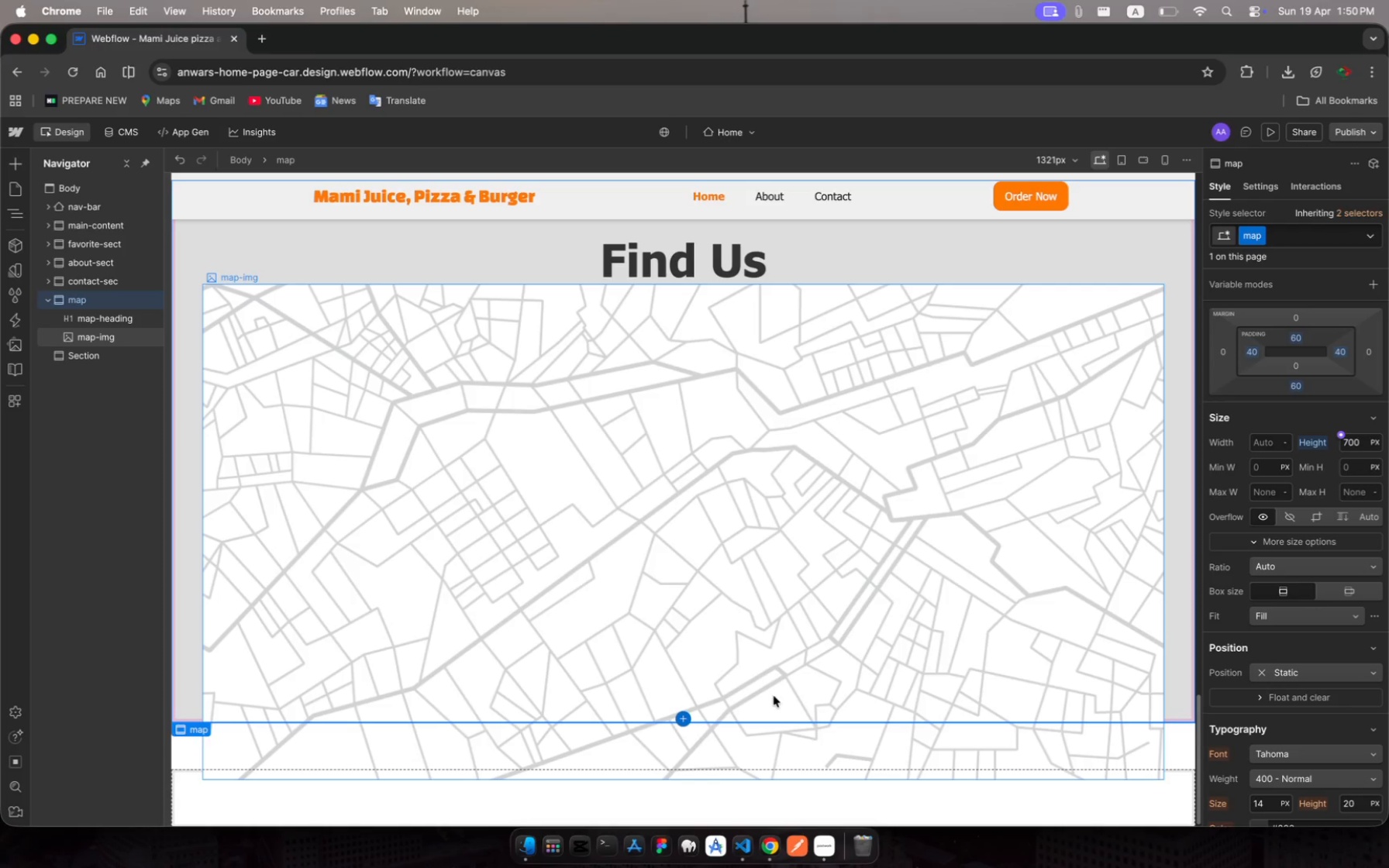 
left_click([185, 350])
 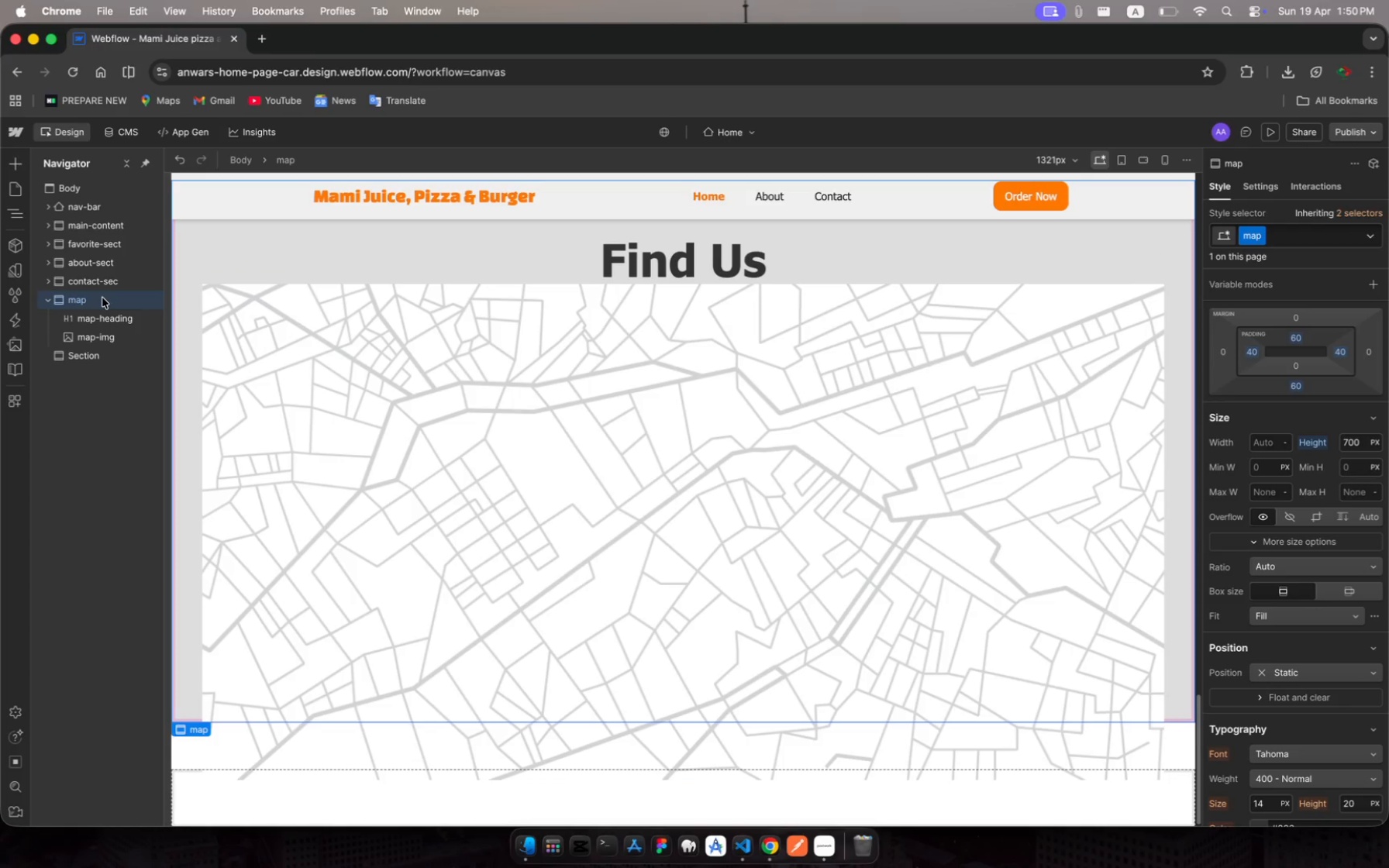 
left_click([102, 298])
 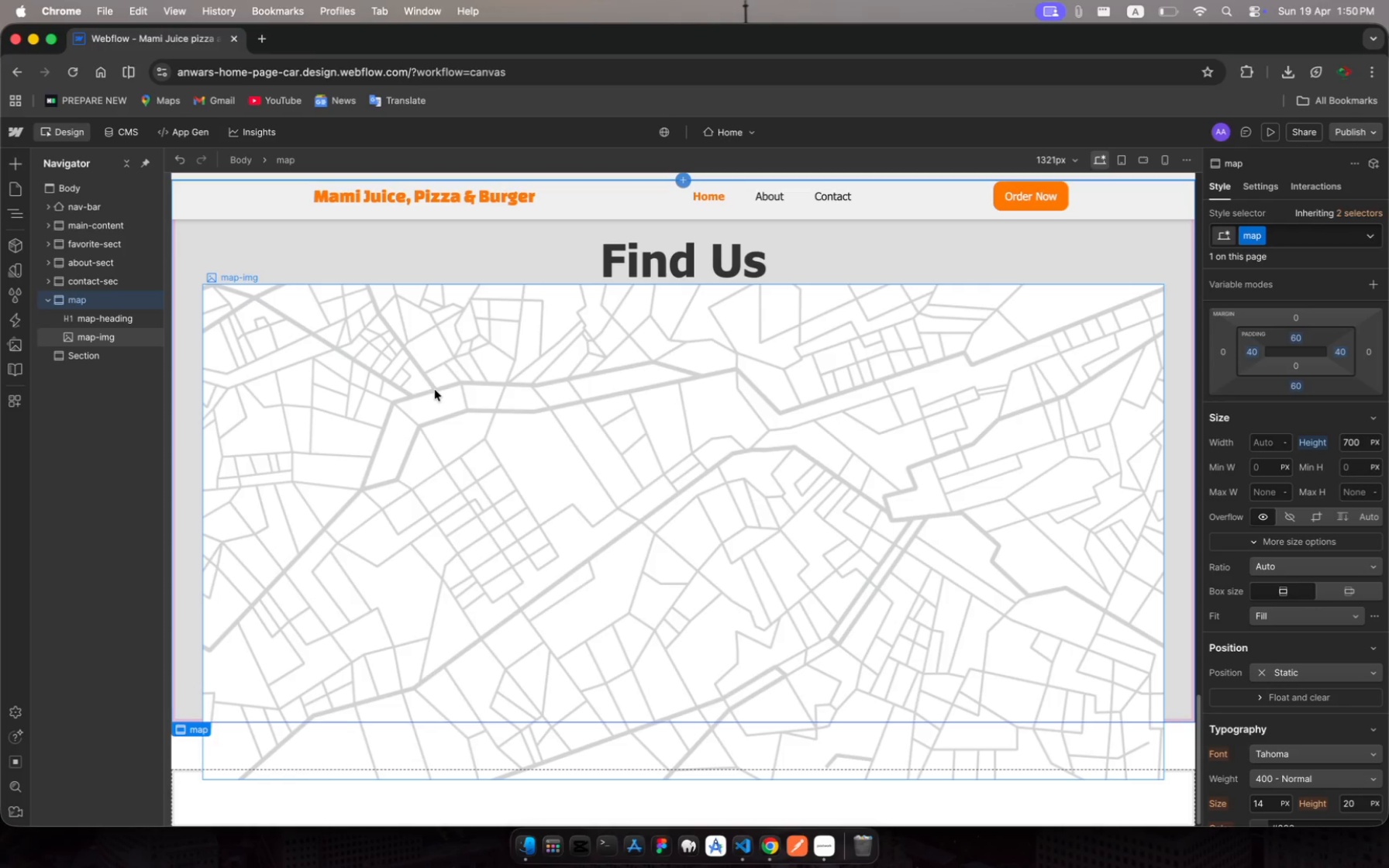 
scroll: coordinate [435, 390], scroll_direction: up, amount: 17.0
 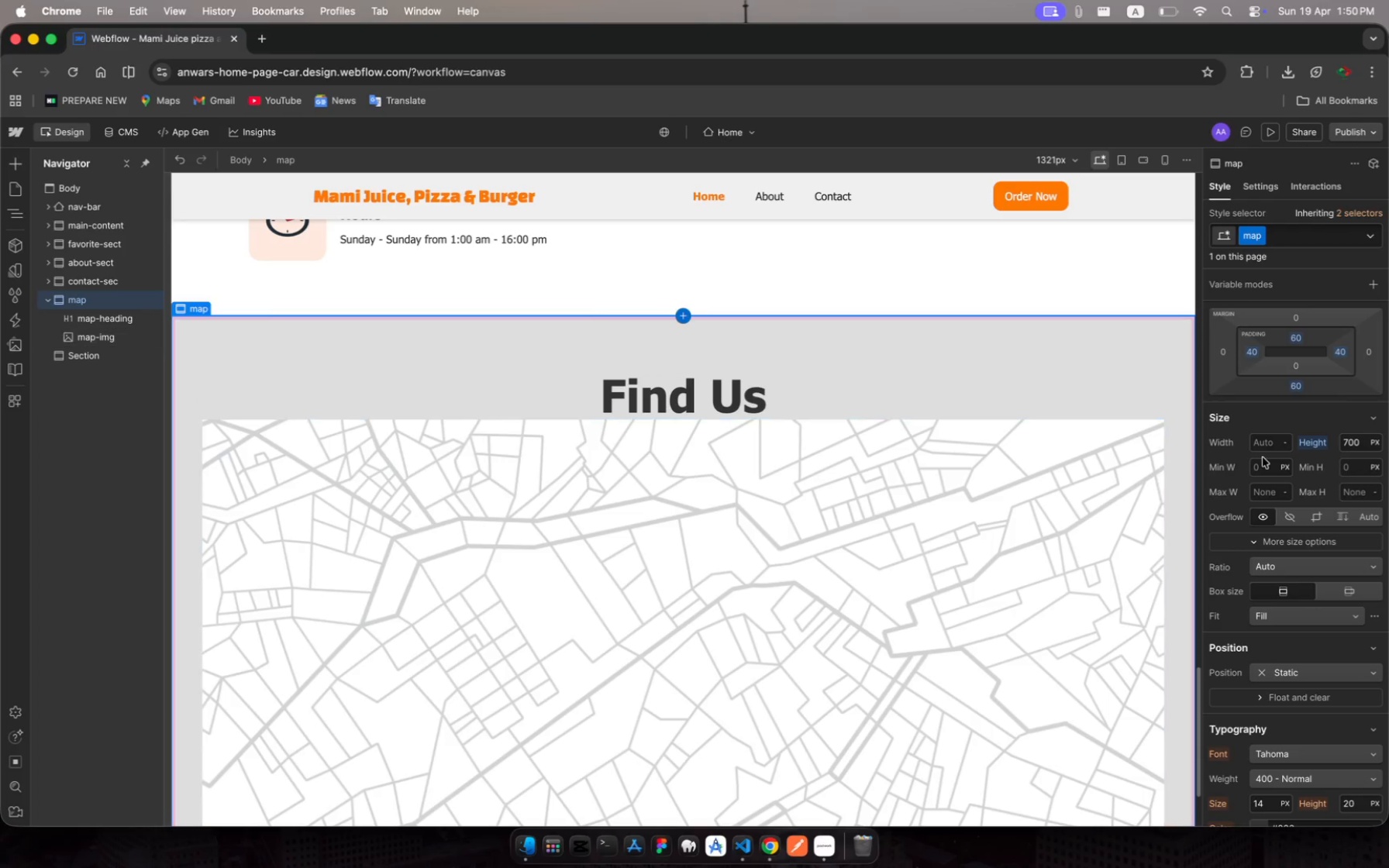 
left_click([1354, 445])
 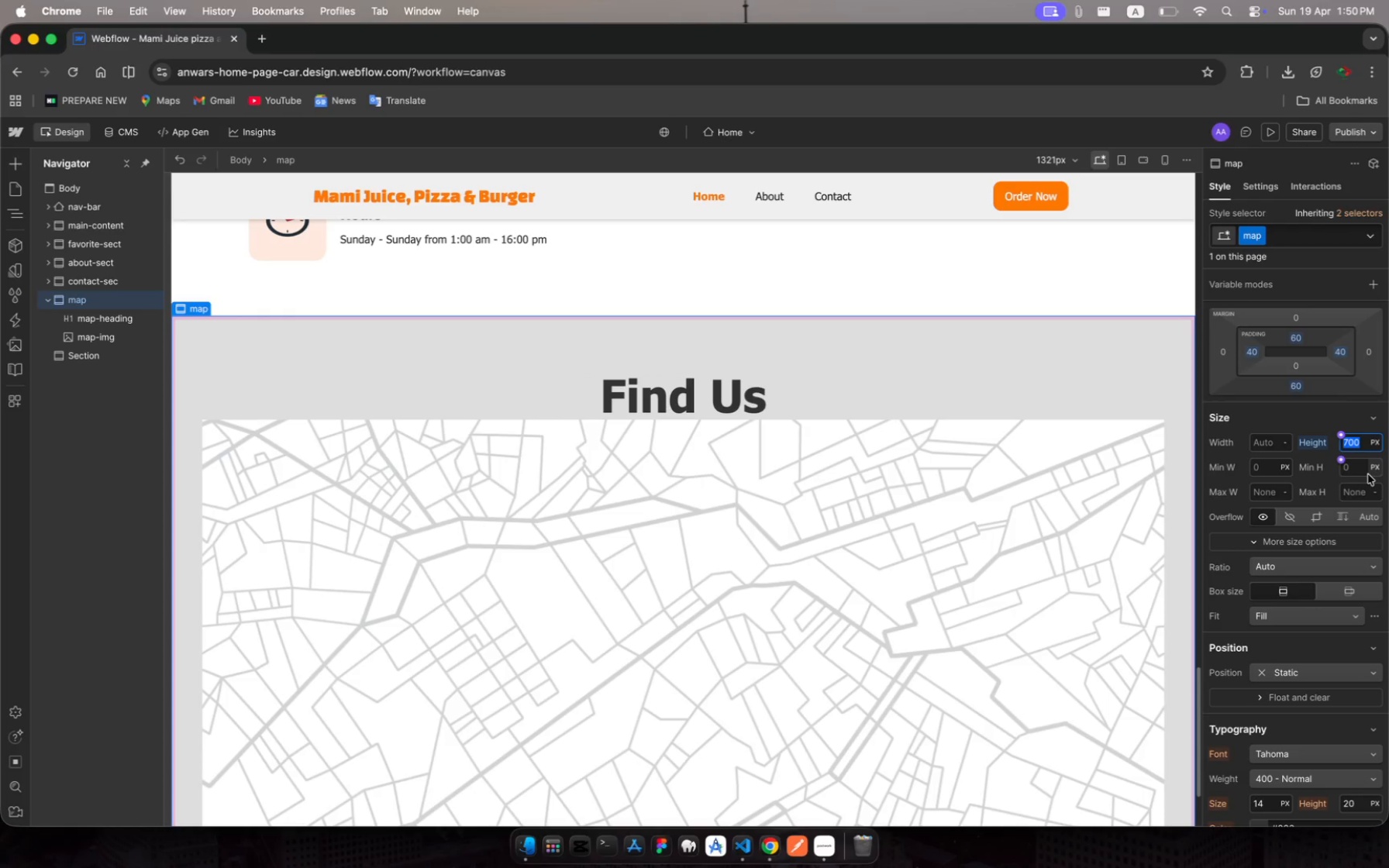 
type(10)
 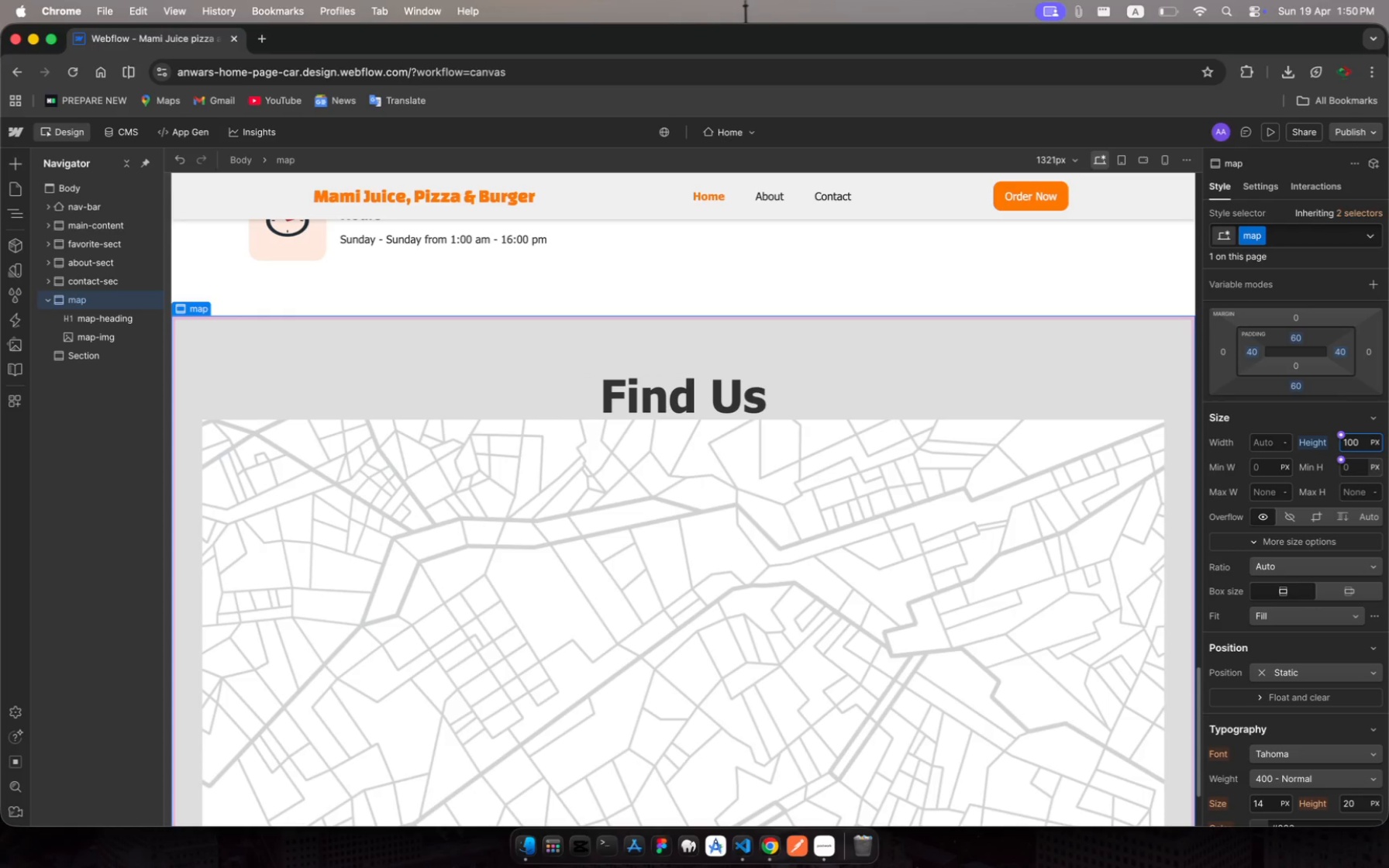 
key(Enter)
 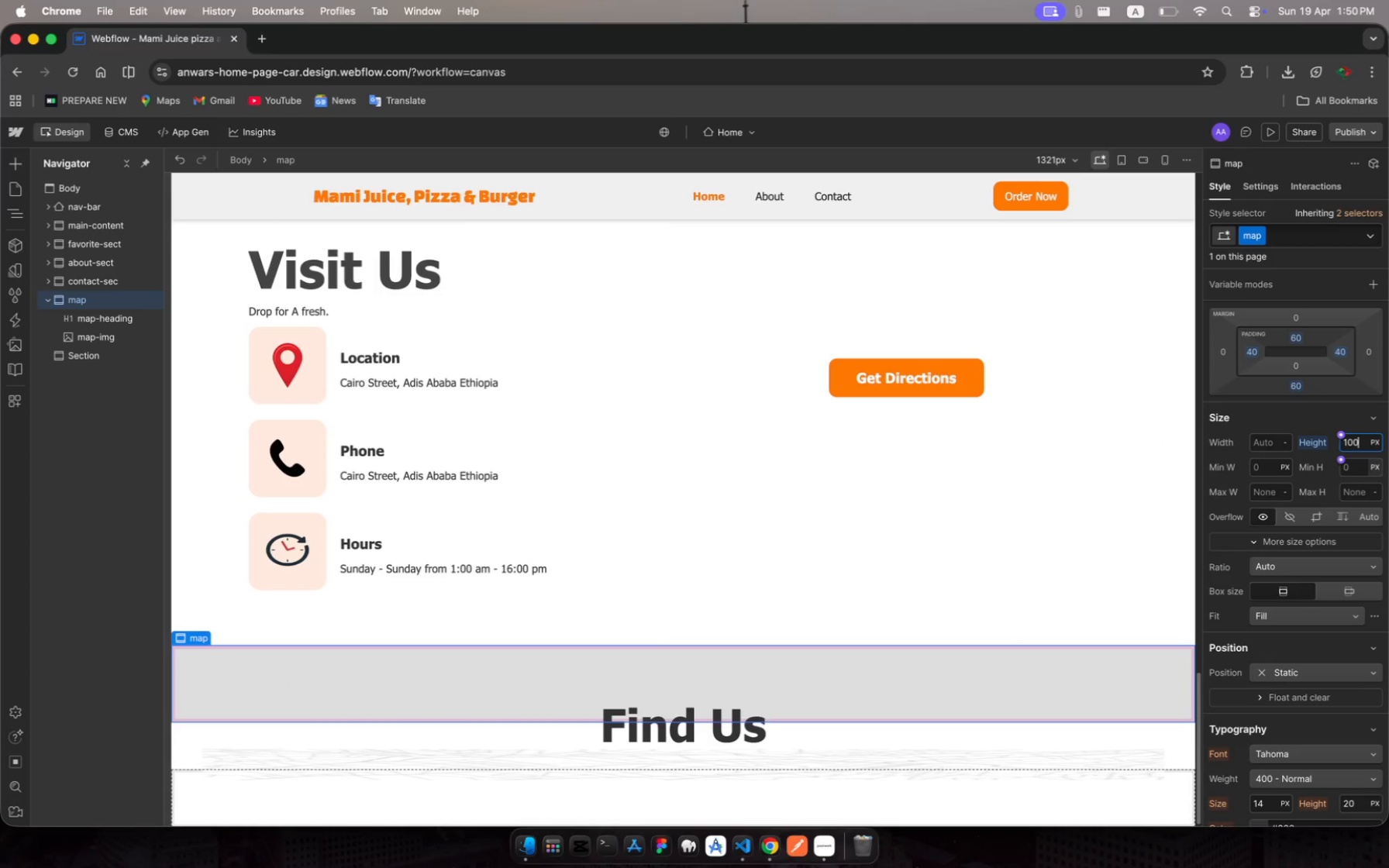 
key(0)
 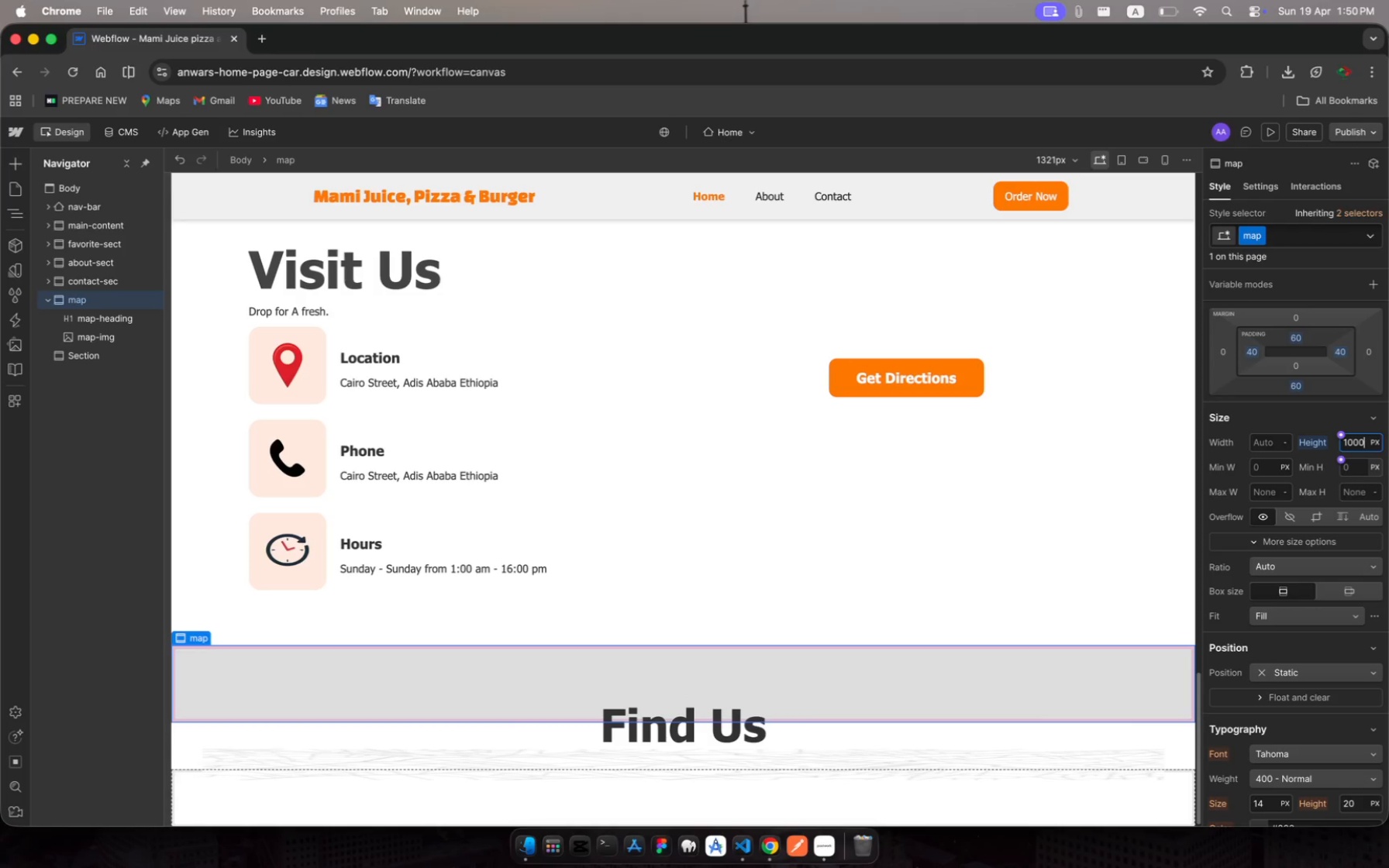 
key(Enter)
 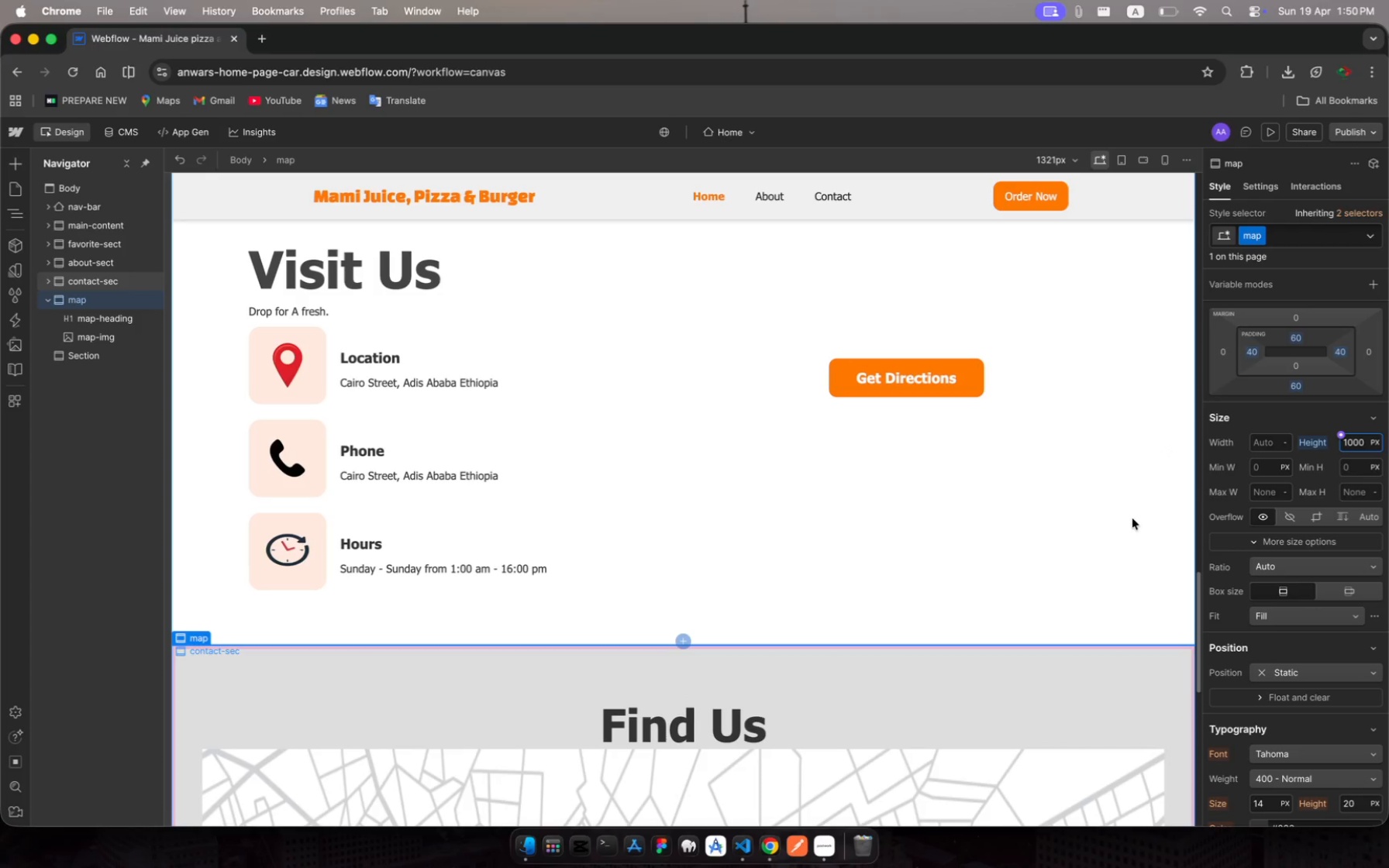 
scroll: coordinate [874, 622], scroll_direction: down, amount: 165.0
 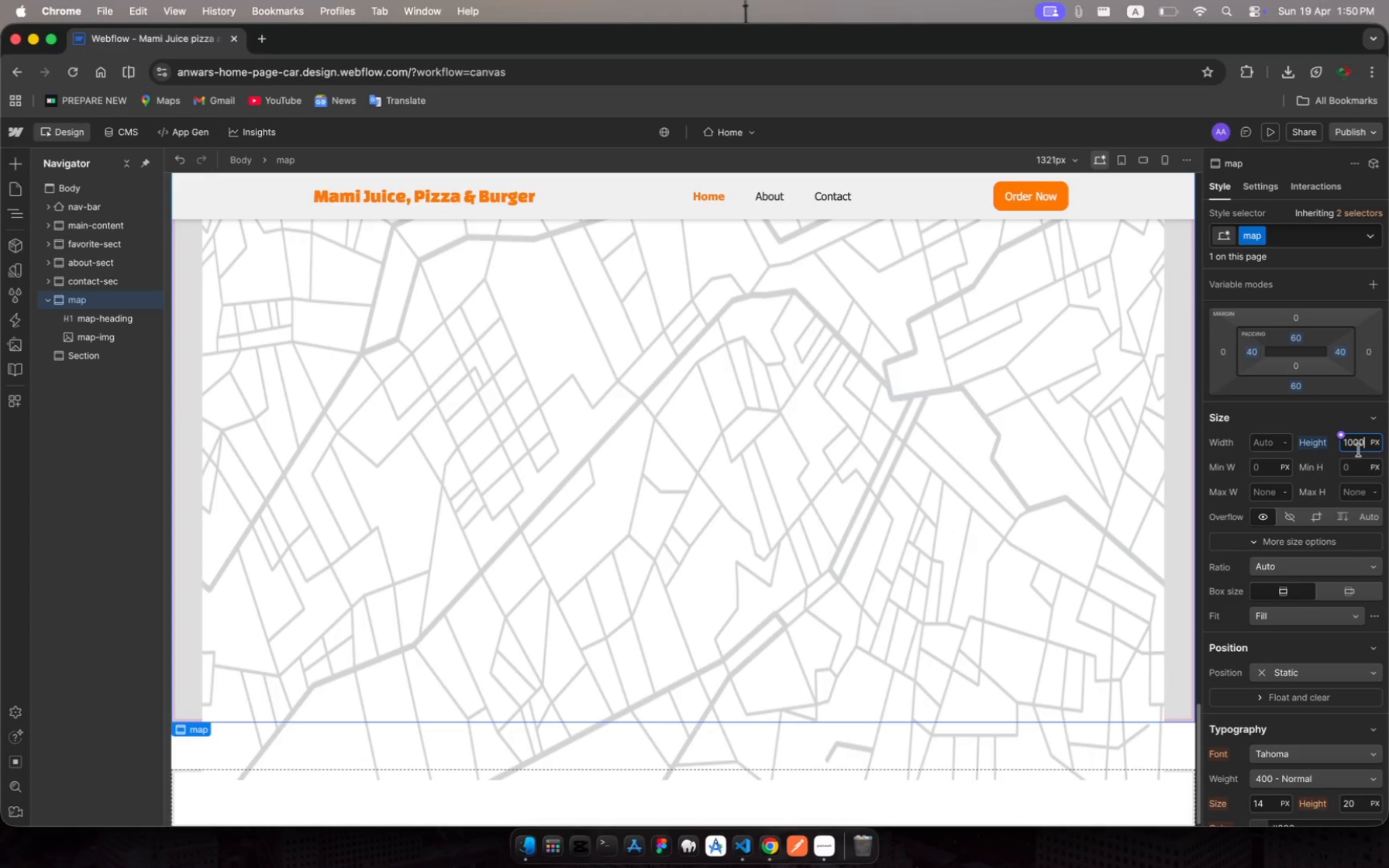 
wait(5.12)
 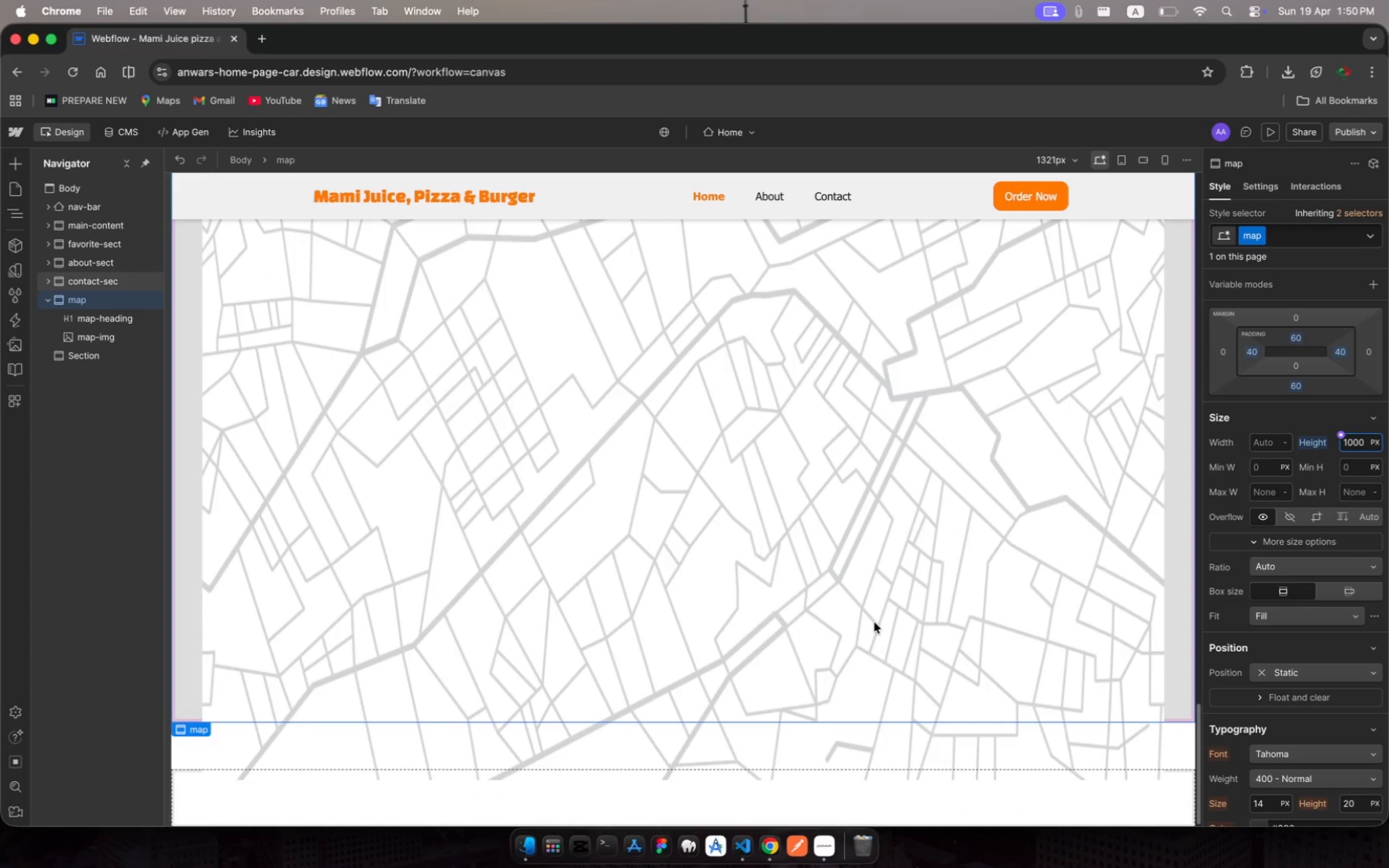 
key(Backspace)
key(Backspace)
key(Backspace)
key(Backspace)
type(200)
 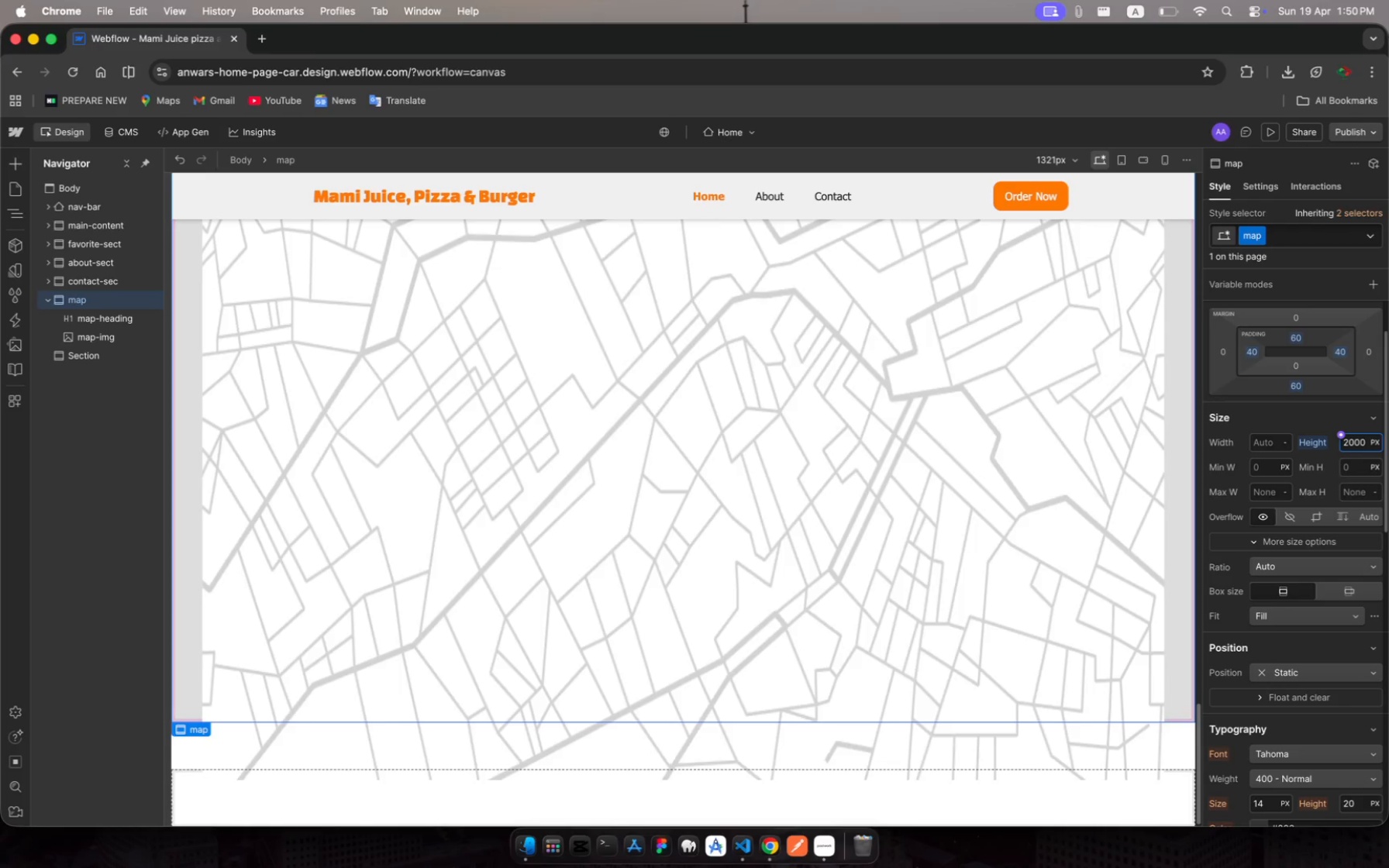 
key(Enter)
 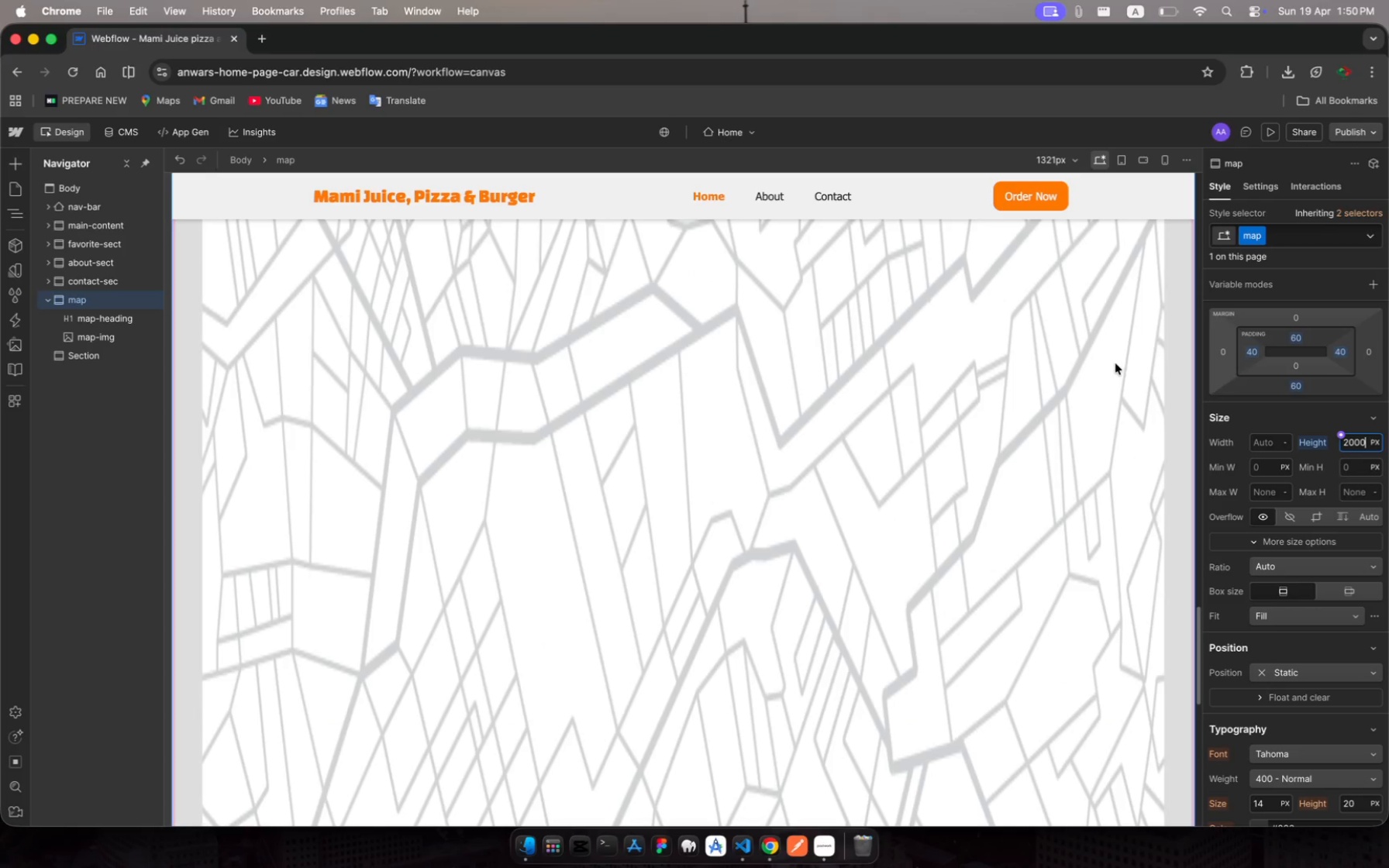 
scroll: coordinate [998, 371], scroll_direction: up, amount: 44.0
 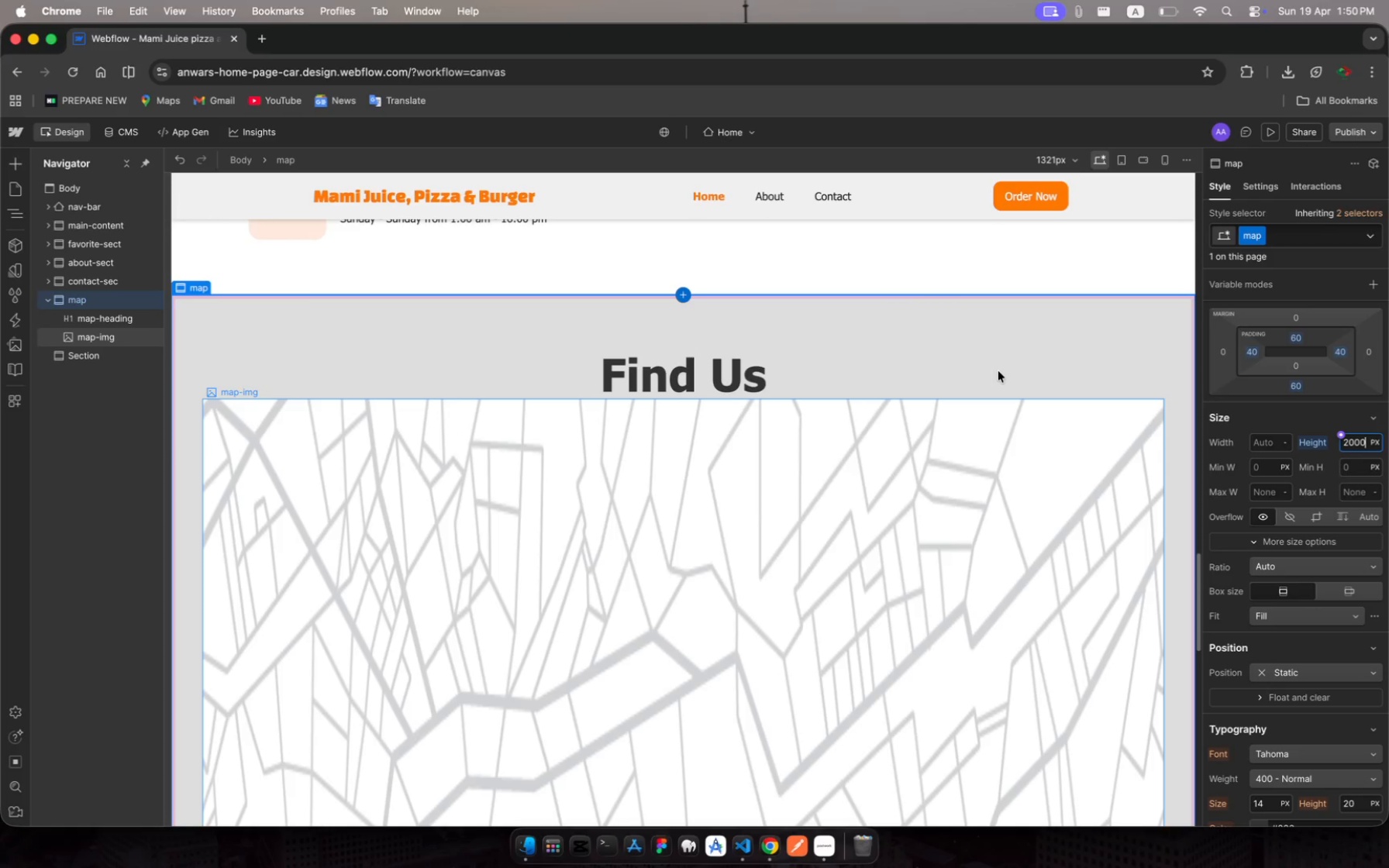 
scroll: coordinate [998, 371], scroll_direction: down, amount: 163.0
 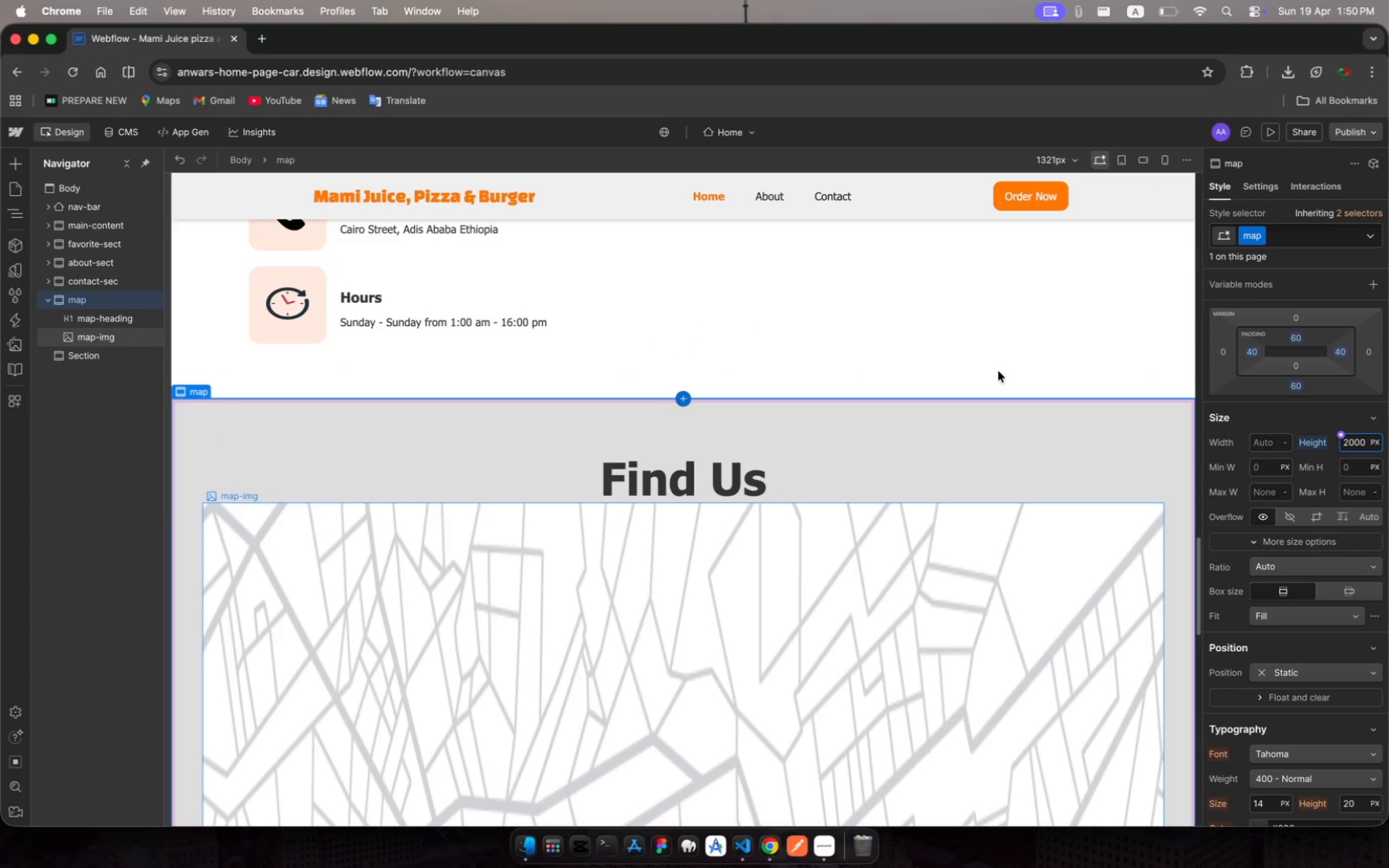 
key(Backspace)
 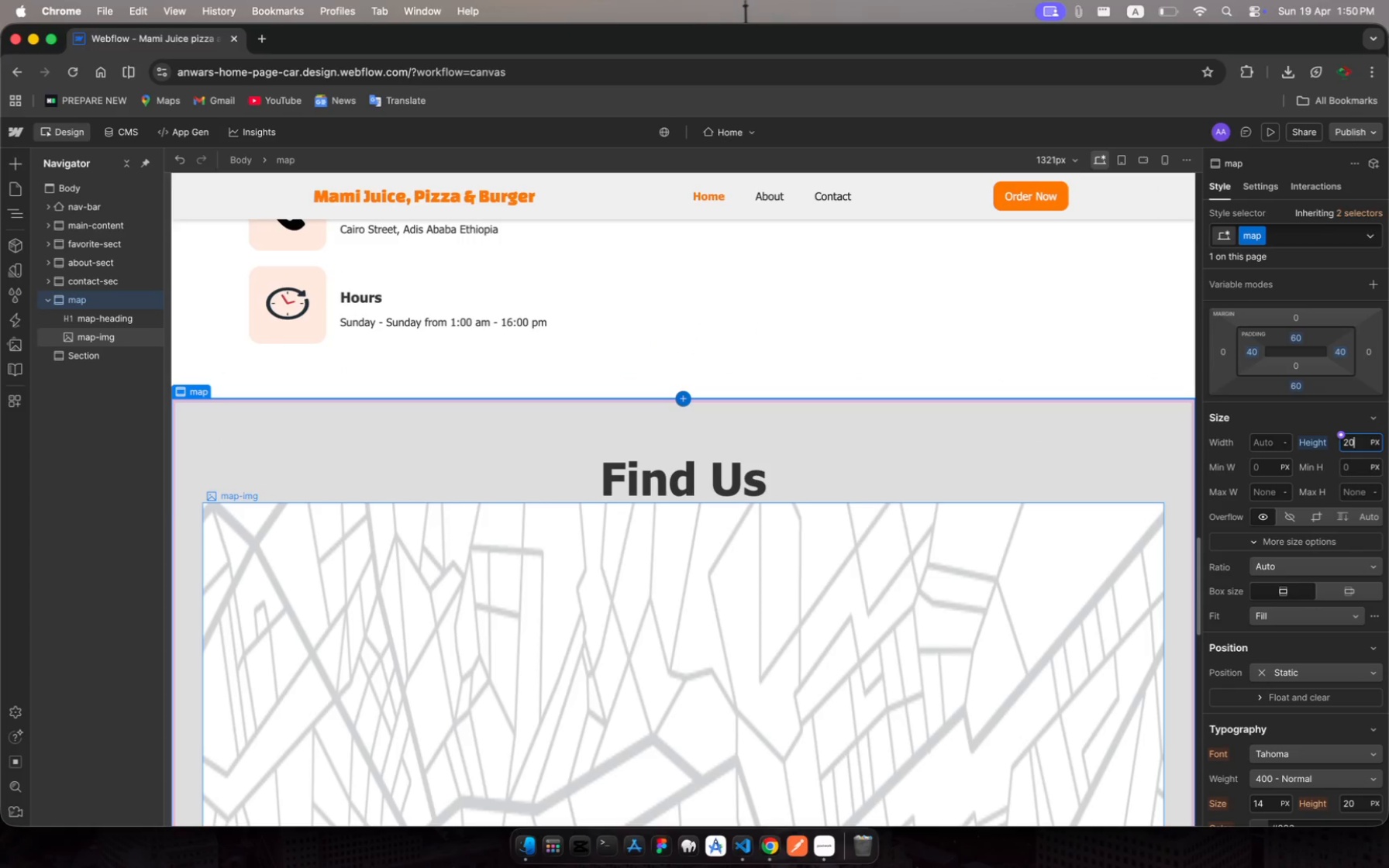 
key(Backspace)
 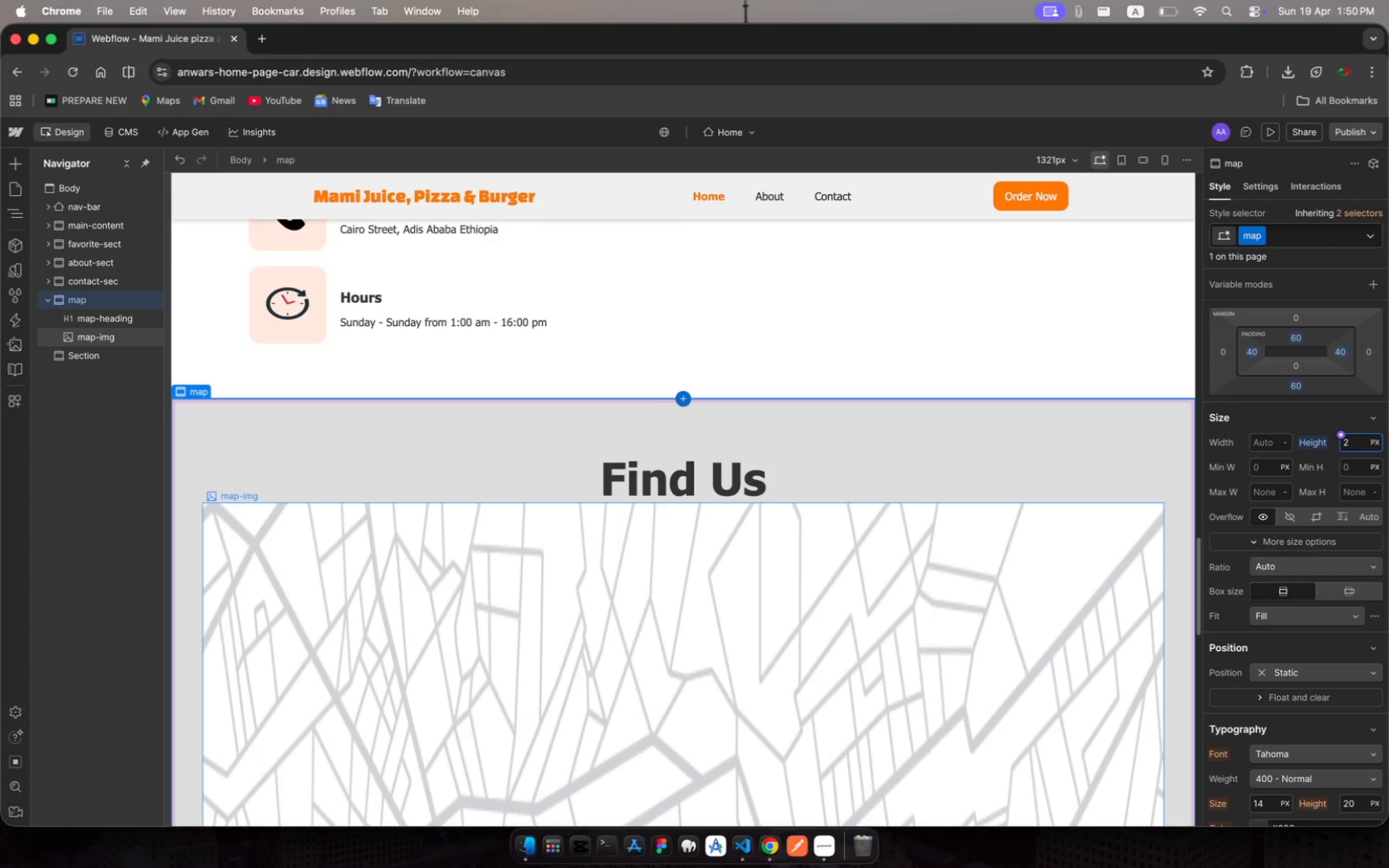 
key(Backspace)
 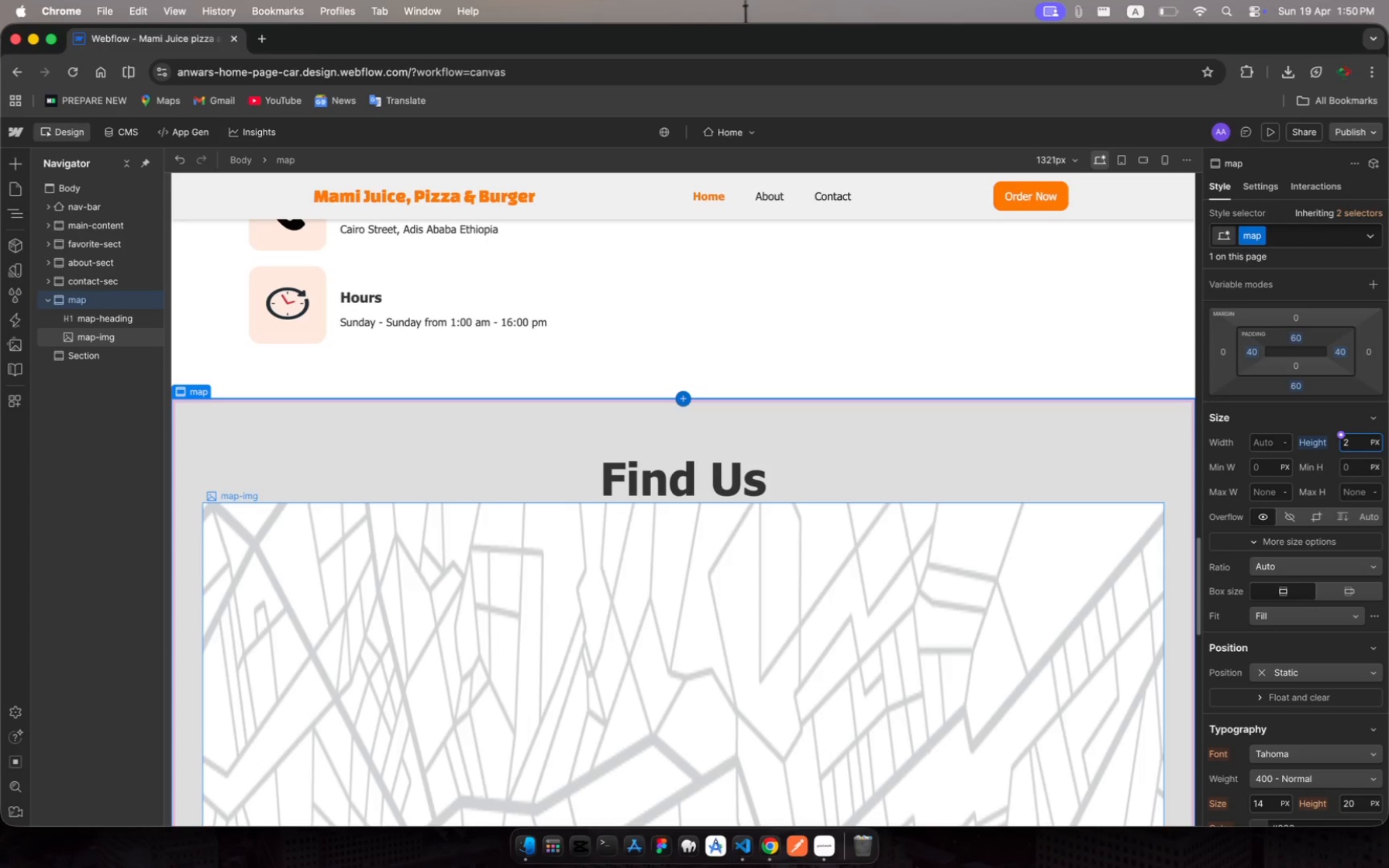 
key(Backspace)
 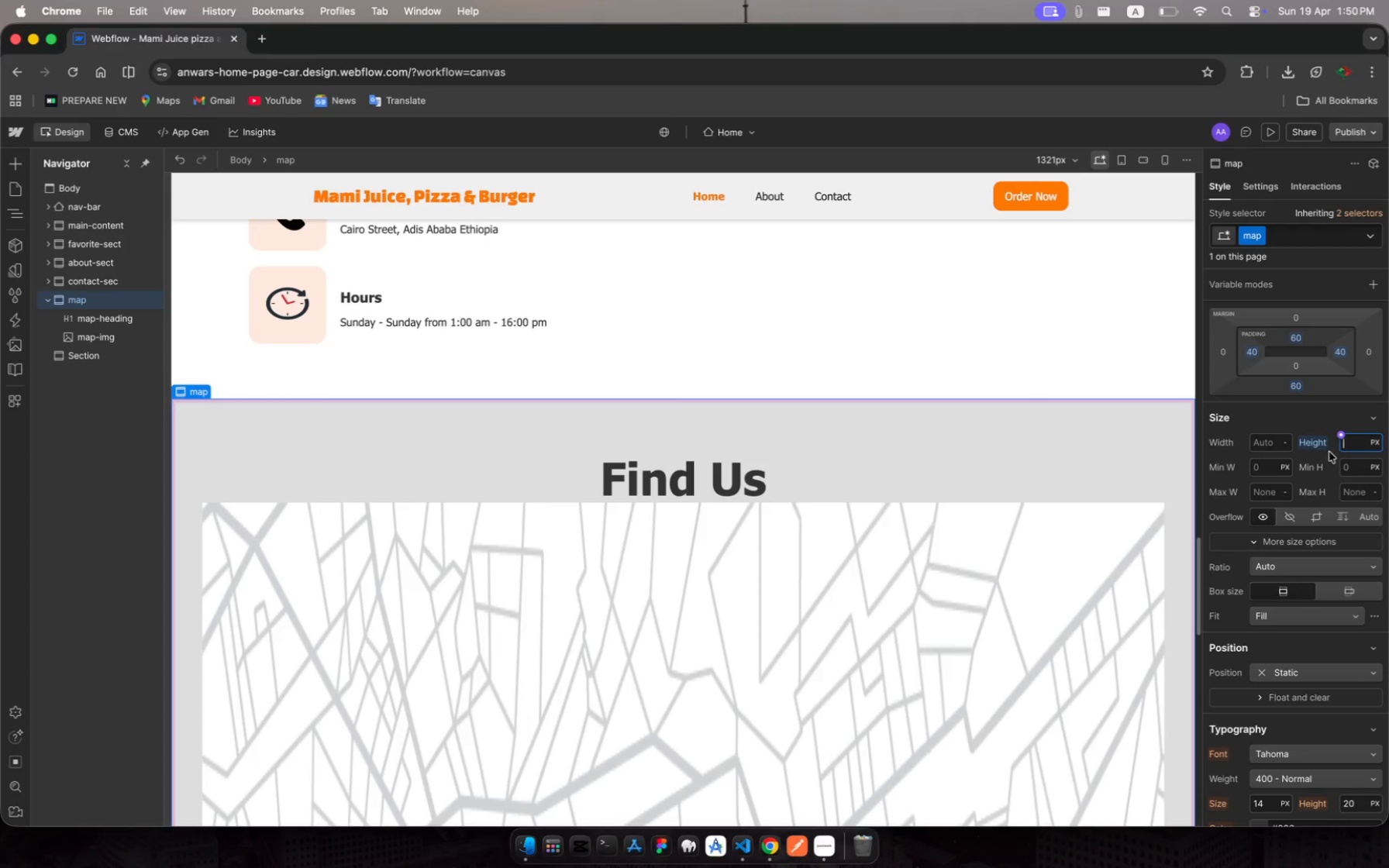 
left_click([1316, 446])
 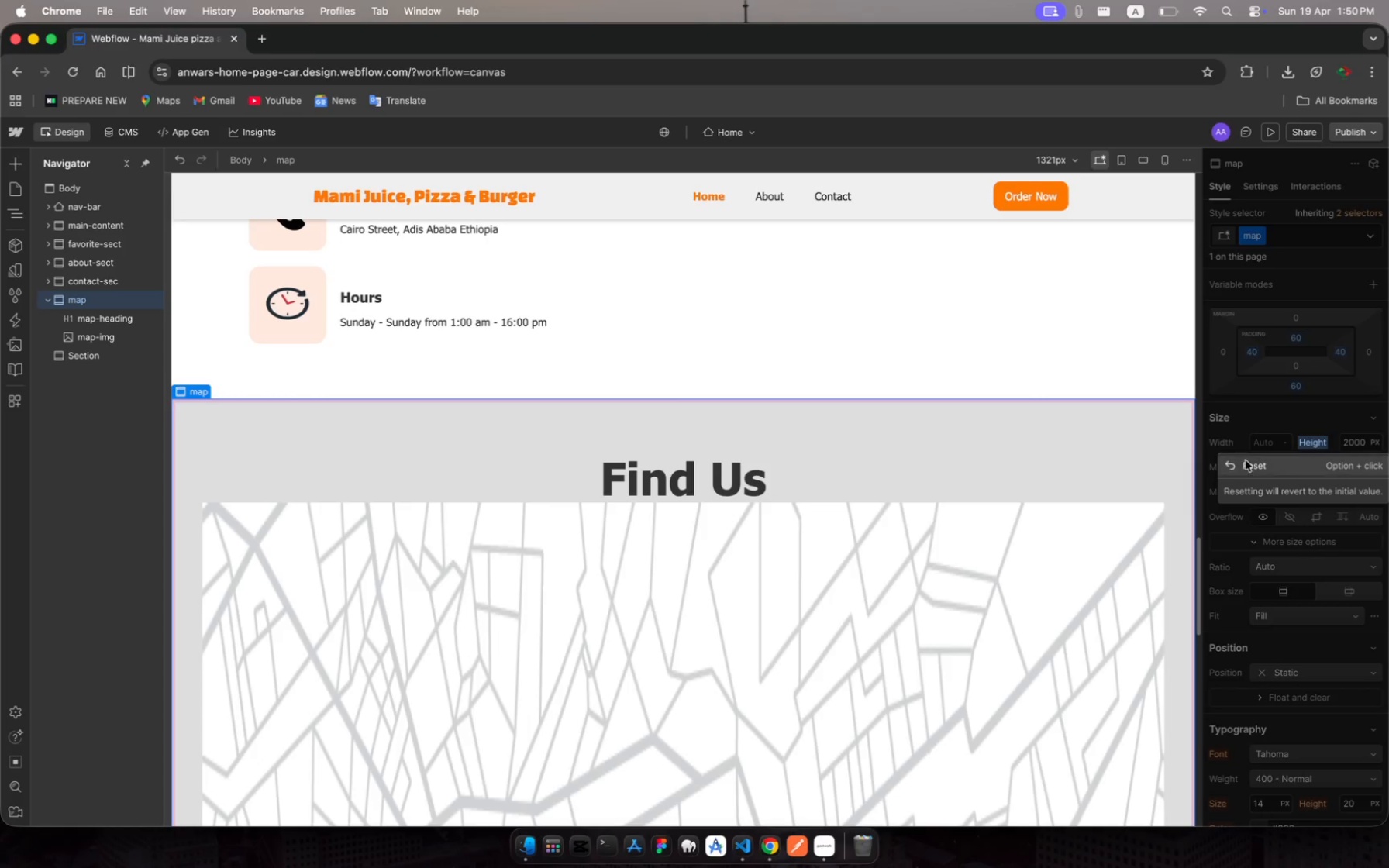 
left_click([1245, 464])
 